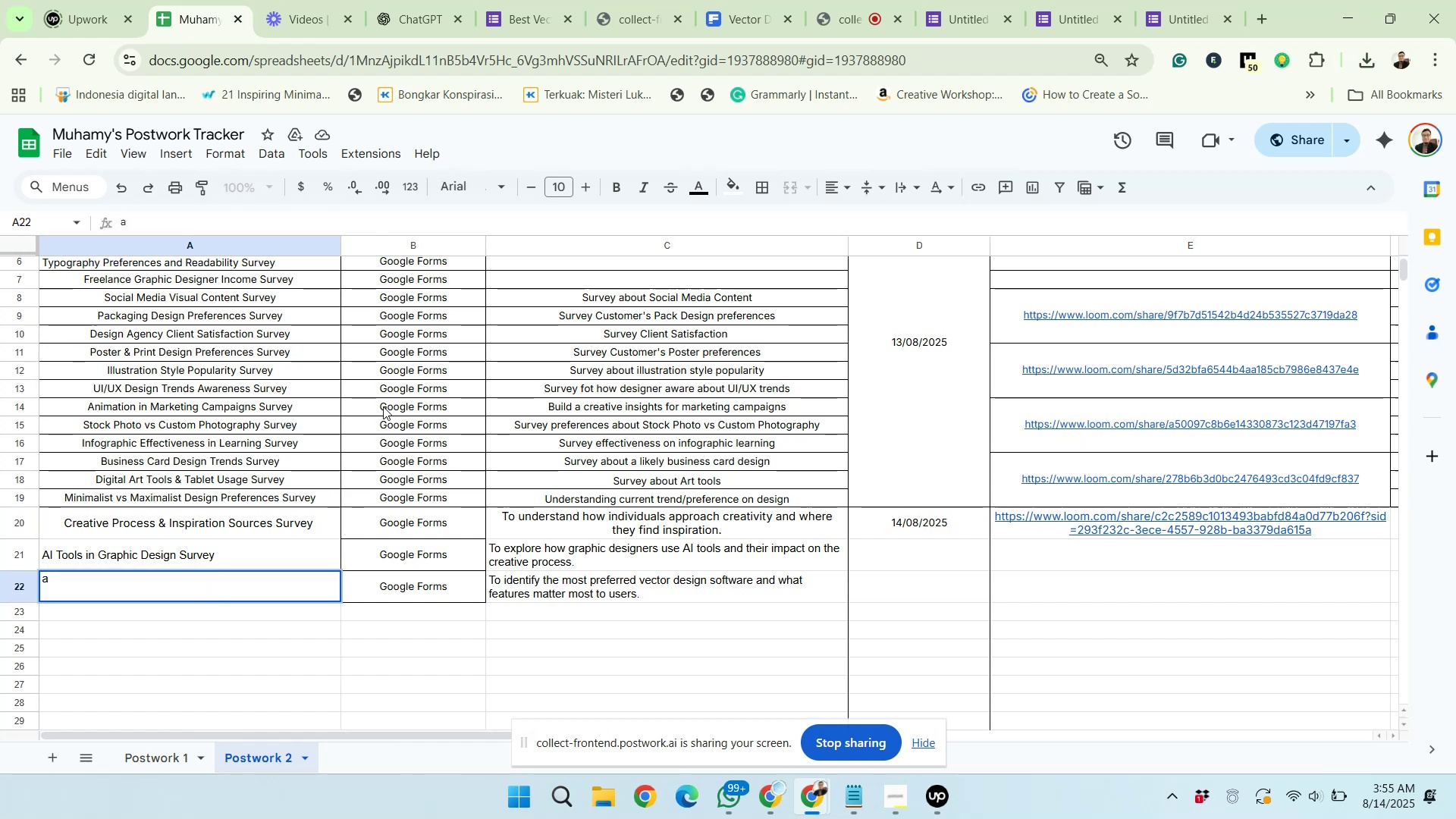 
key(Control+Z)
 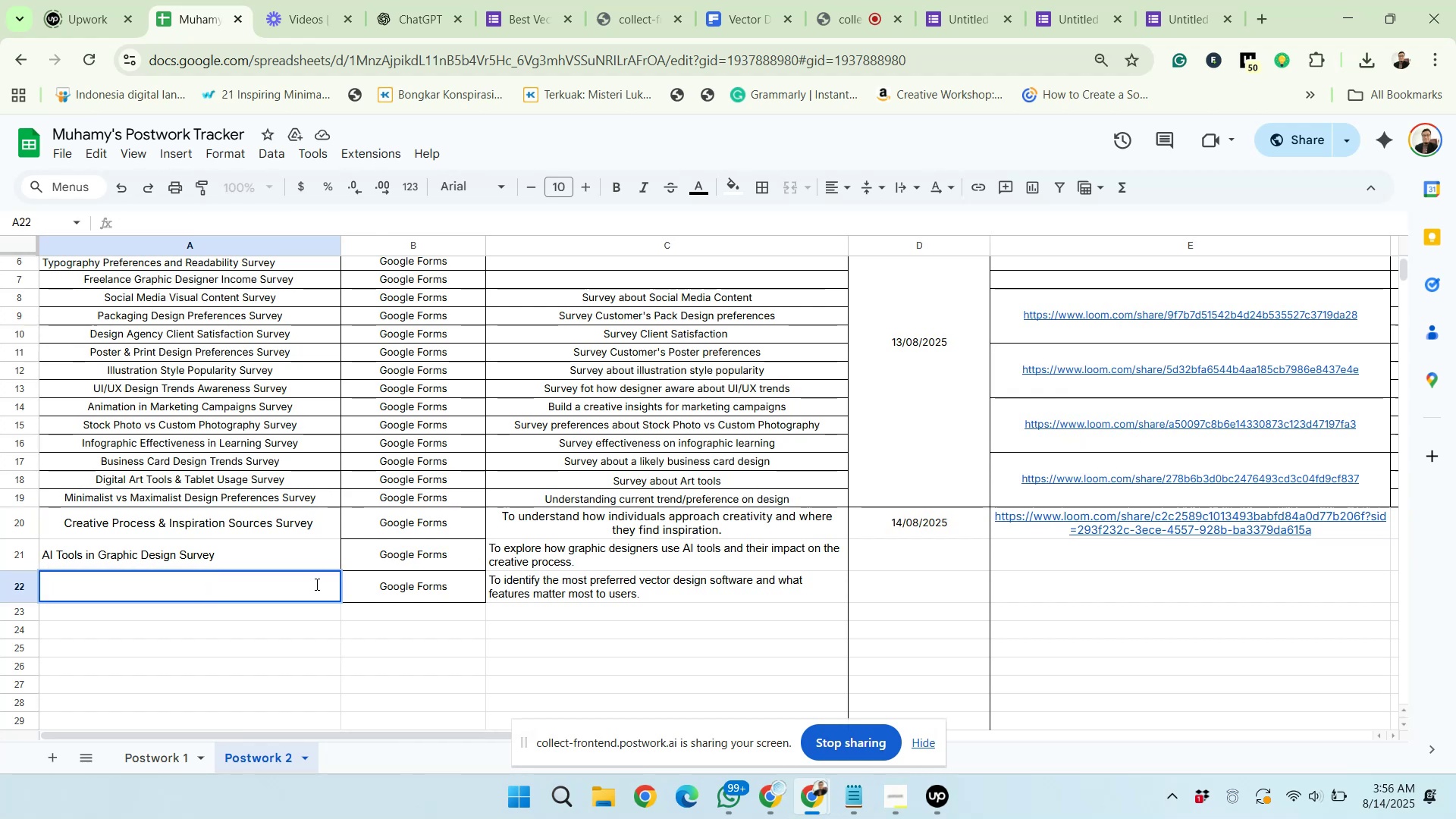 
key(Control+Z)
 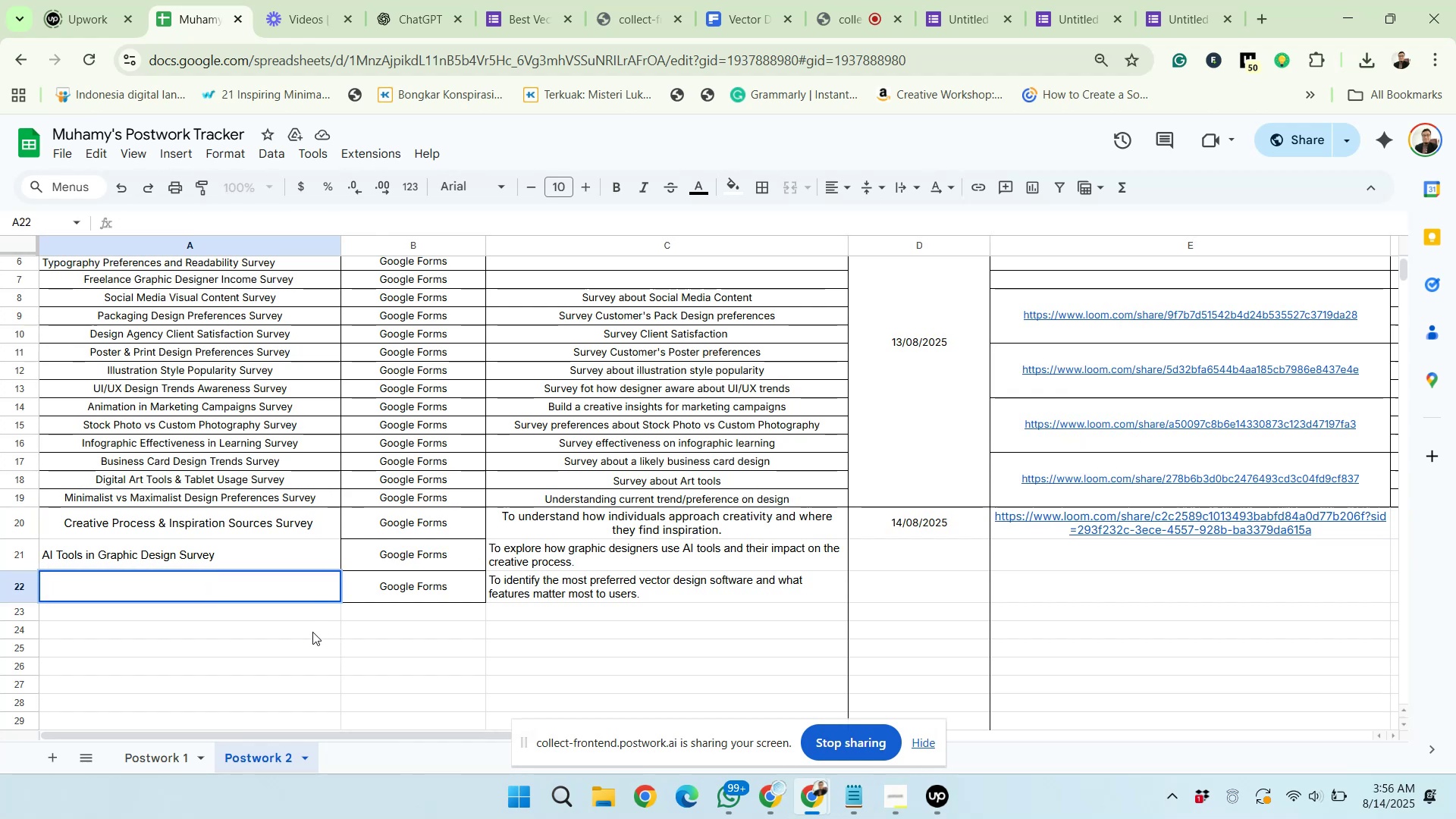 
left_click([312, 633])
 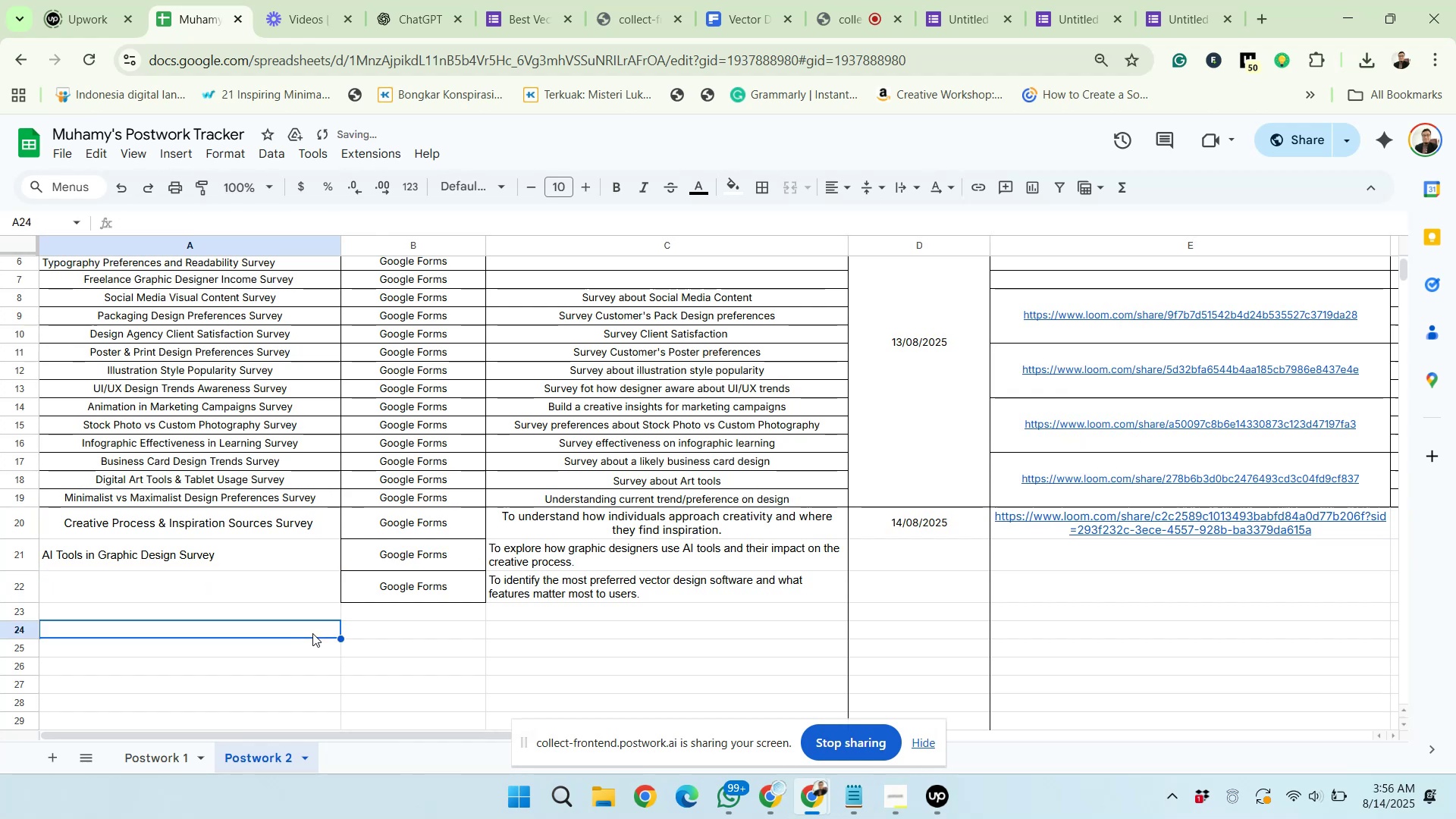 
key(Control+Z)
 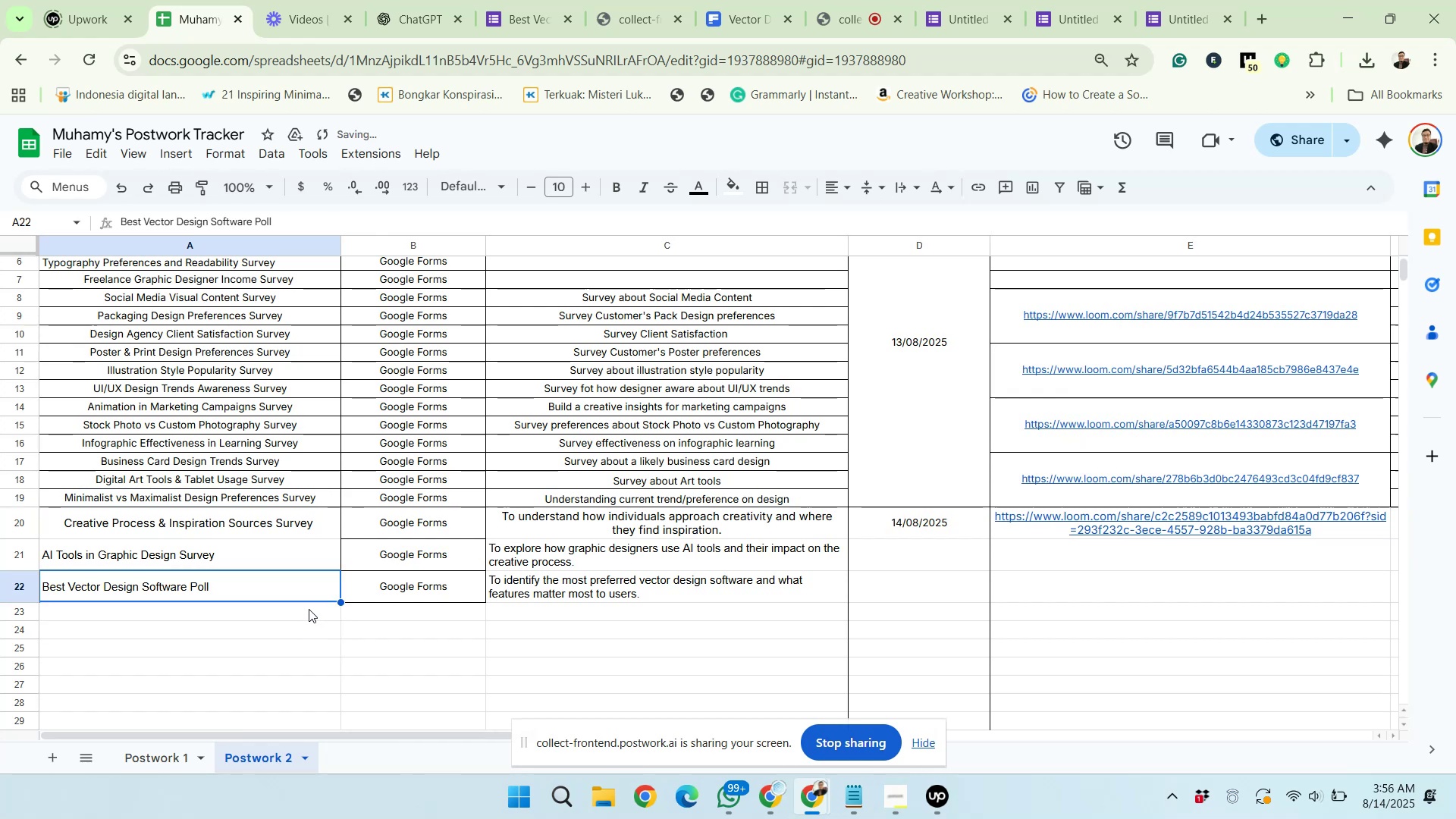 
key(Control+A)
 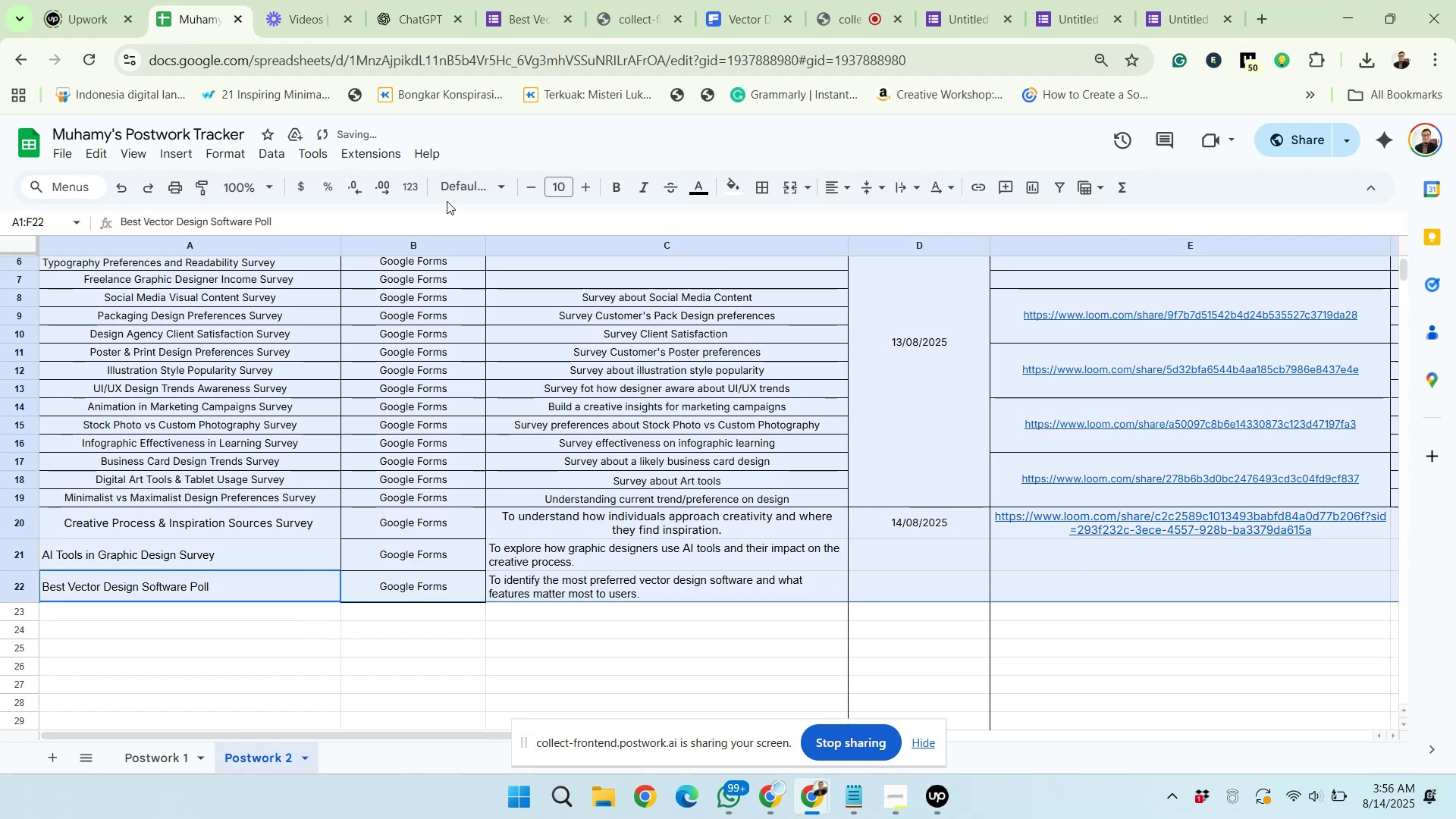 
left_click([461, 182])
 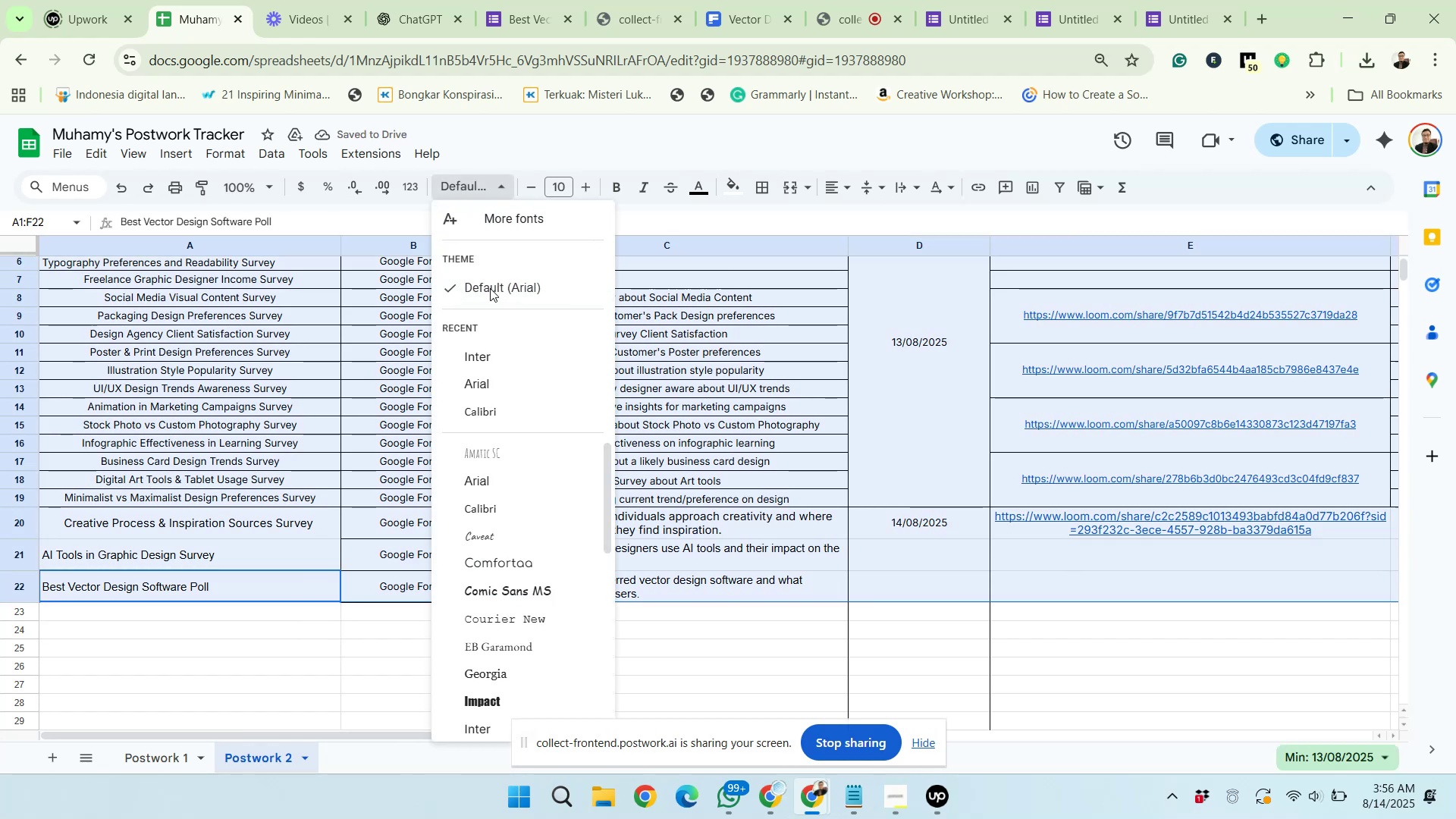 
left_click([496, 349])
 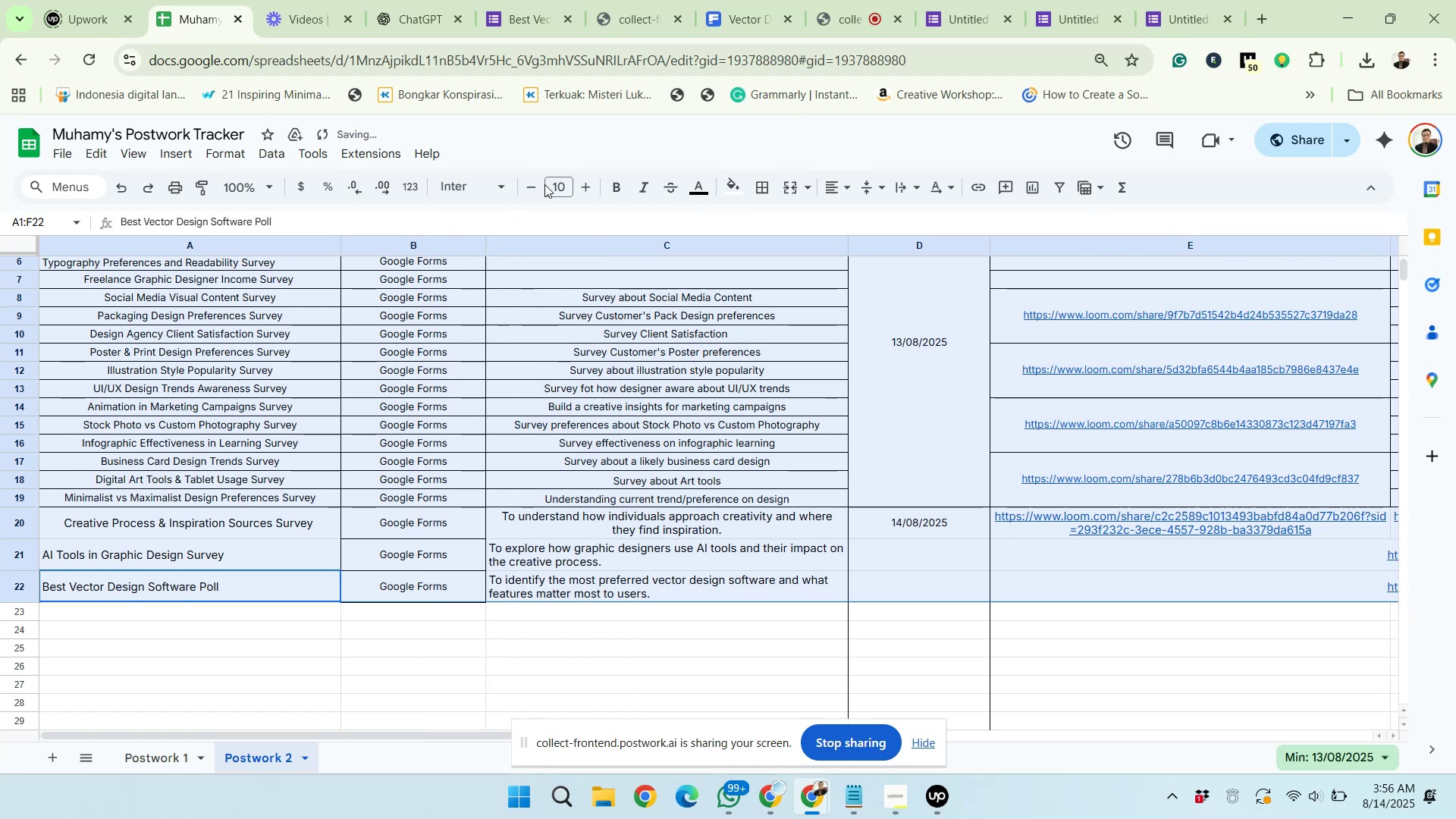 
left_click([553, 187])
 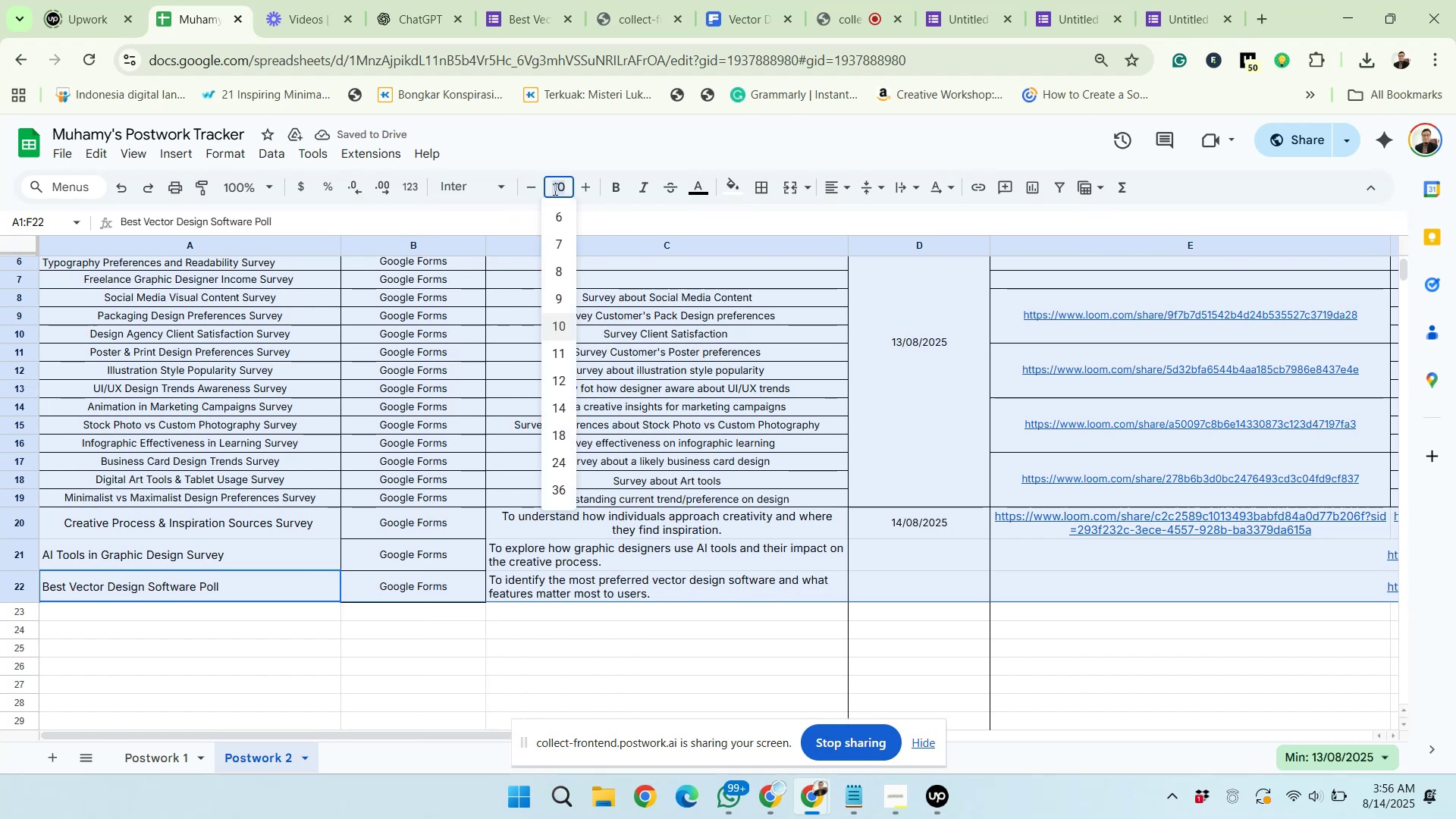 
key(9)
 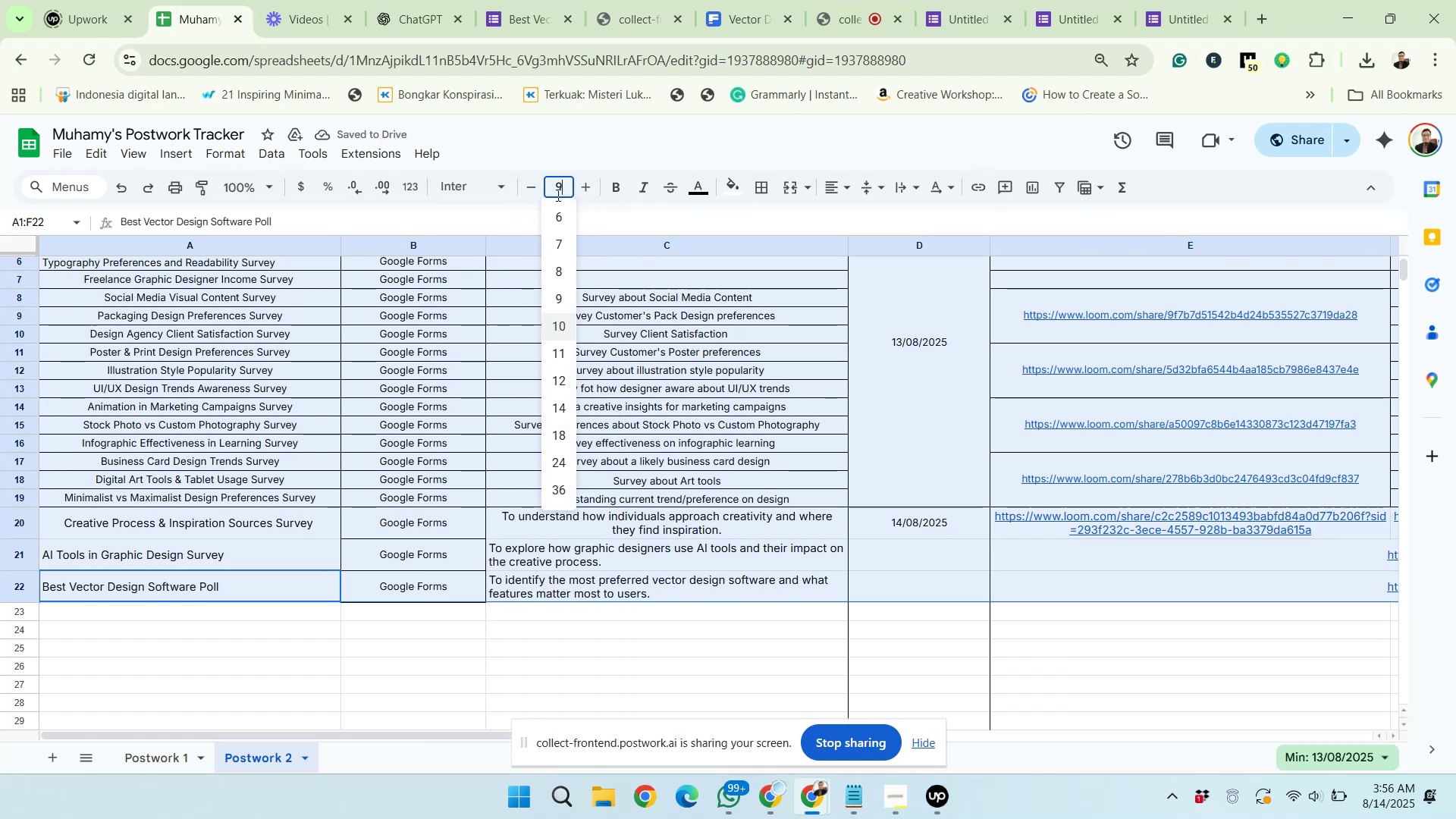 
key(Enter)
 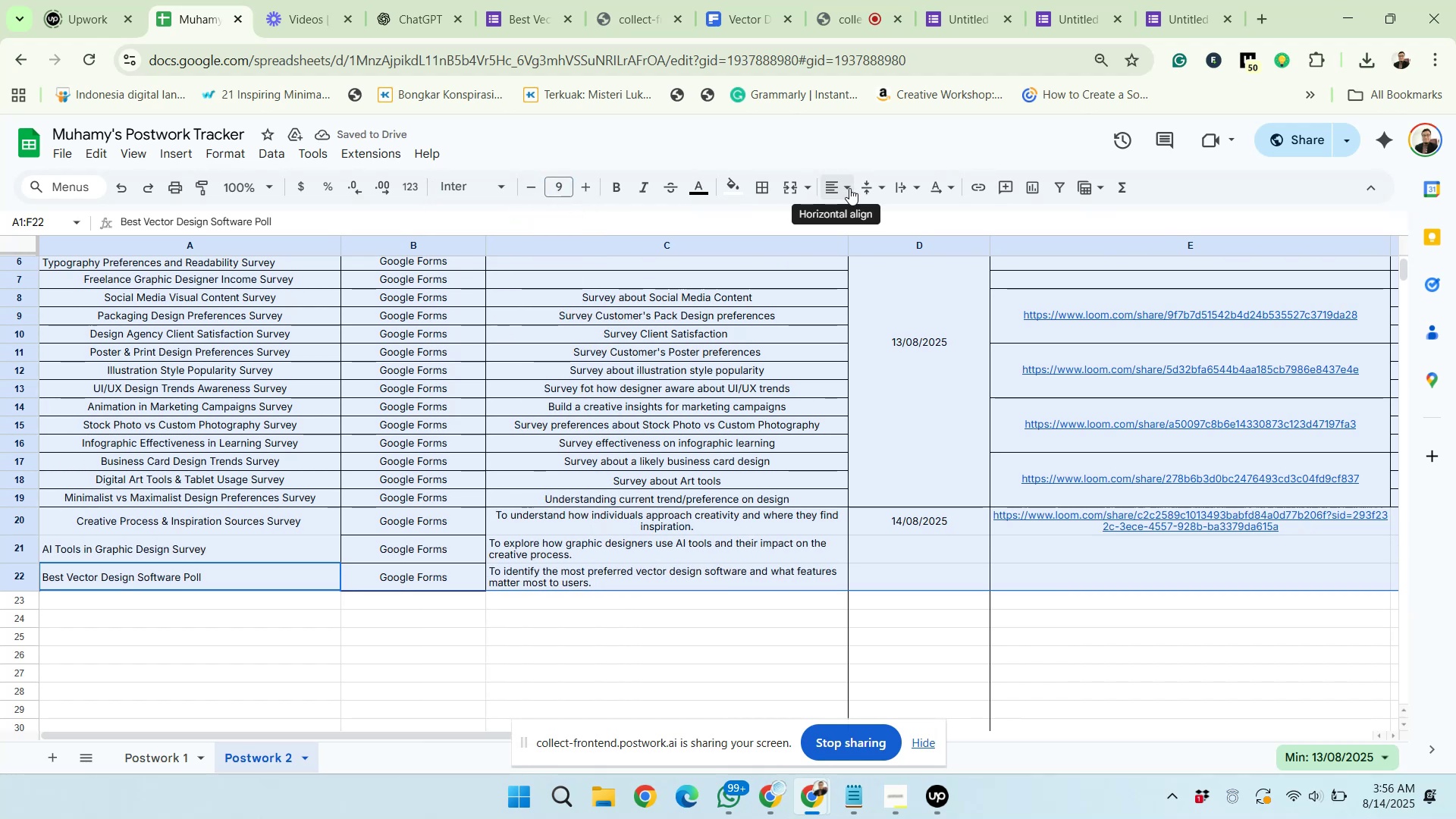 
left_click([847, 188])
 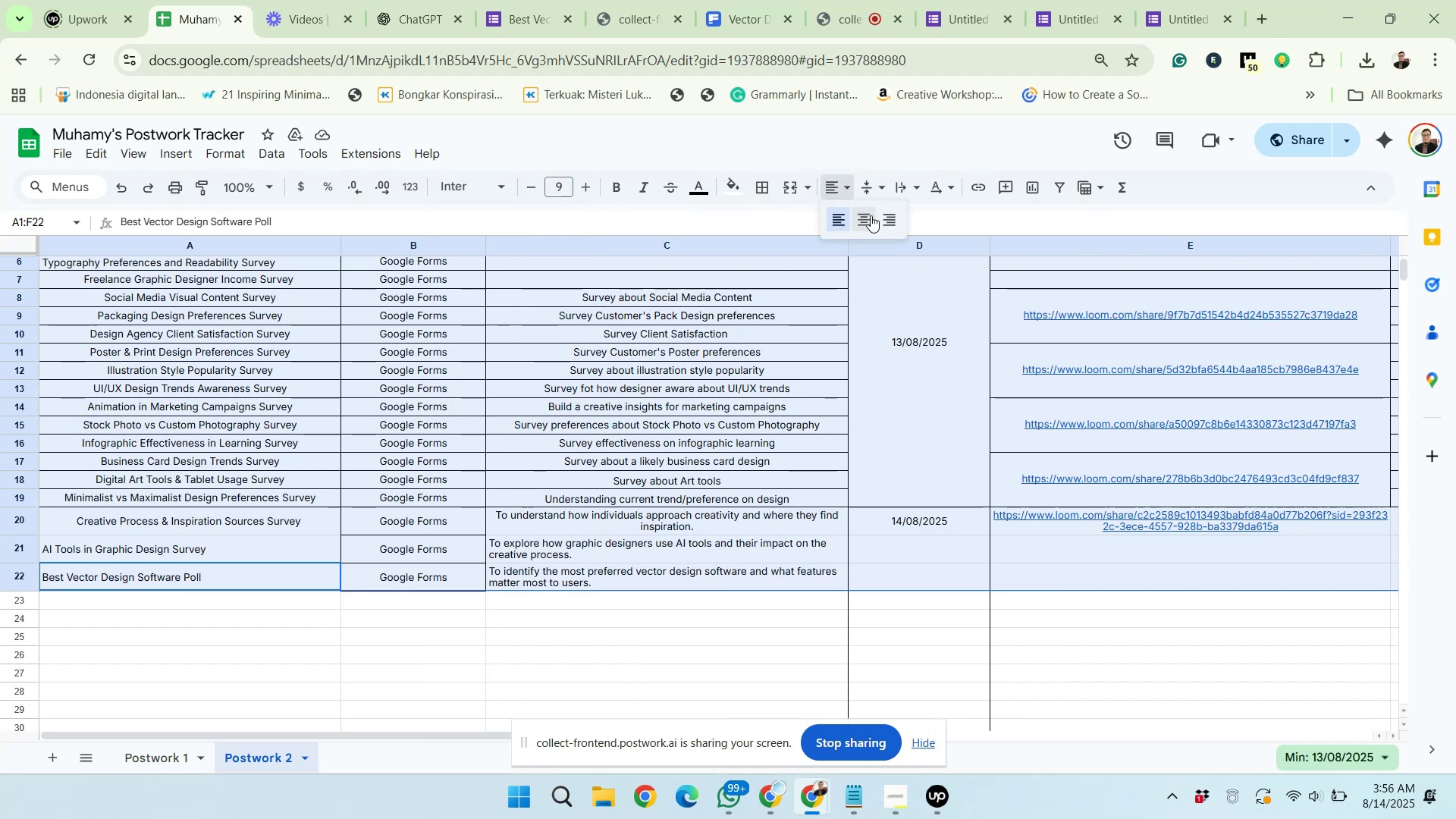 
left_click([871, 219])
 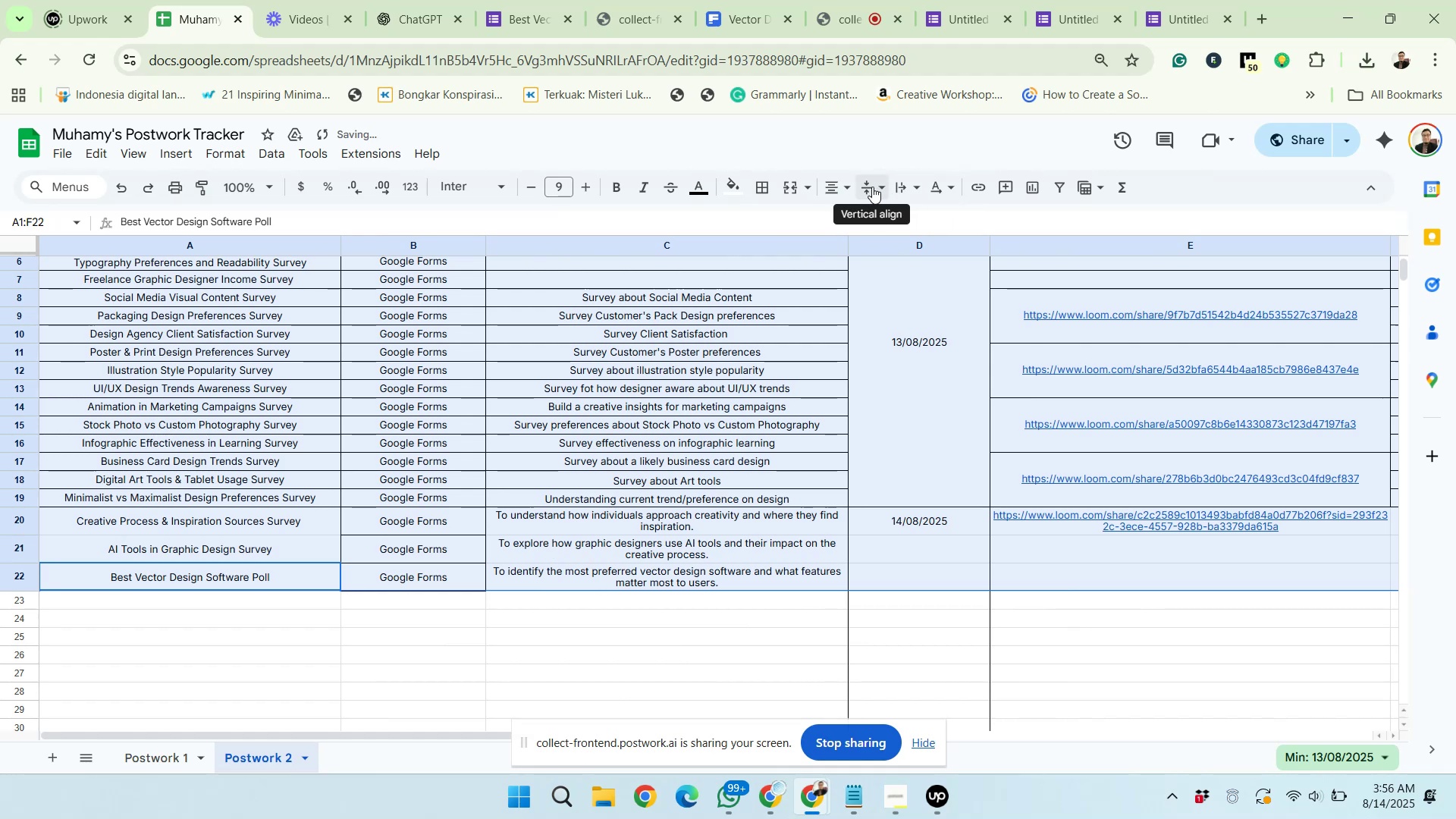 
left_click([871, 187])
 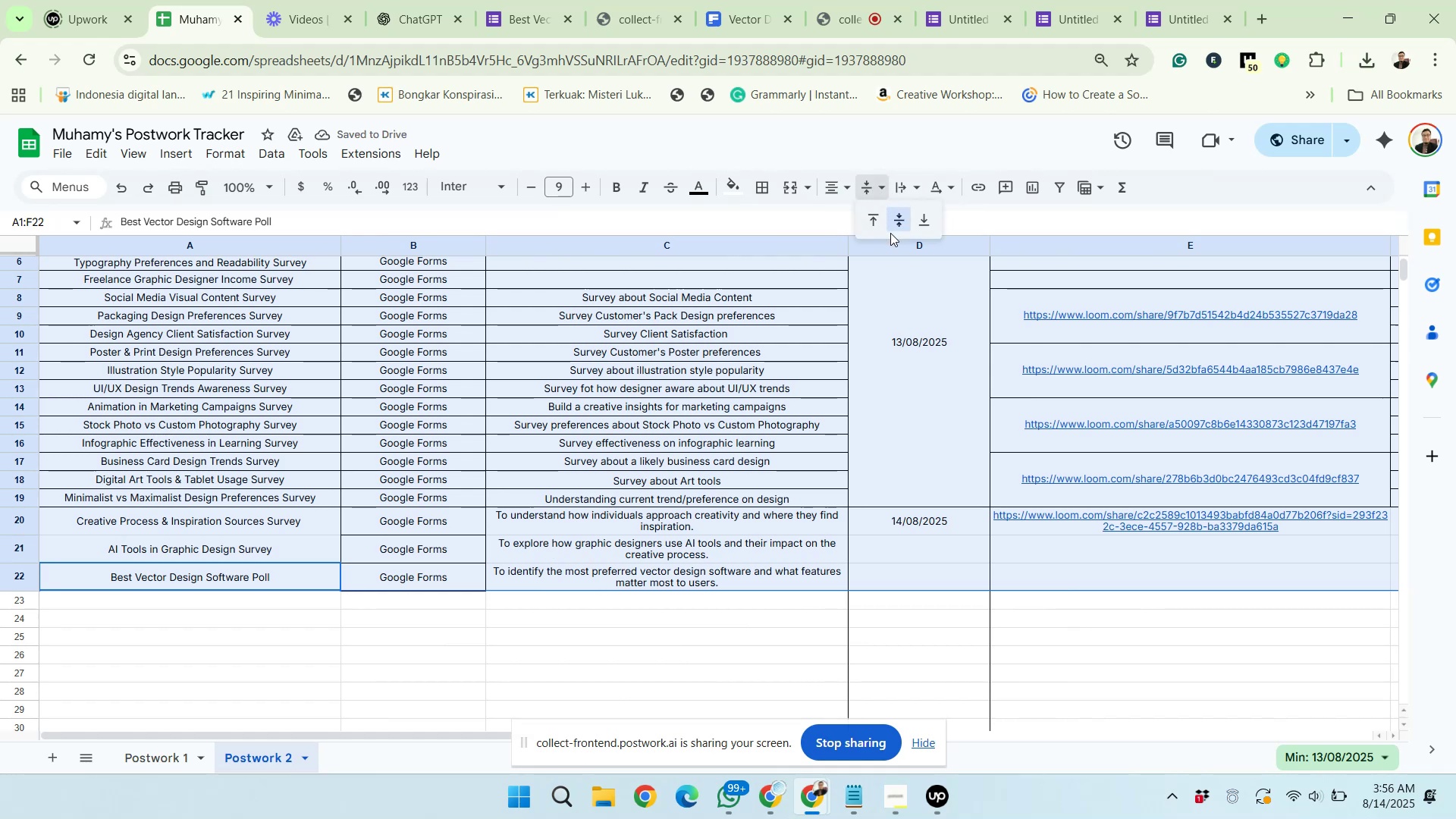 
left_click([896, 224])
 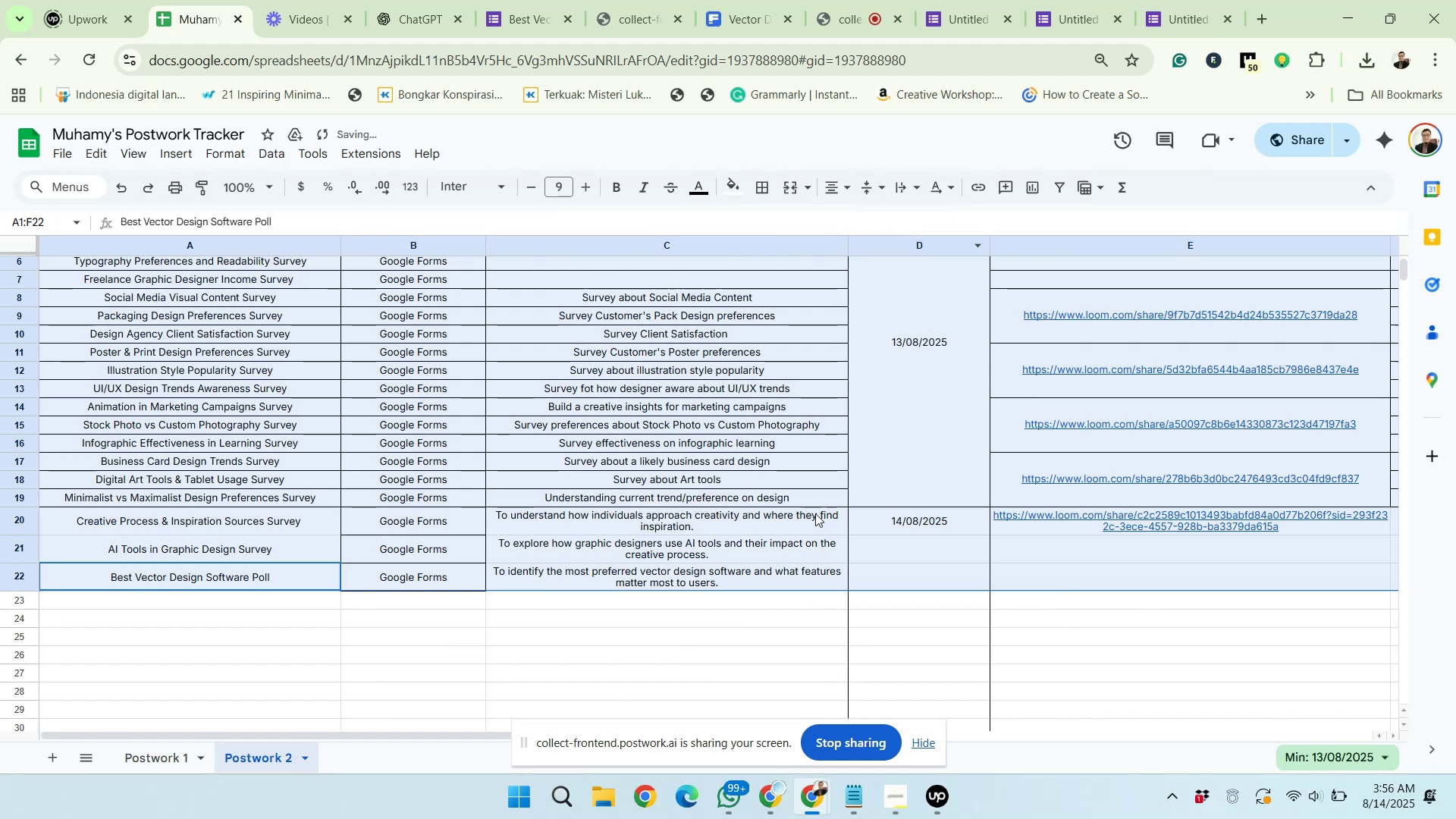 
left_click([815, 513])
 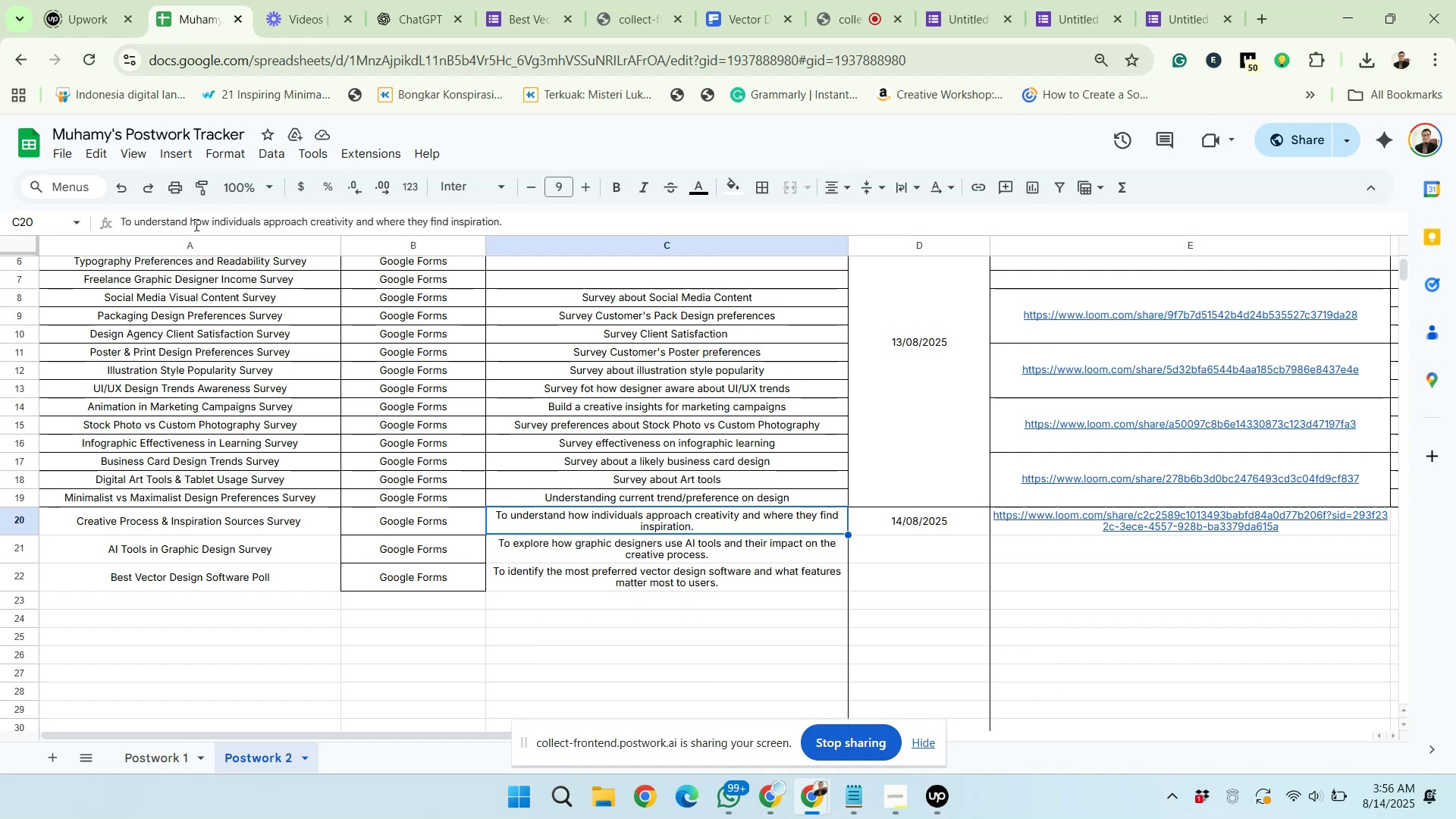 
wait(14.98)
 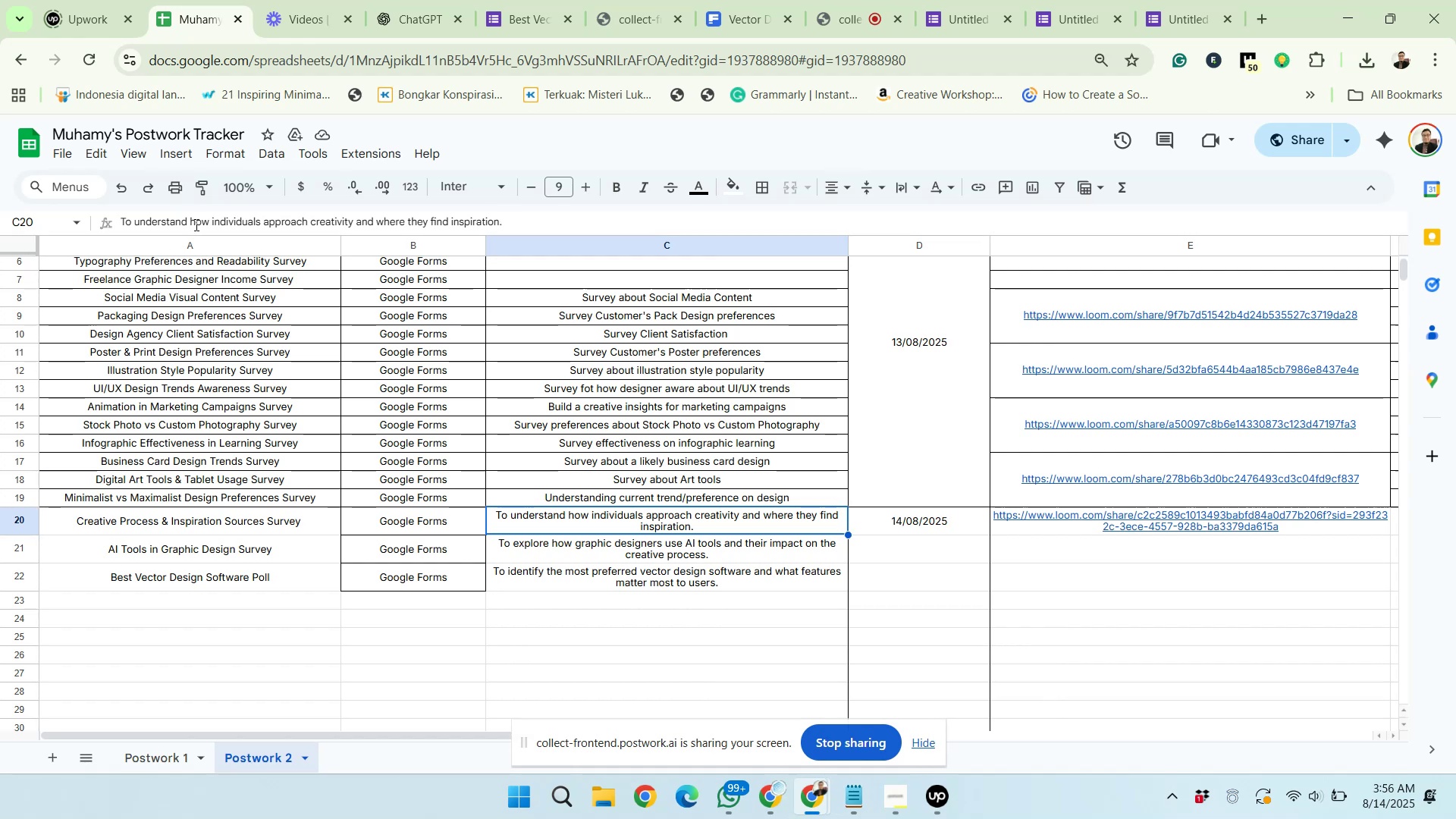 
scroll: coordinate [727, 488], scroll_direction: down, amount: 2.0
 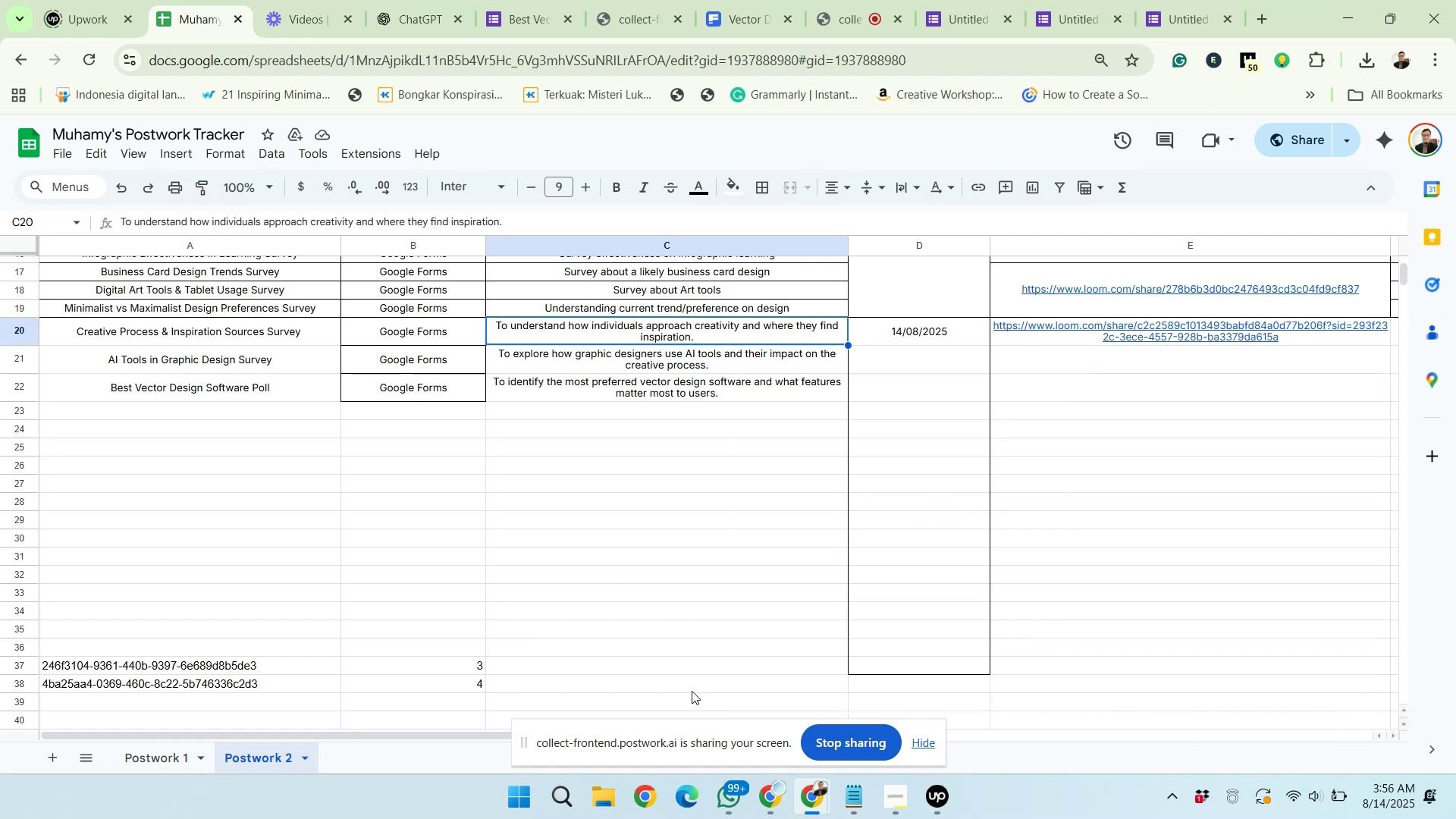 
left_click_drag(start_coordinate=[463, 737], to_coordinate=[243, 736])
 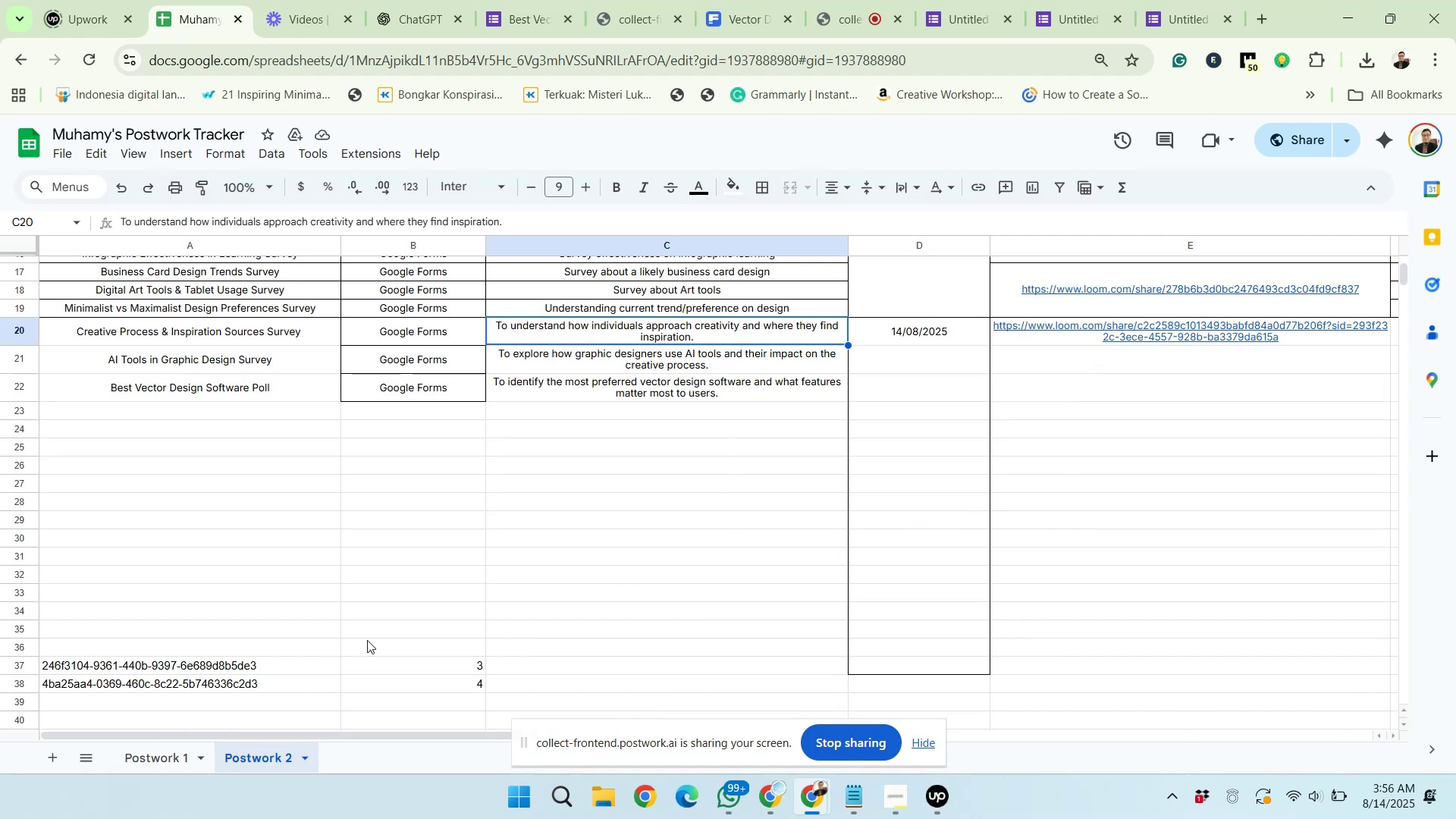 
scroll: coordinate [367, 639], scroll_direction: up, amount: 1.0
 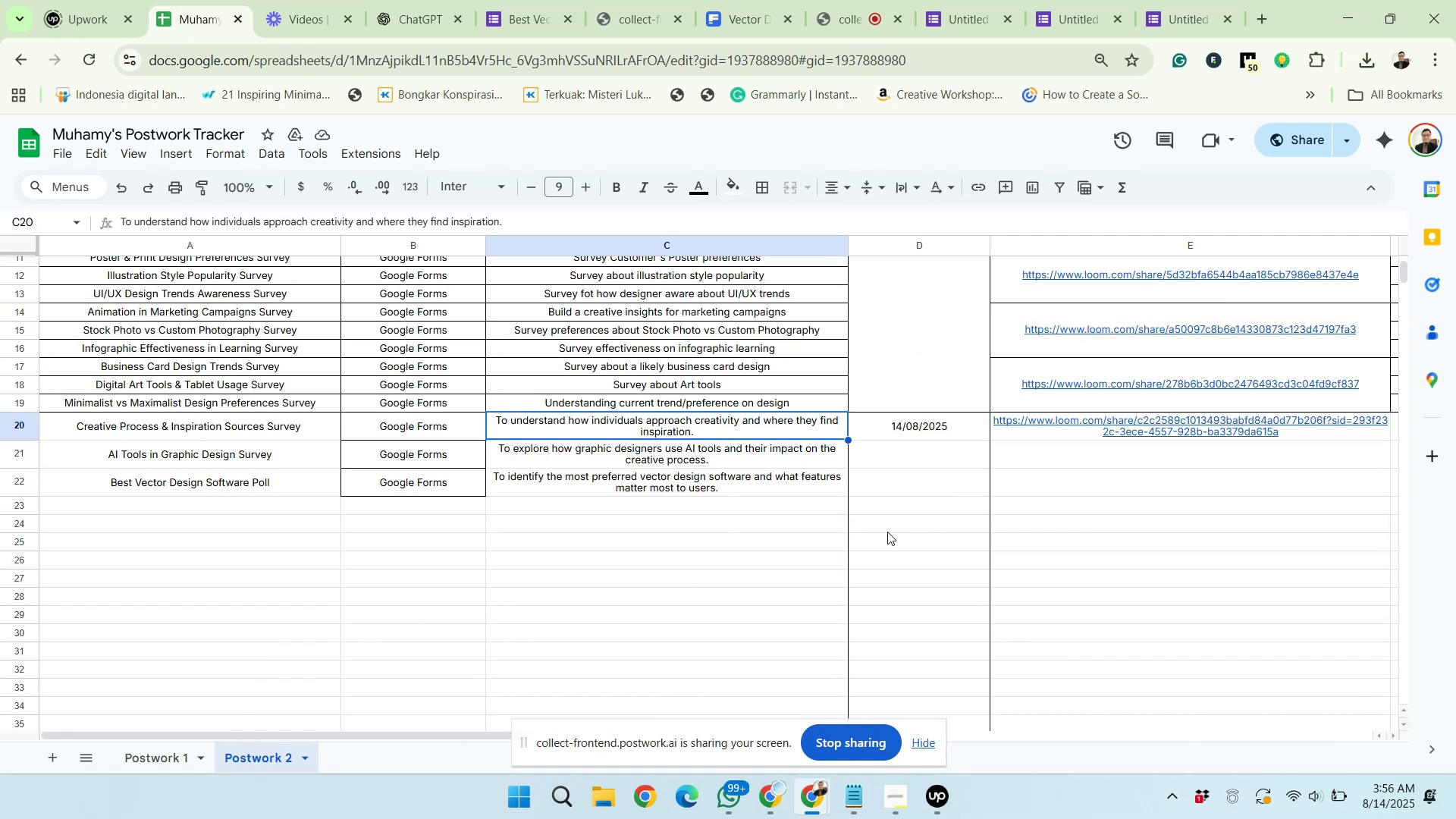 
left_click([887, 531])
 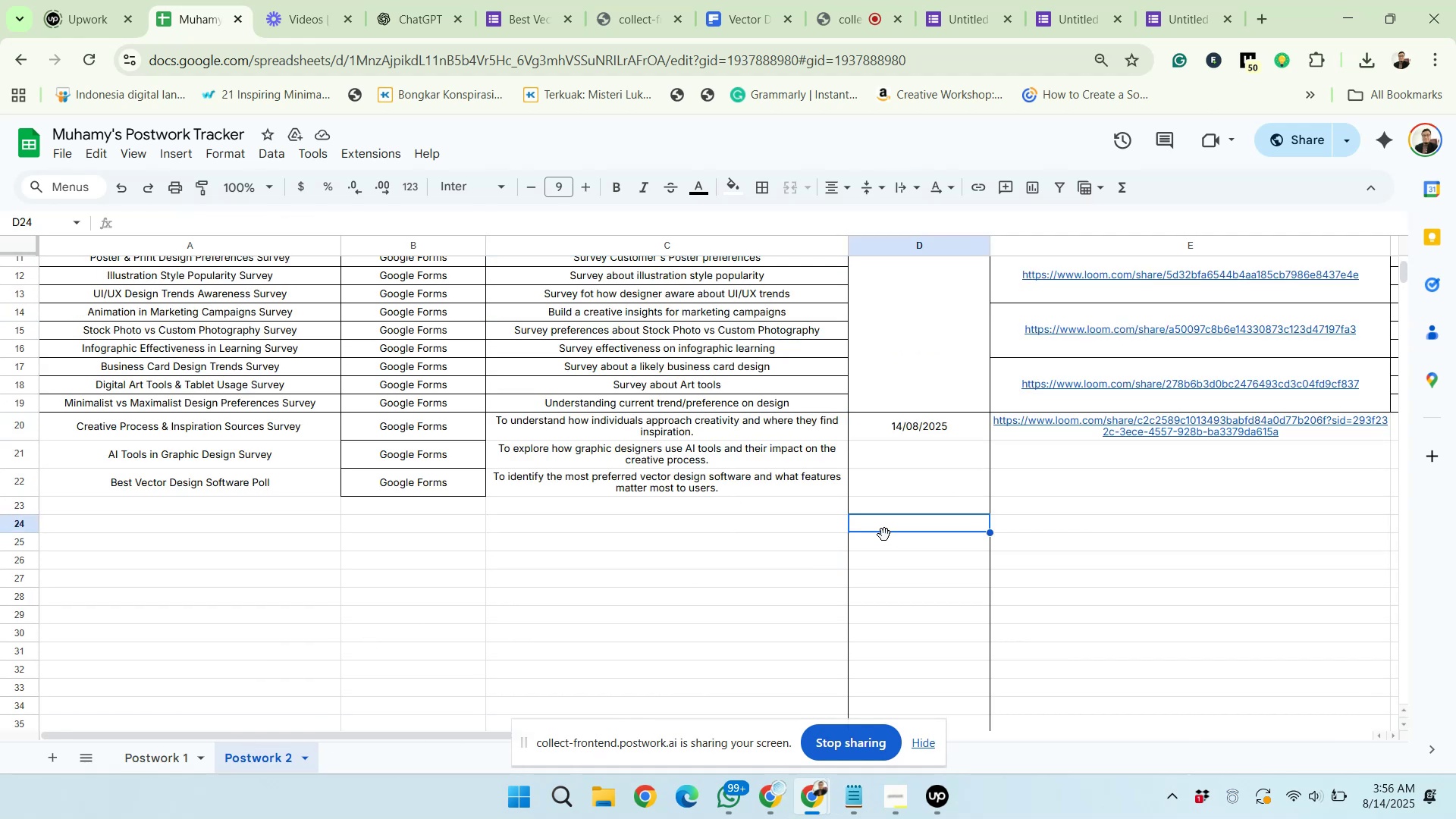 
scroll: coordinate [883, 536], scroll_direction: down, amount: 2.0
 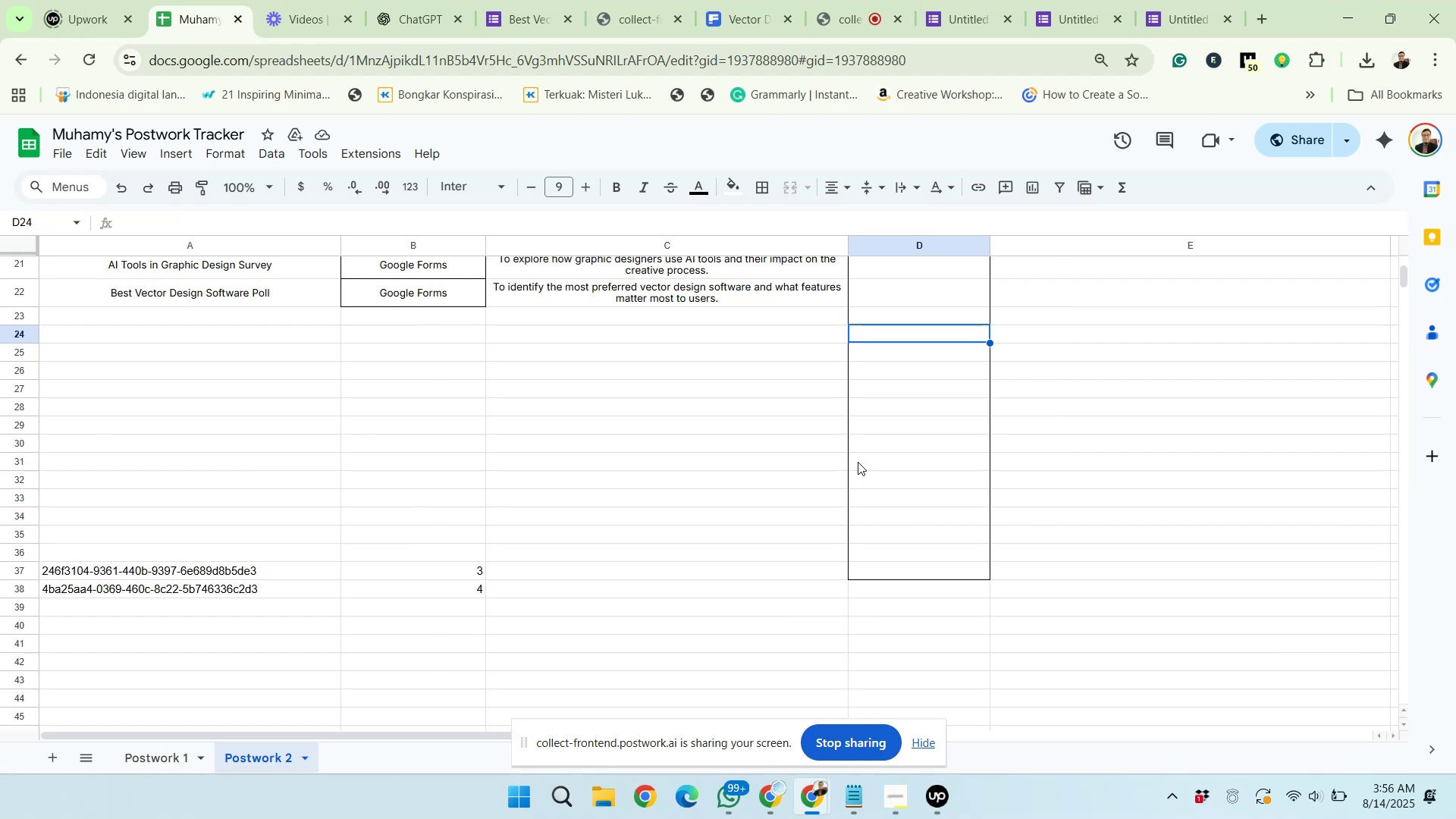 
left_click([854, 455])
 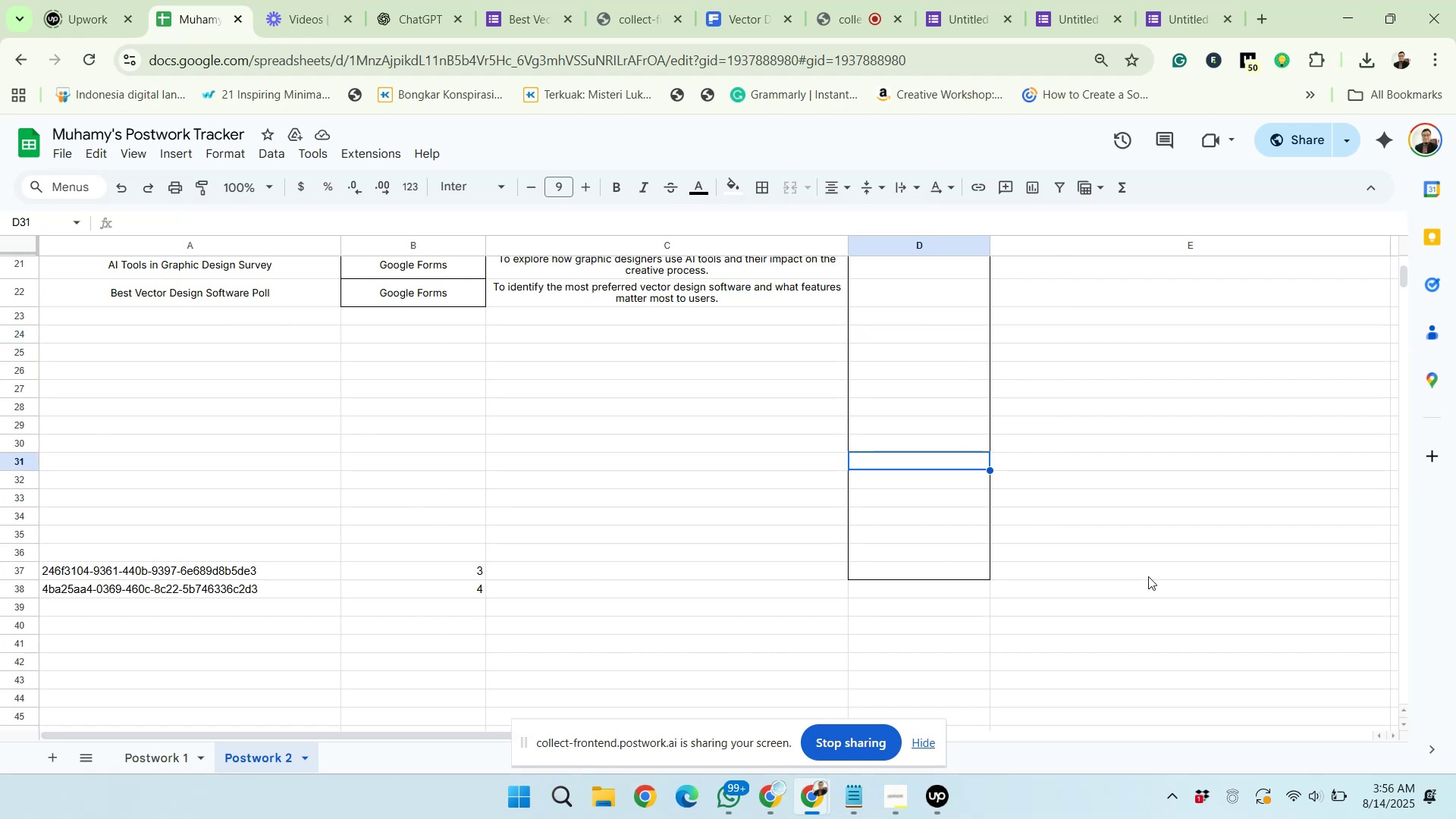 
left_click_drag(start_coordinate=[1024, 581], to_coordinate=[830, 318])
 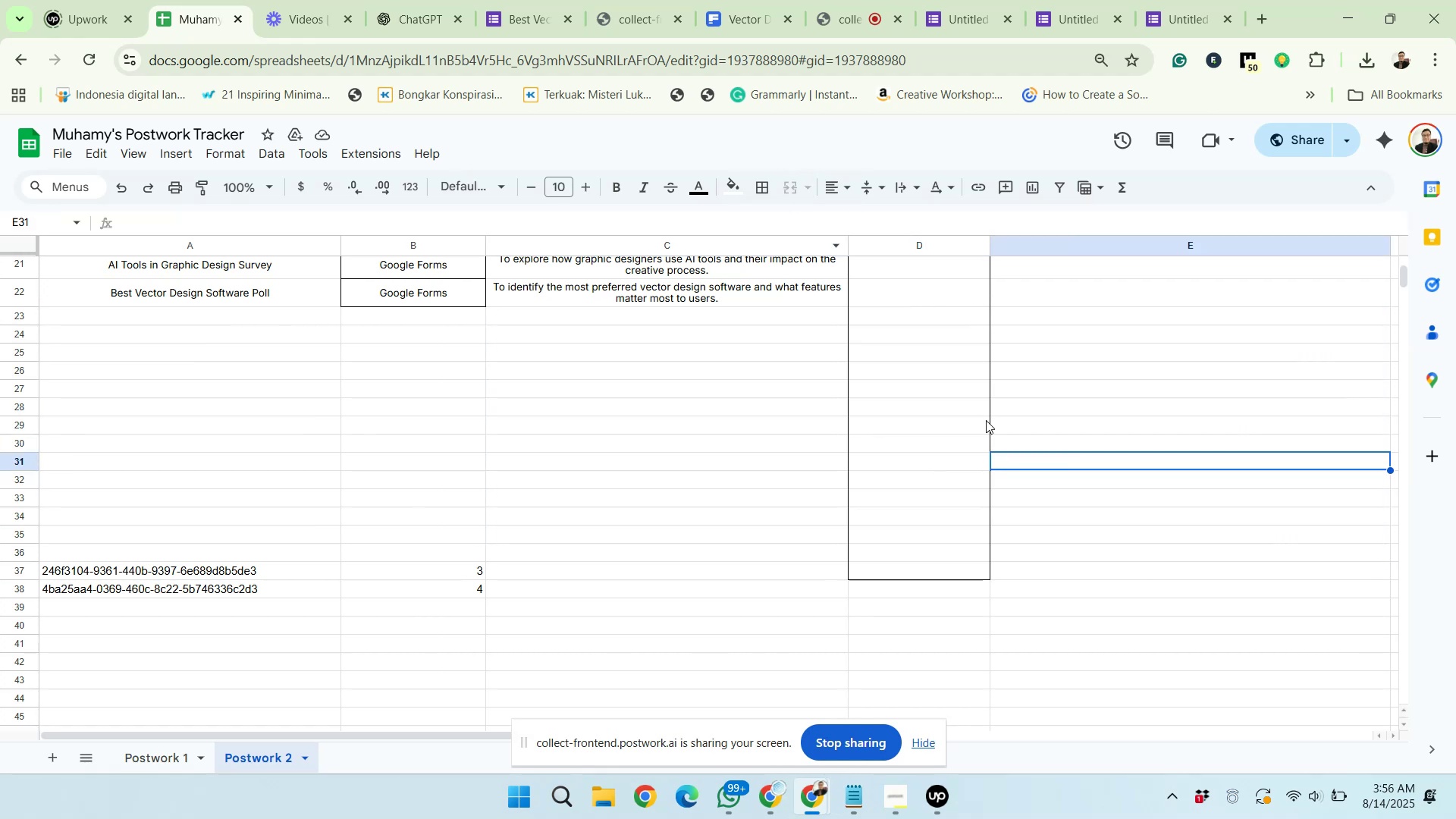 
left_click_drag(start_coordinate=[929, 318], to_coordinate=[943, 570])
 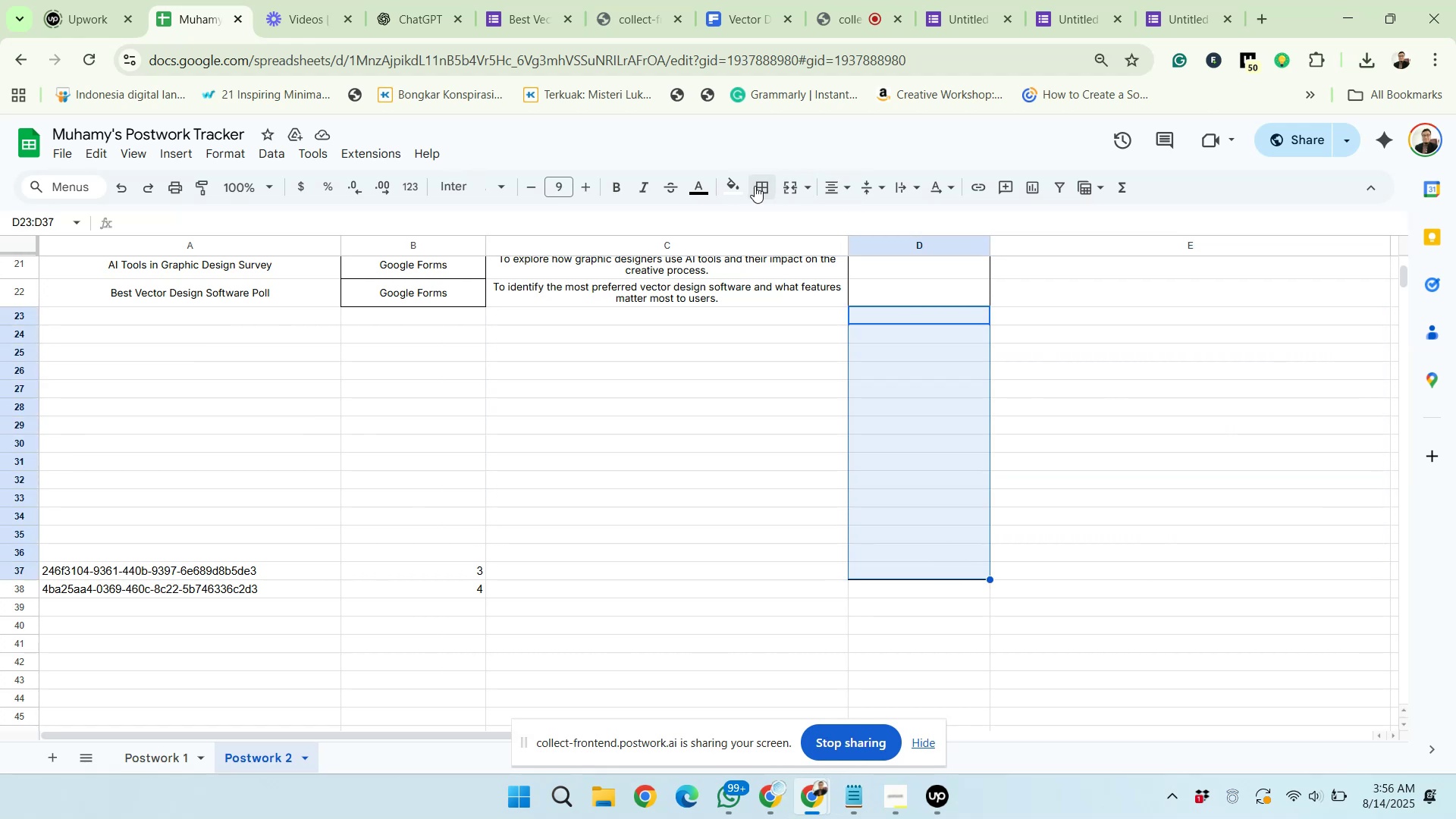 
left_click([755, 184])
 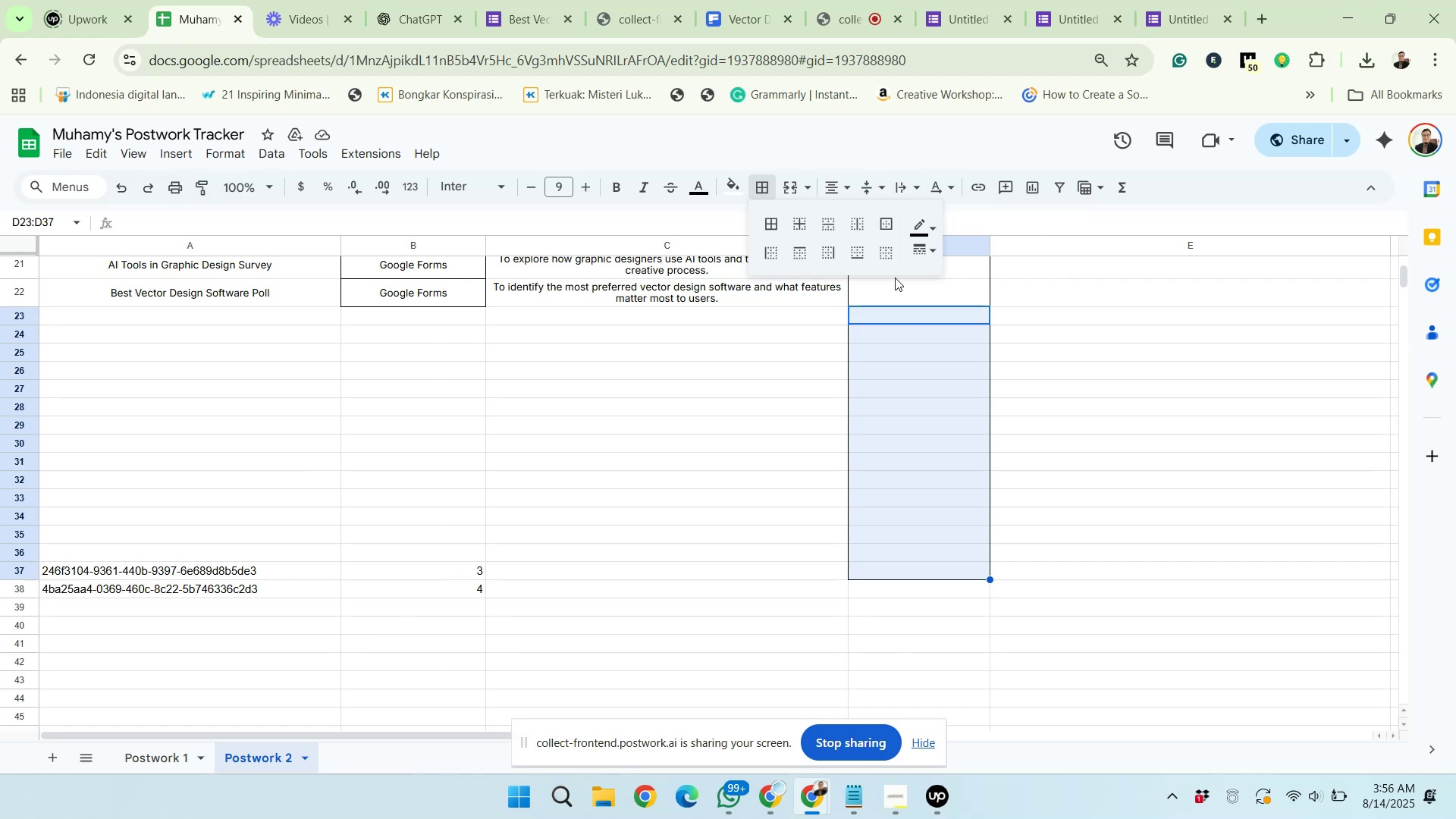 
left_click([889, 254])
 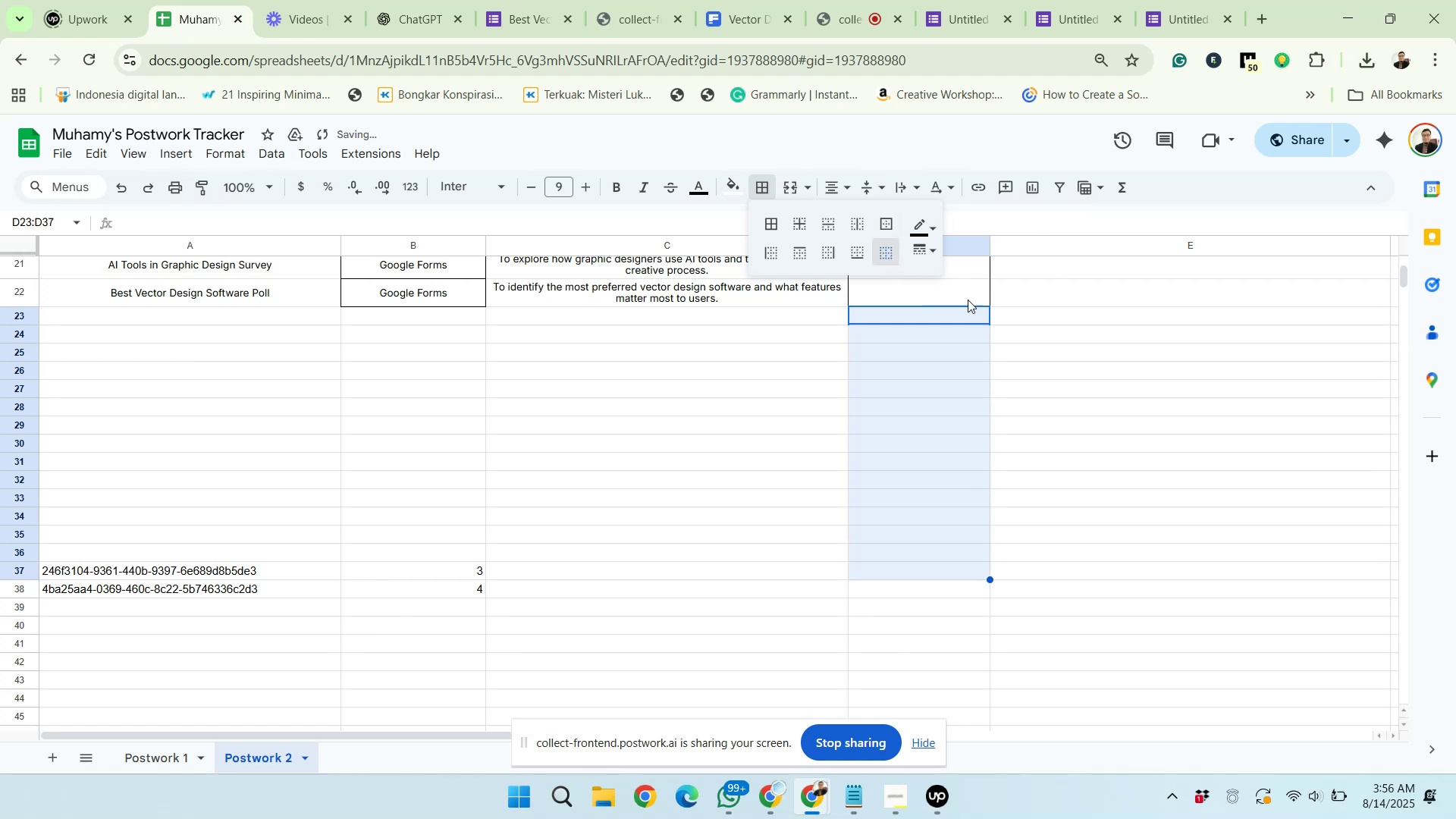 
left_click([1049, 350])
 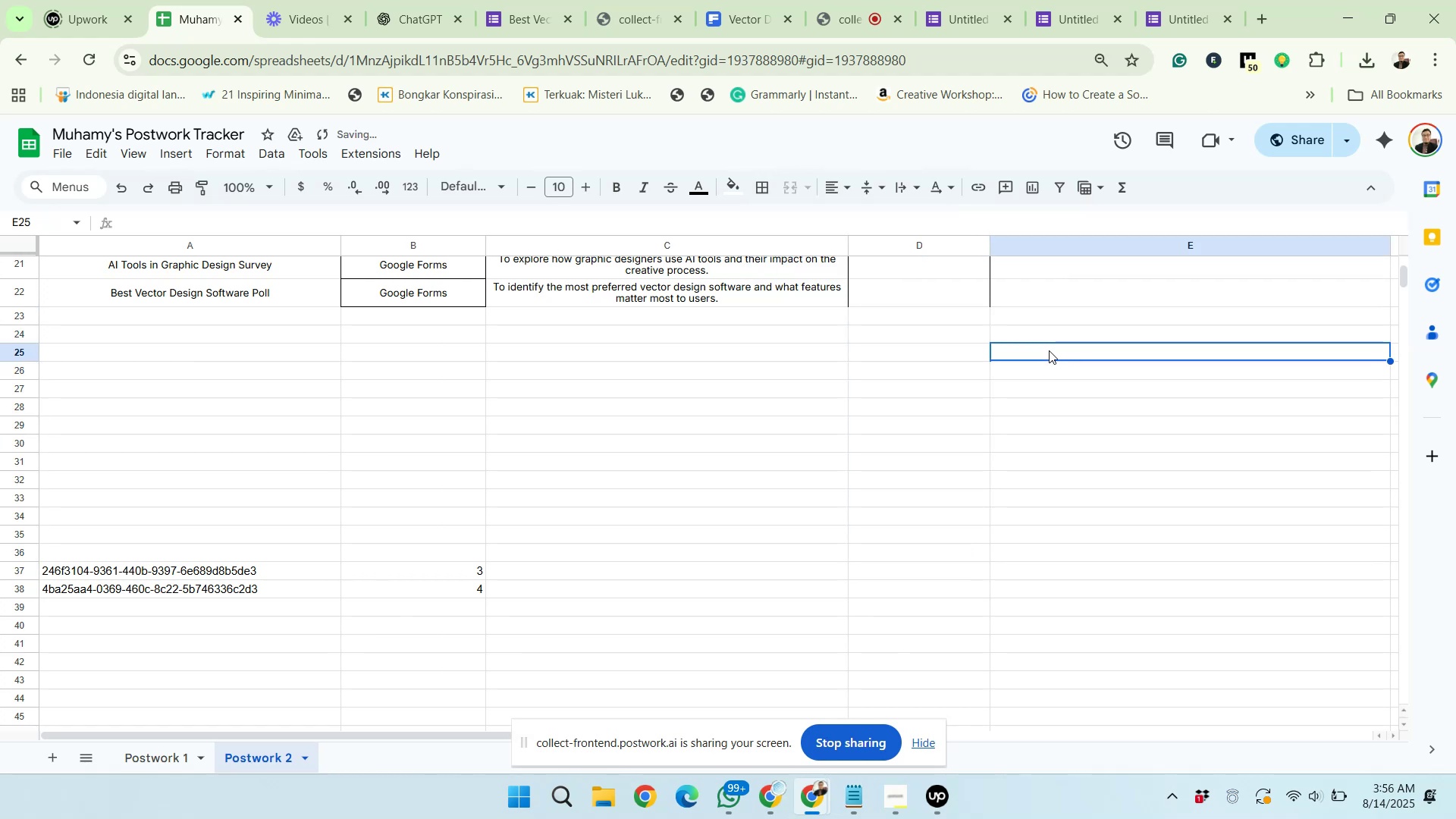 
scroll: coordinate [1075, 494], scroll_direction: up, amount: 4.0
 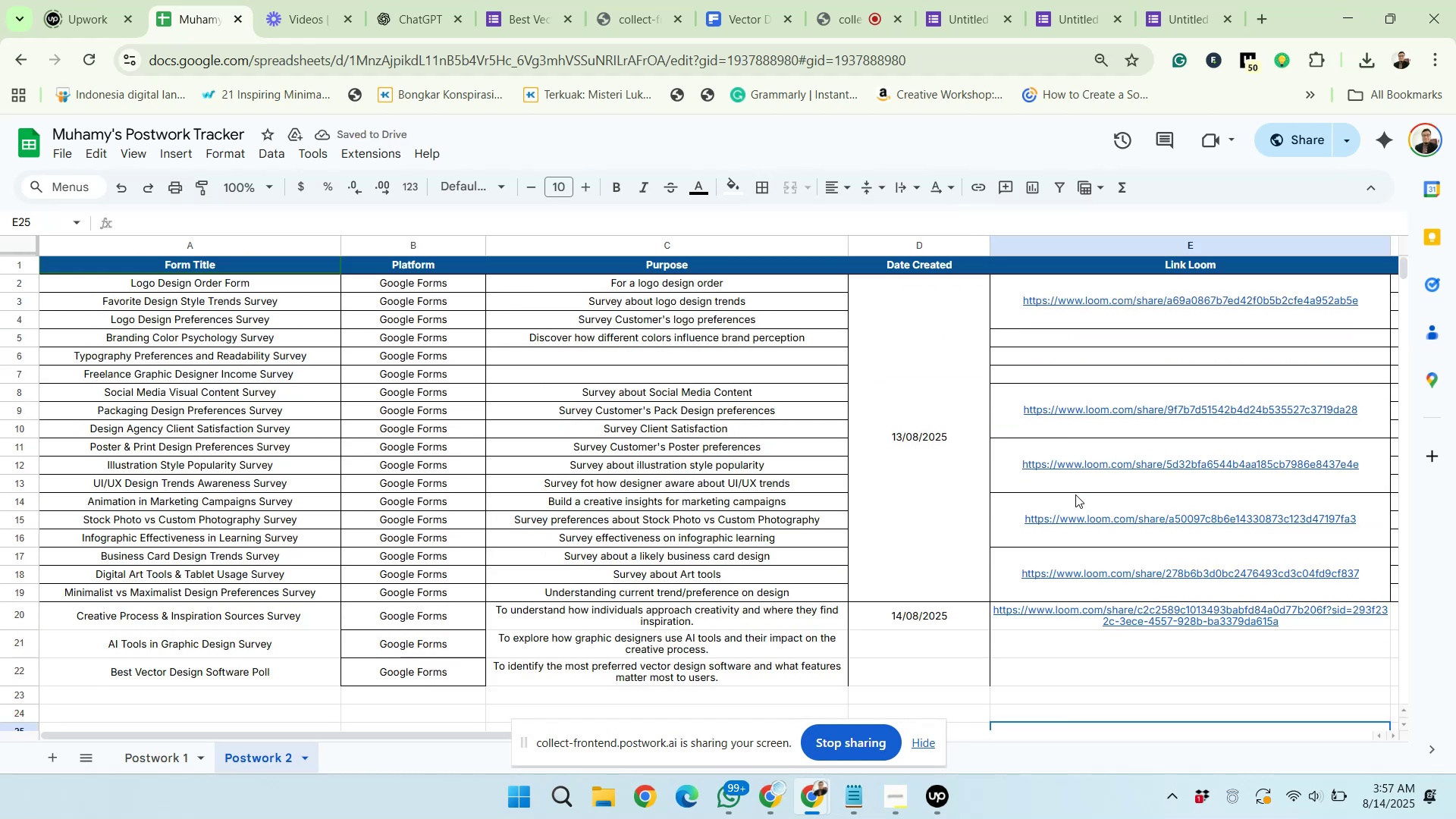 
scroll: coordinate [1025, 563], scroll_direction: down, amount: 2.0
 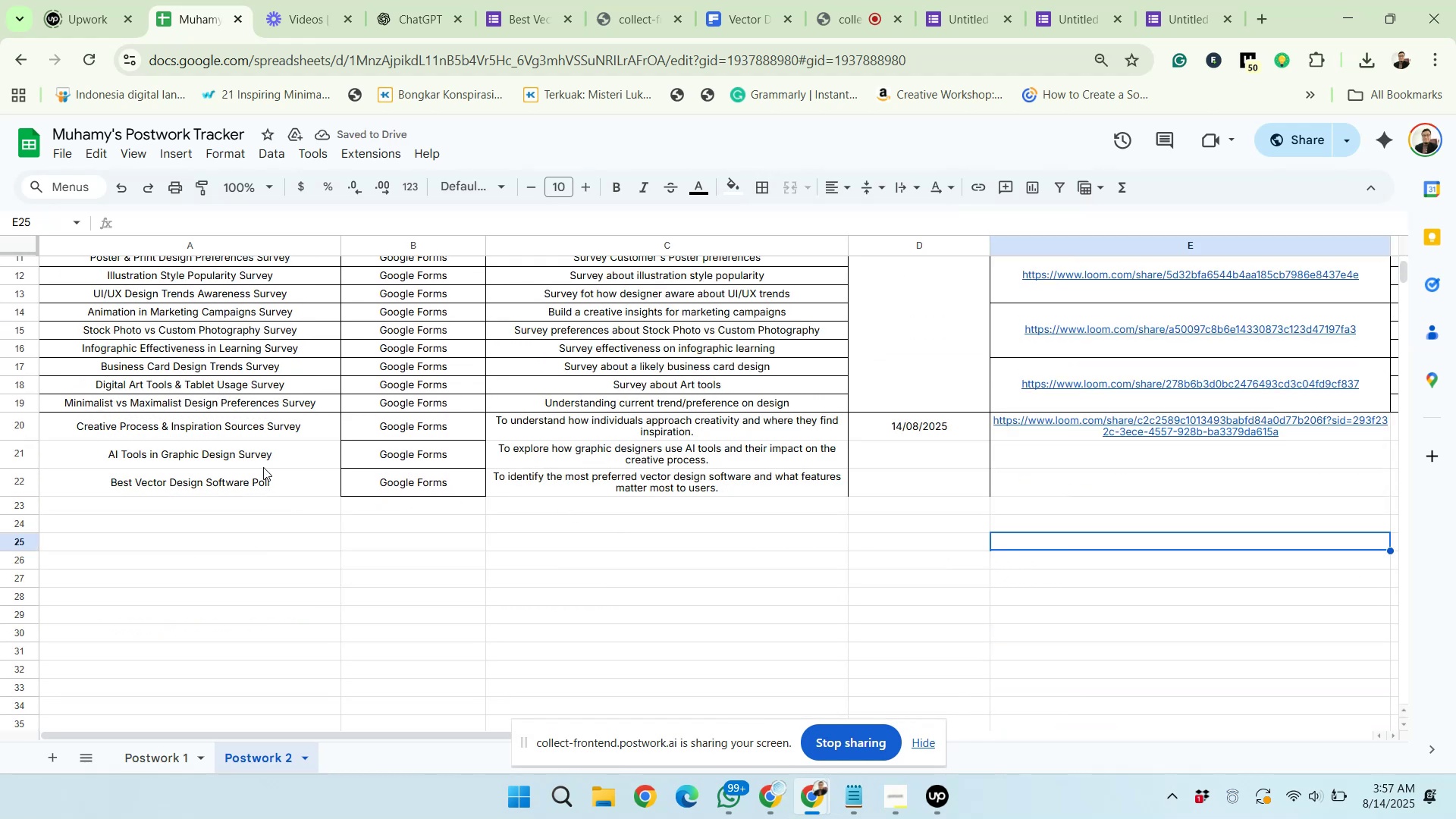 
left_click_drag(start_coordinate=[192, 425], to_coordinate=[860, 479])
 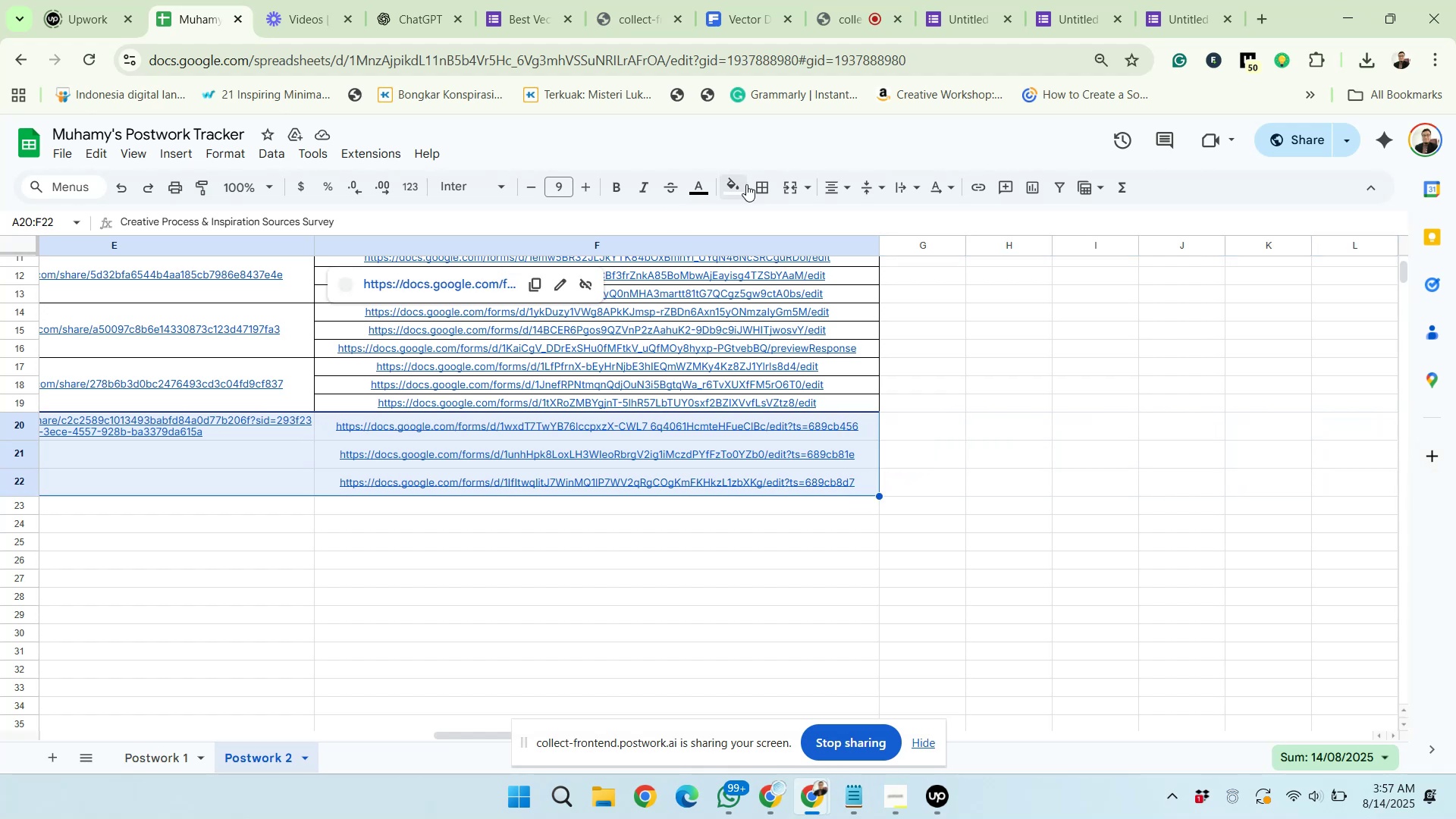 
left_click([760, 184])
 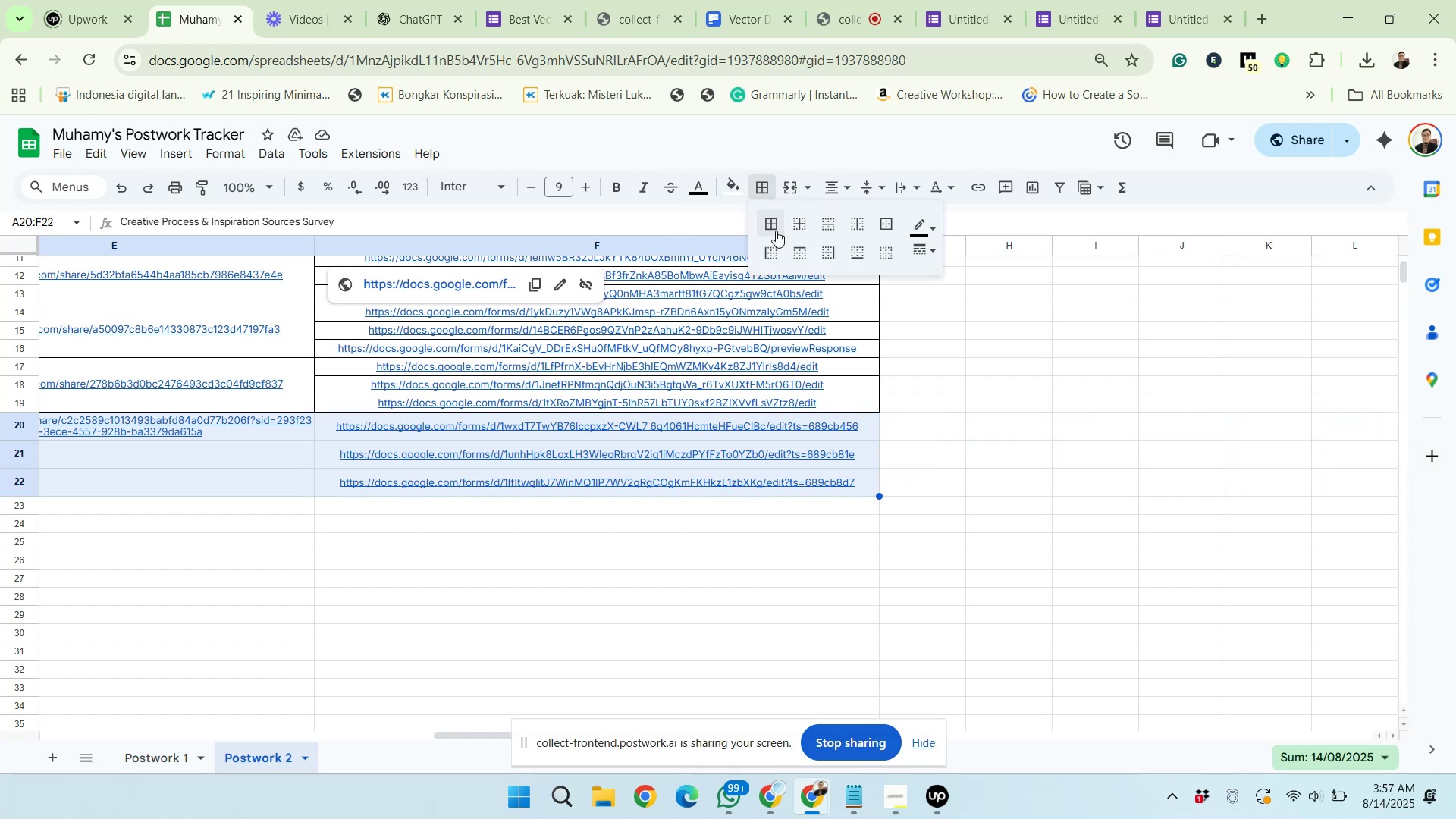 
left_click([767, 230])
 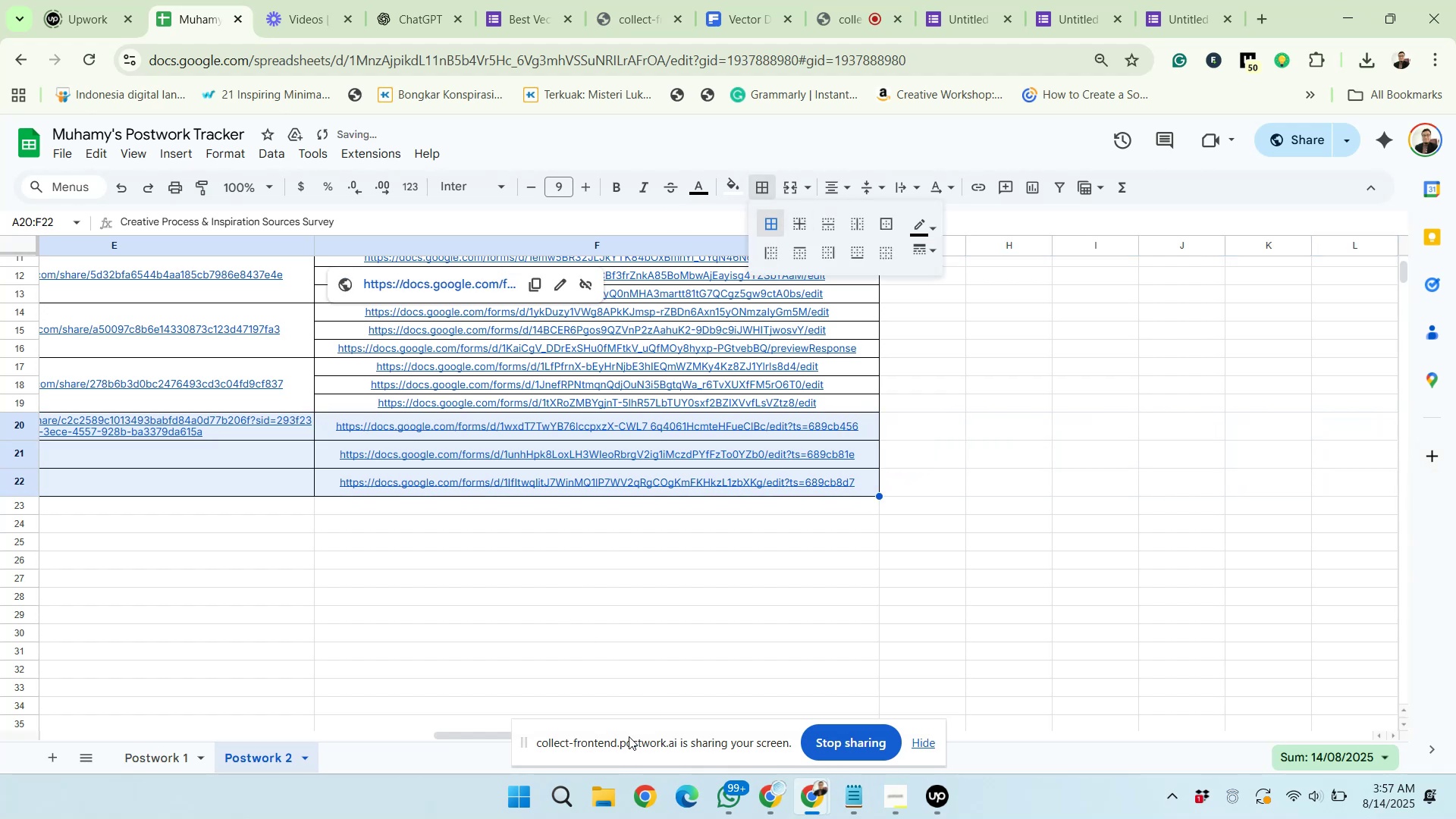 
left_click_drag(start_coordinate=[469, 737], to_coordinate=[370, 739])
 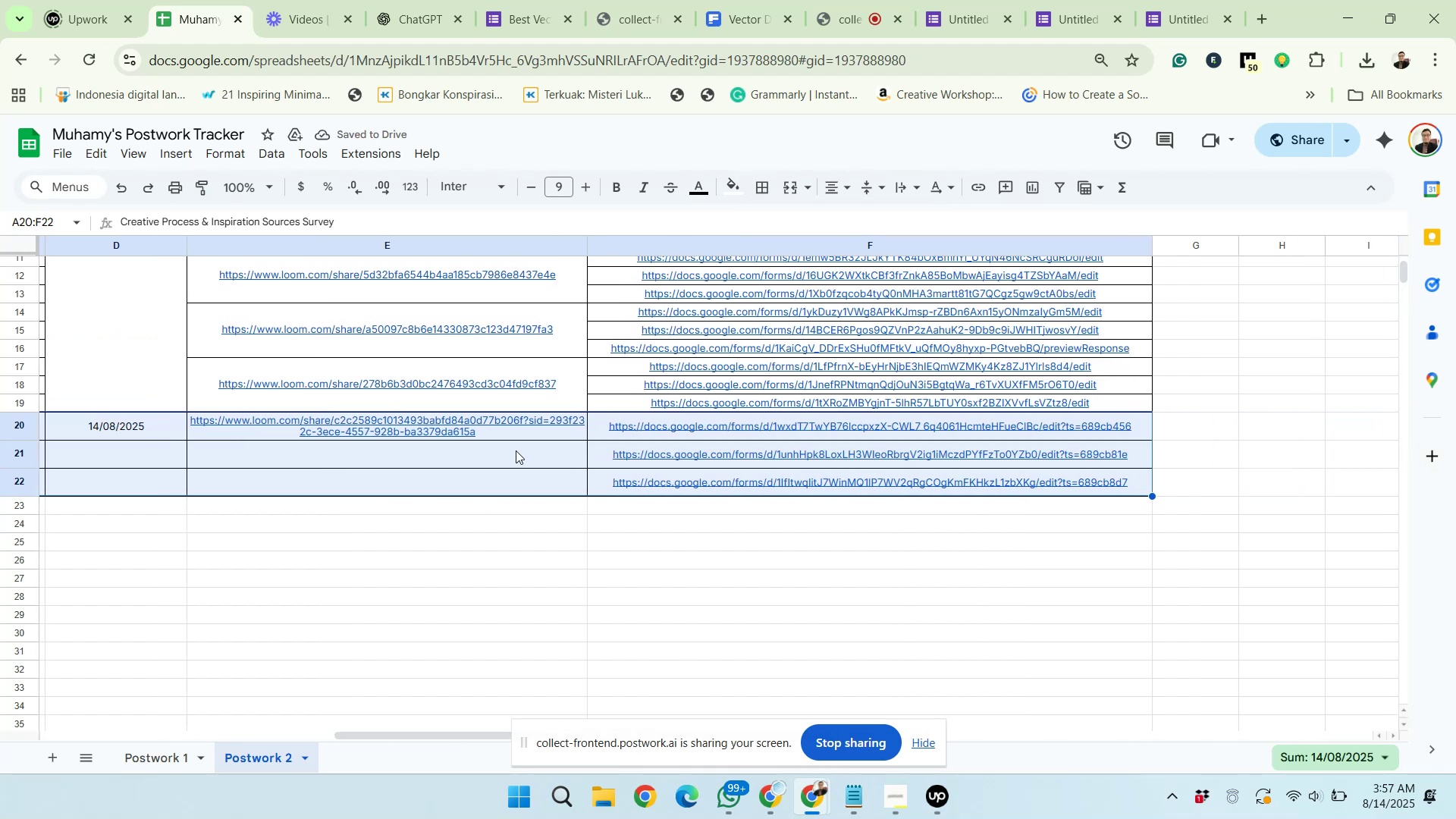 
left_click([516, 450])
 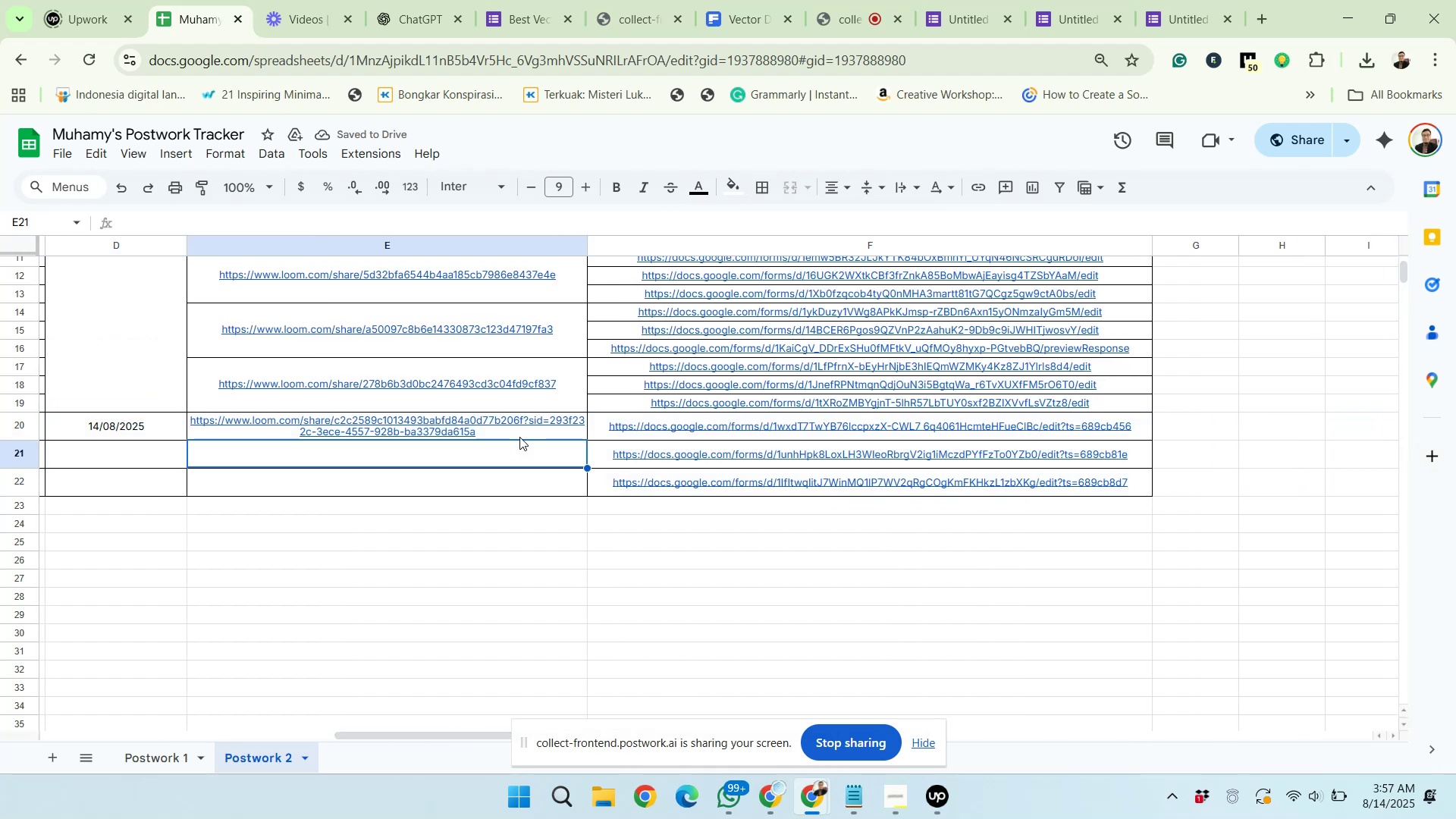 
left_click_drag(start_coordinate=[519, 431], to_coordinate=[518, 483])
 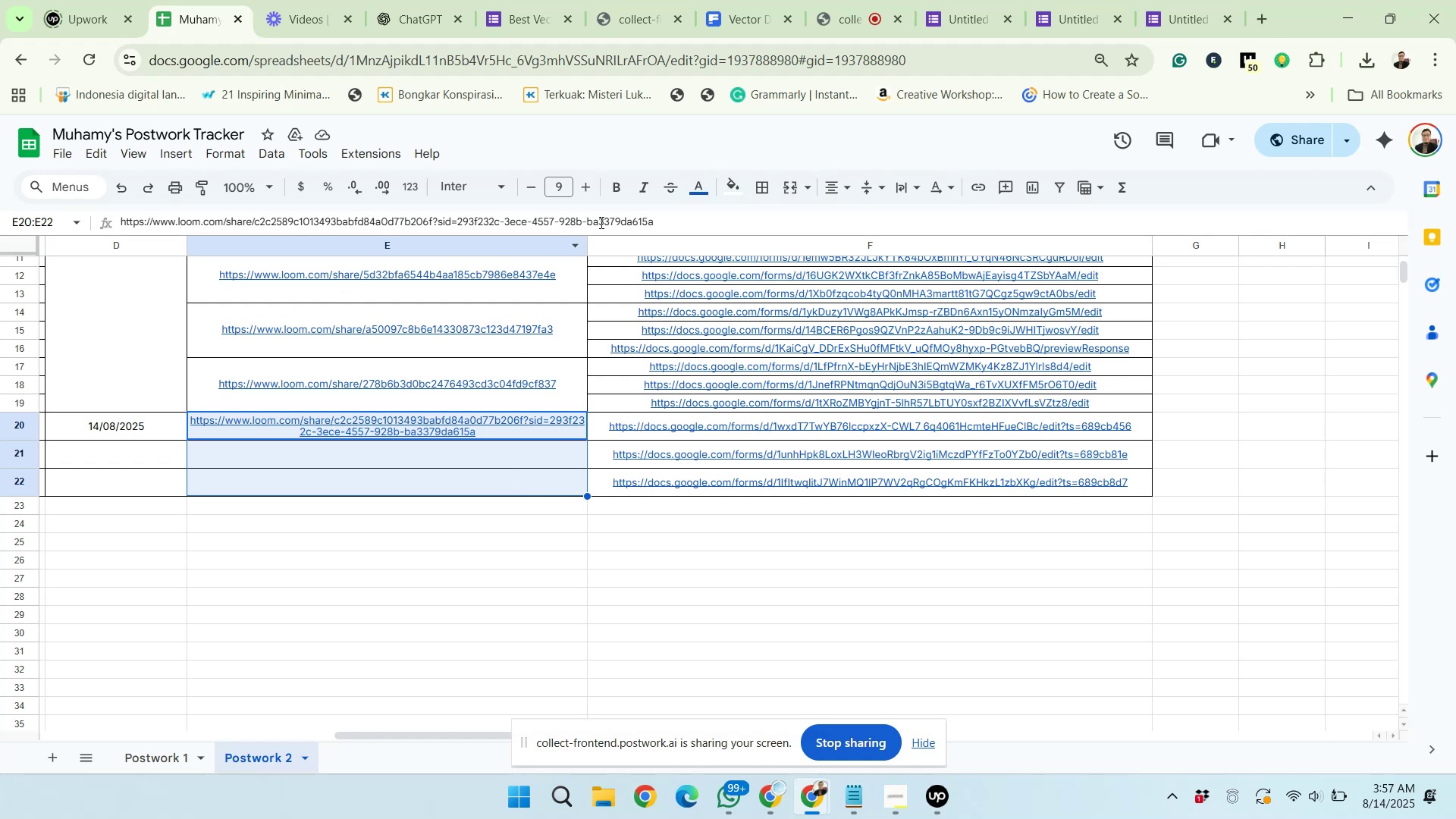 
left_click([785, 190])
 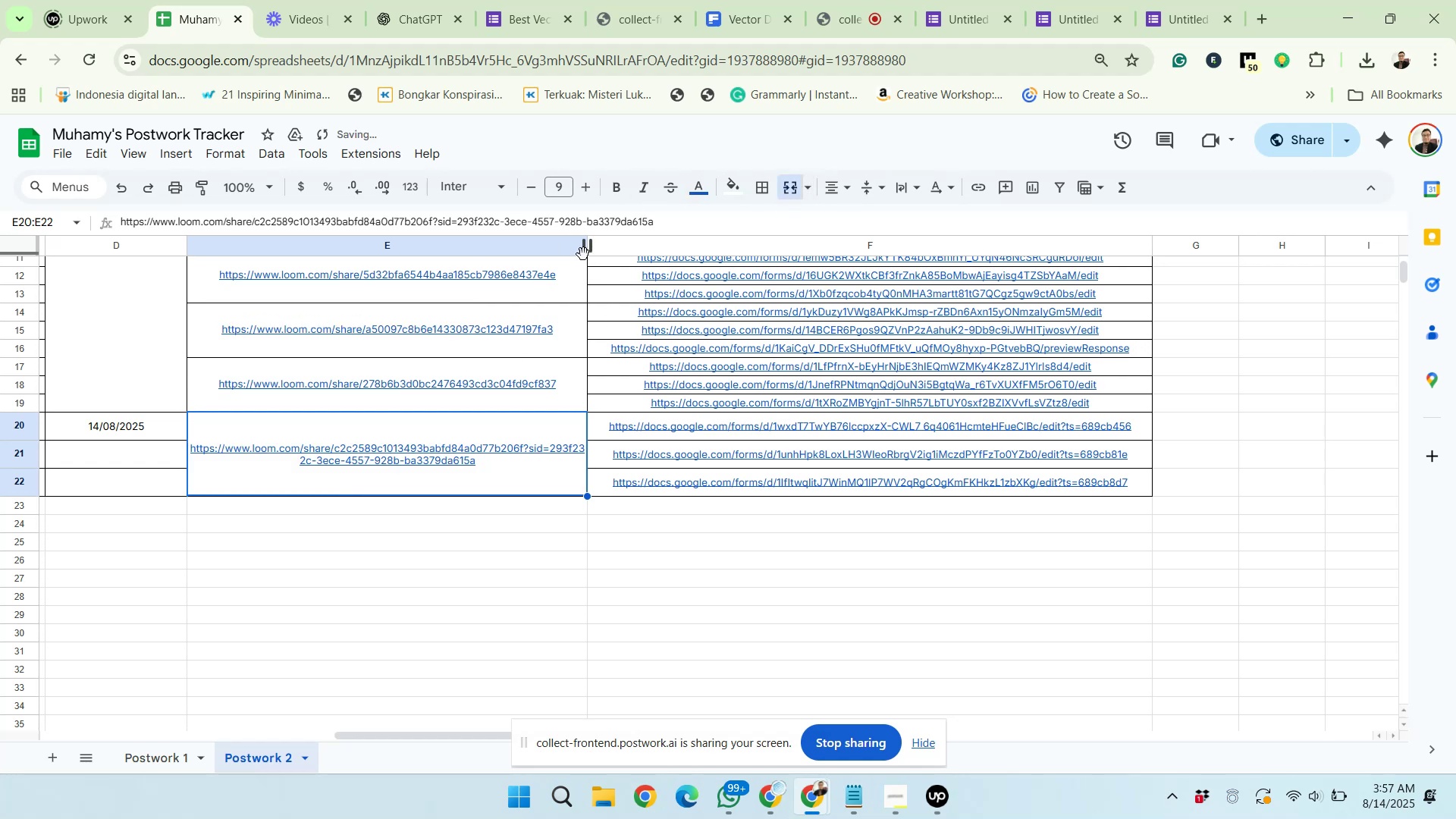 
left_click_drag(start_coordinate=[585, 251], to_coordinate=[609, 253])
 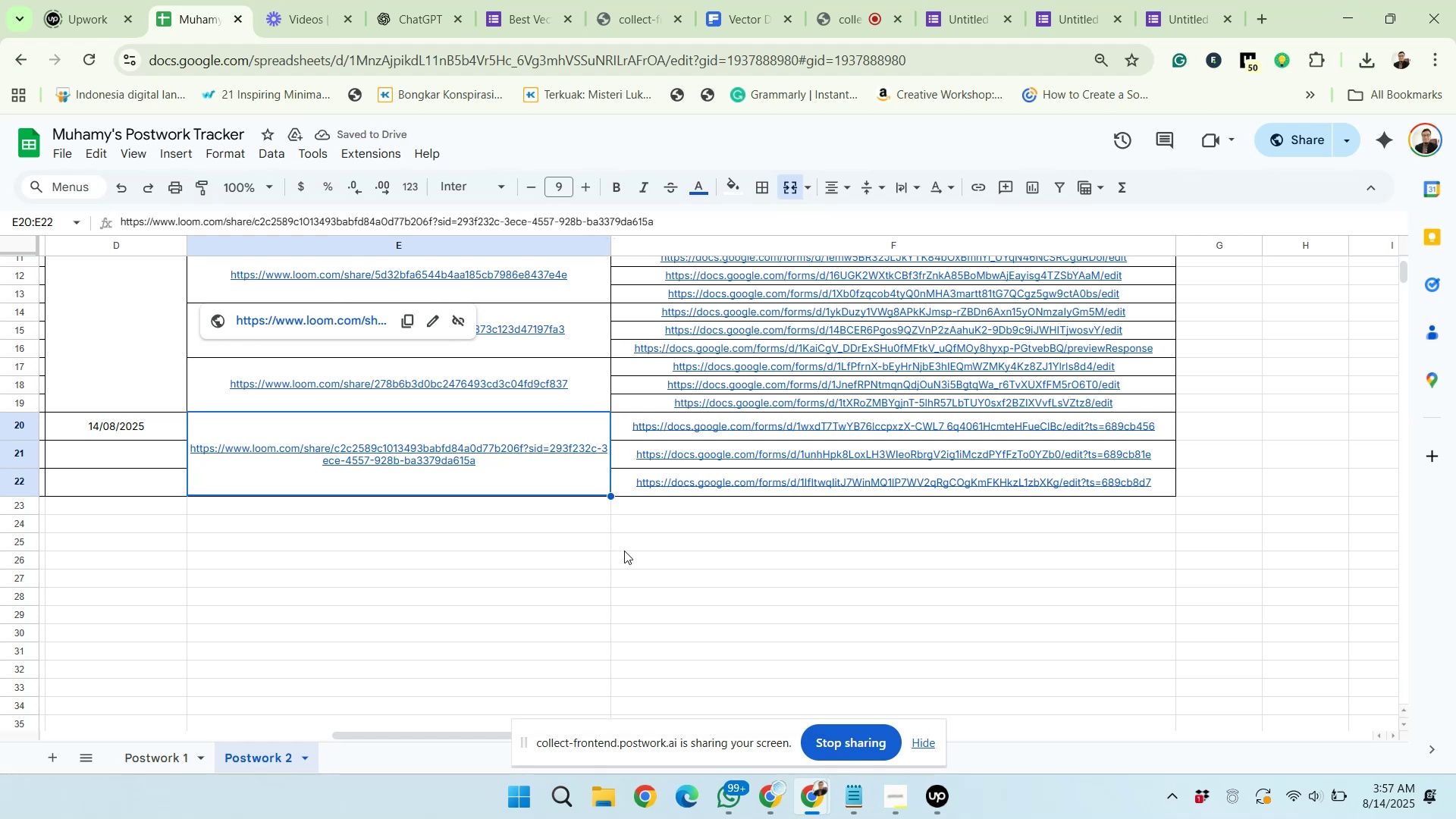 
left_click_drag(start_coordinate=[499, 736], to_coordinate=[190, 731])
 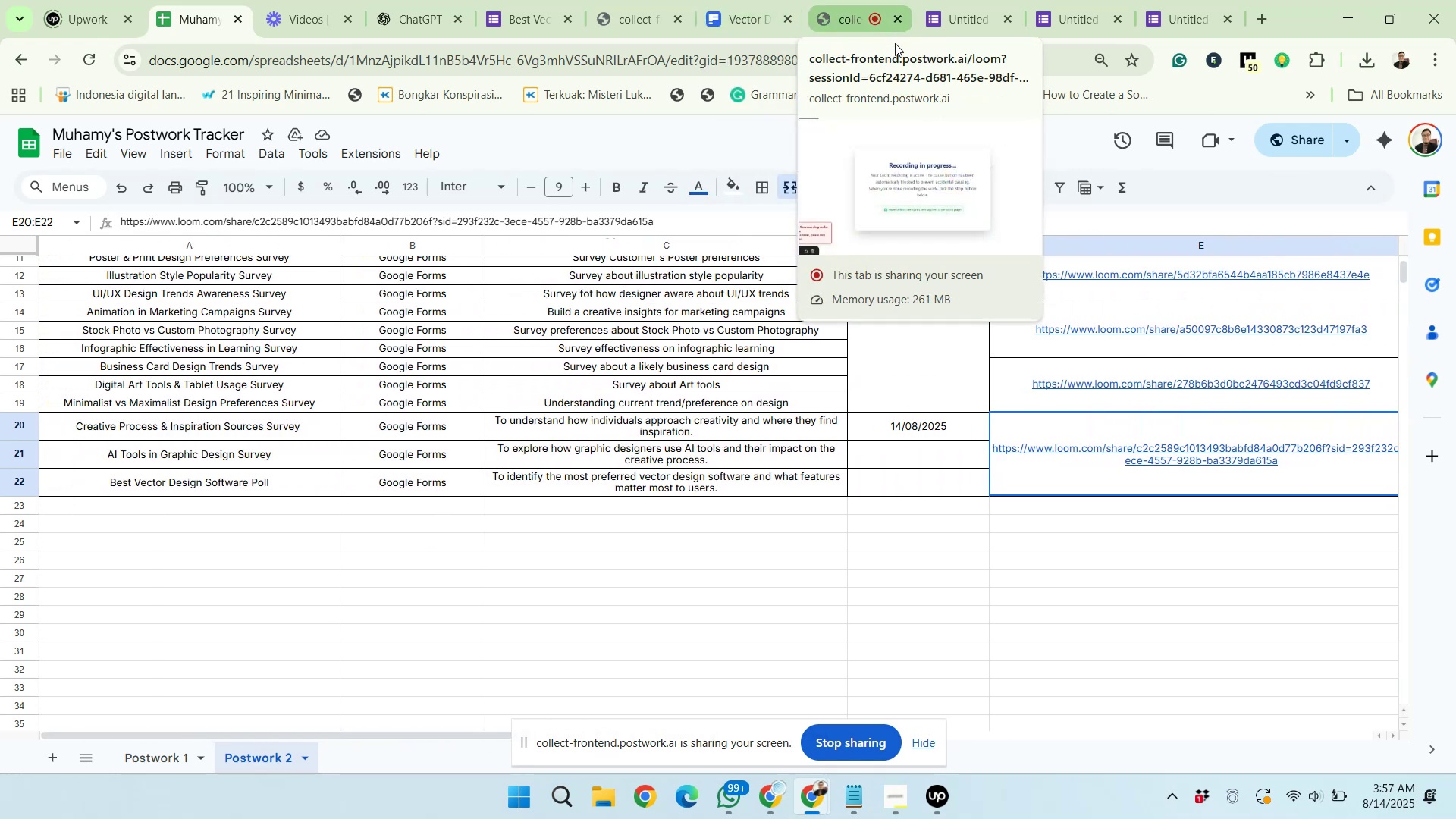 
wait(5.54)
 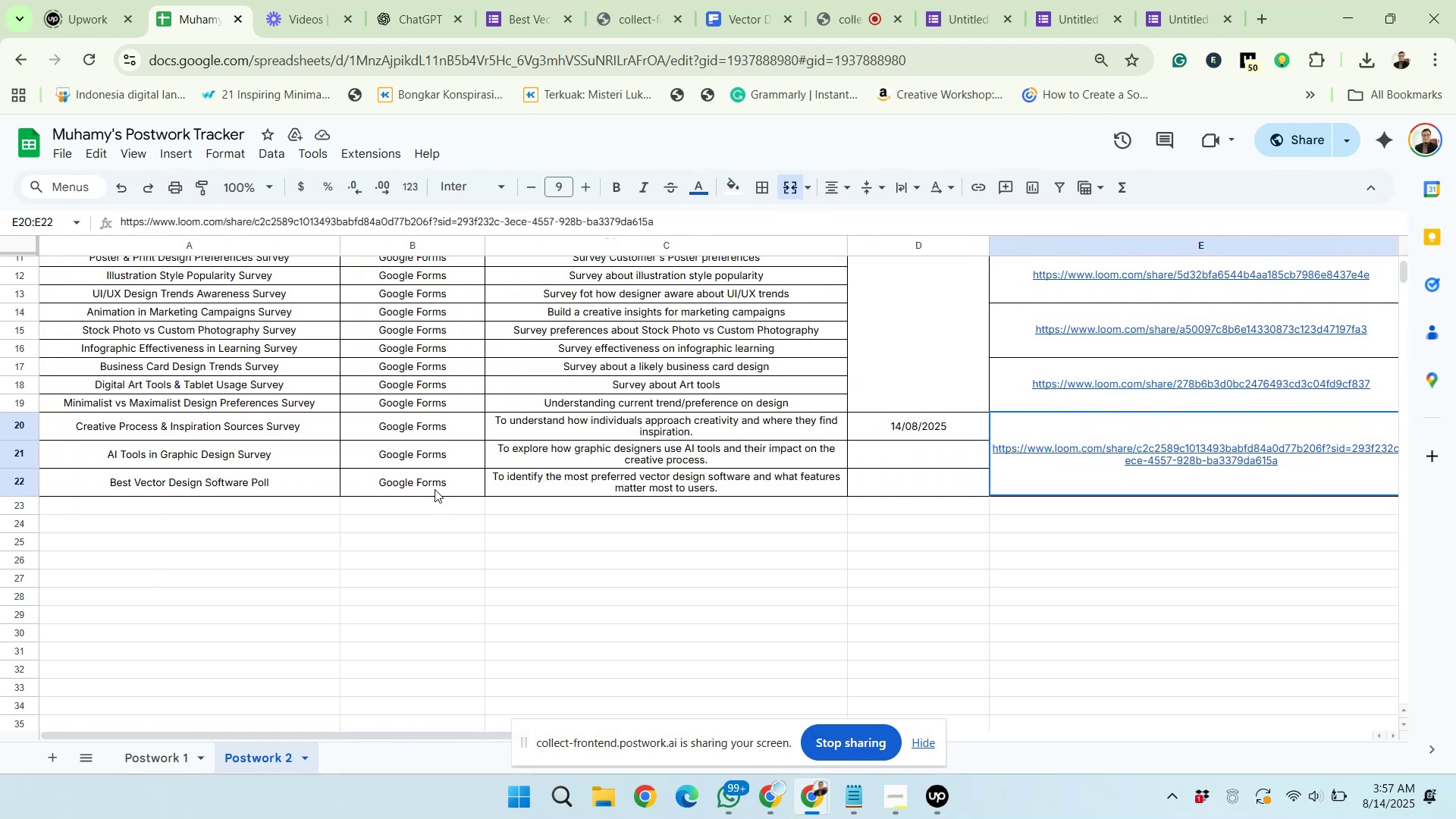 
left_click([416, 24])
 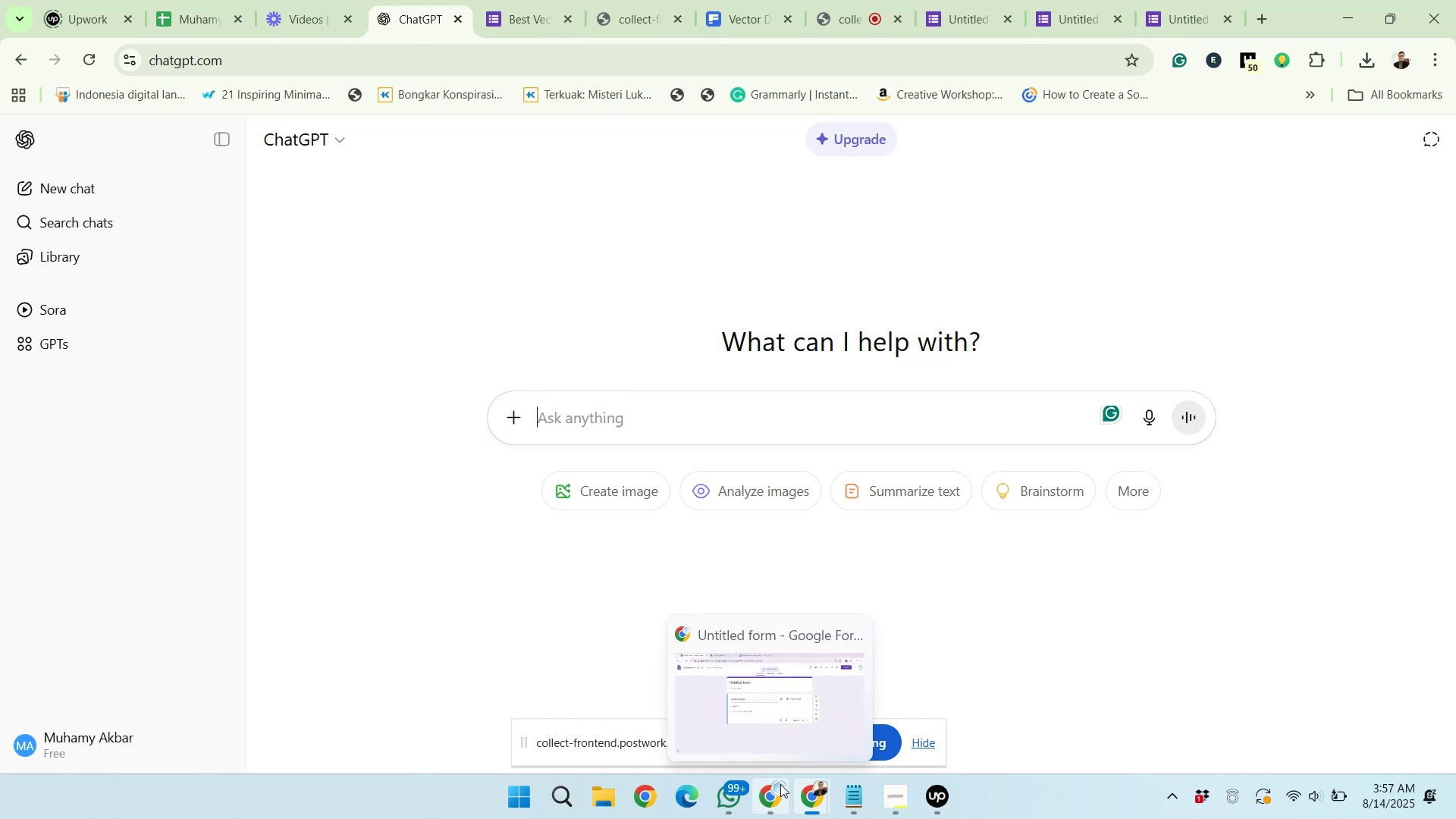 
left_click([780, 784])
 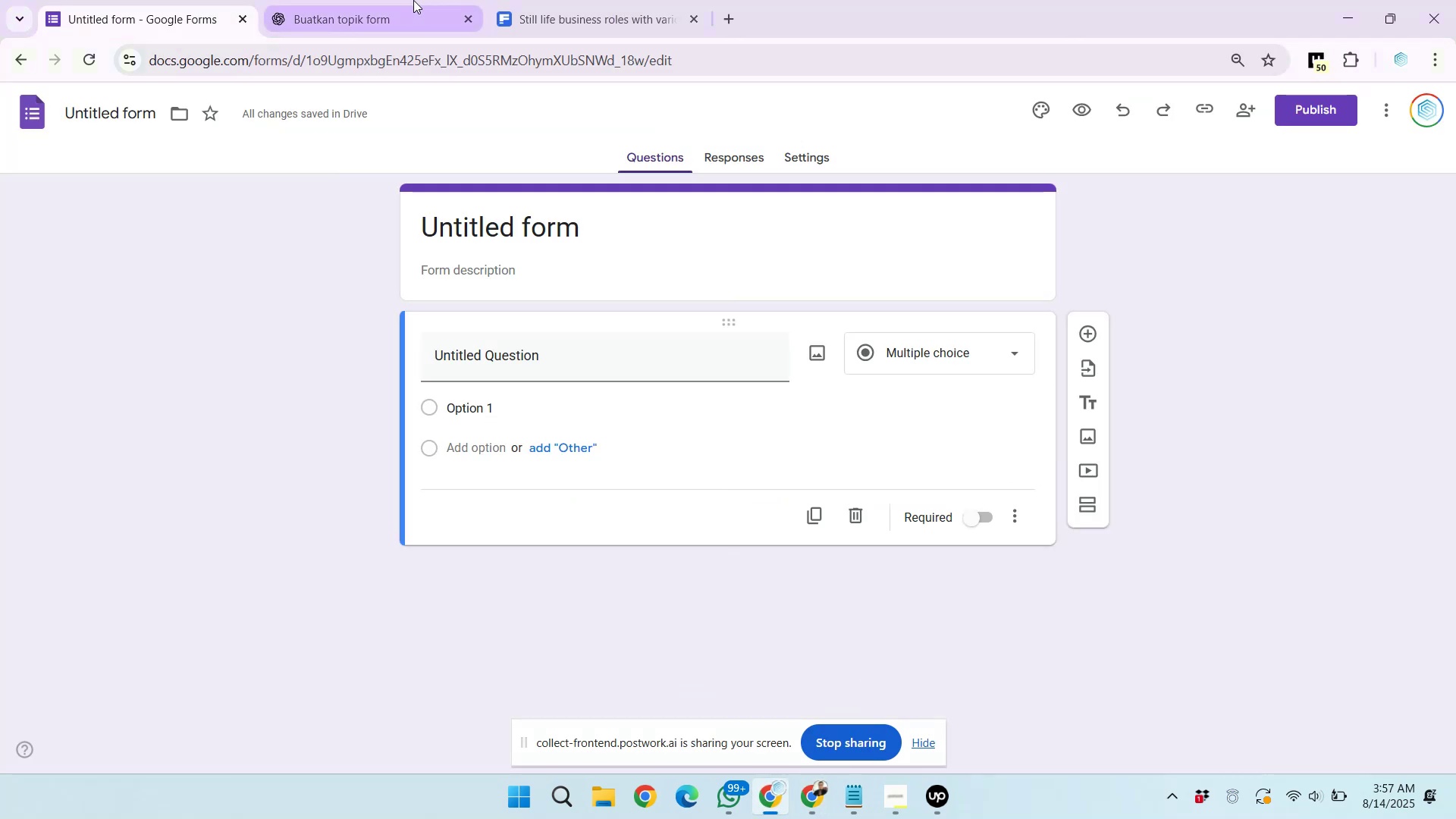 
left_click([407, 5])
 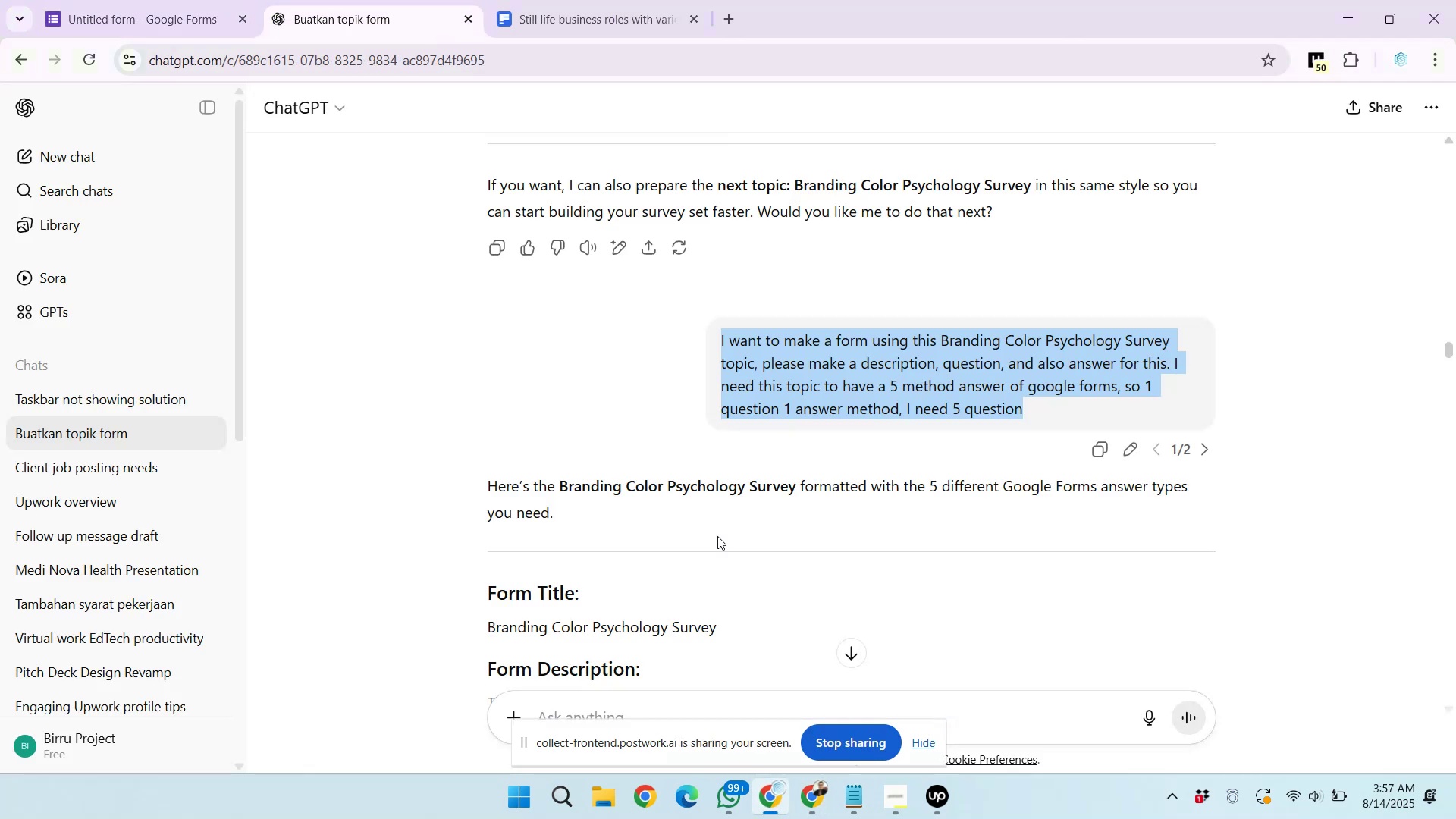 
wait(5.18)
 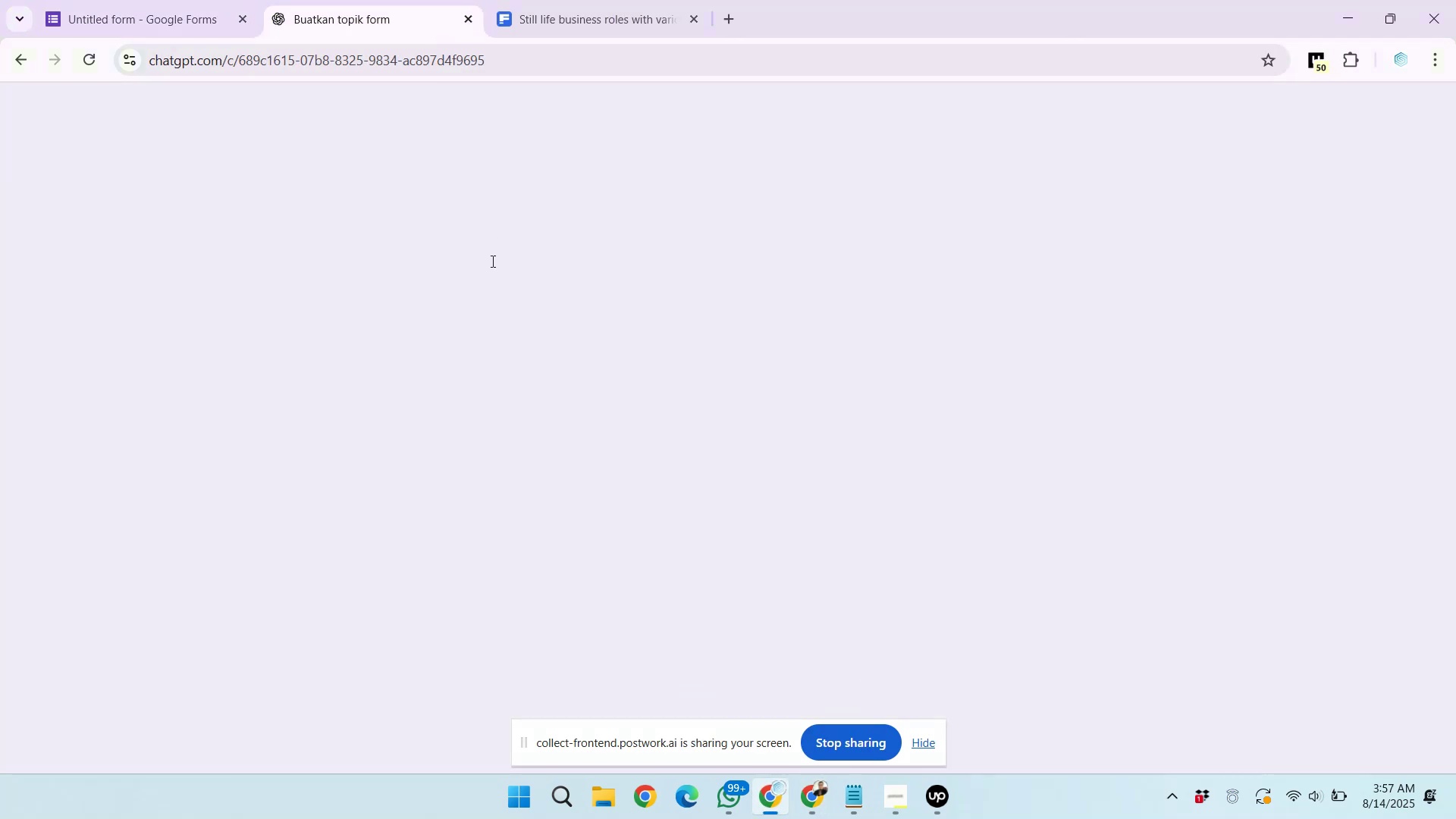 
right_click([797, 356])
 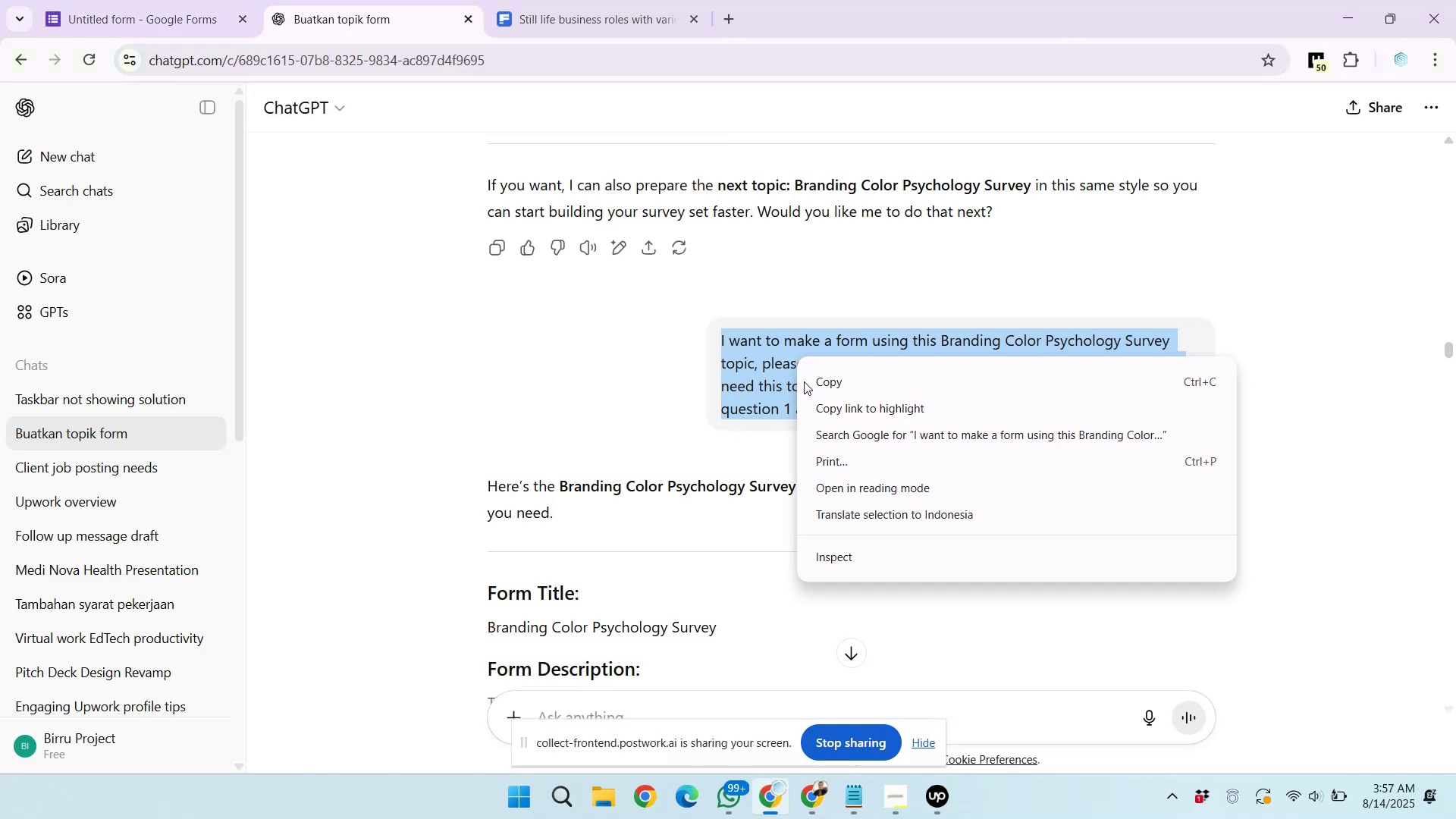 
left_click([804, 381])
 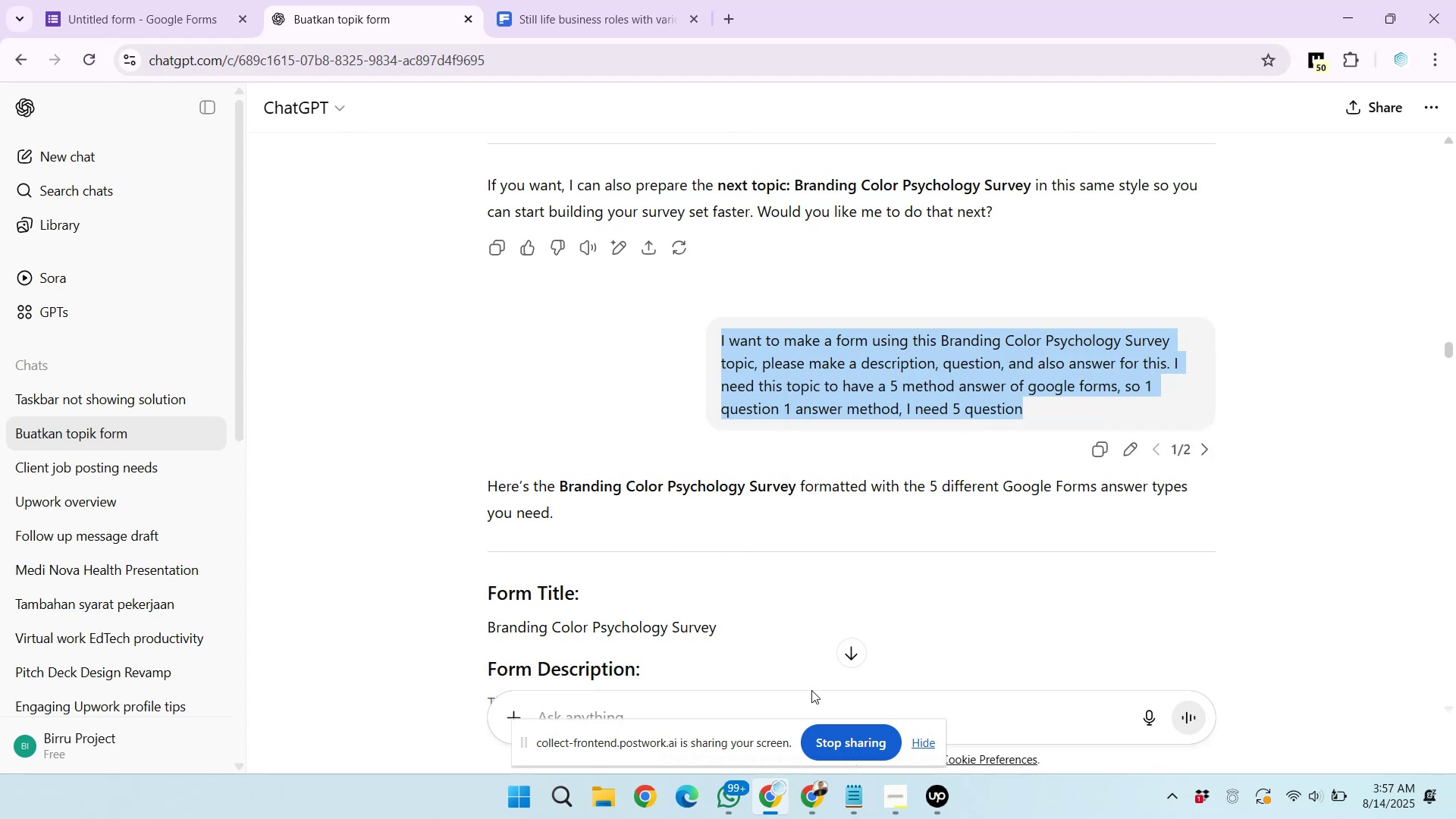 
mouse_move([800, 757])
 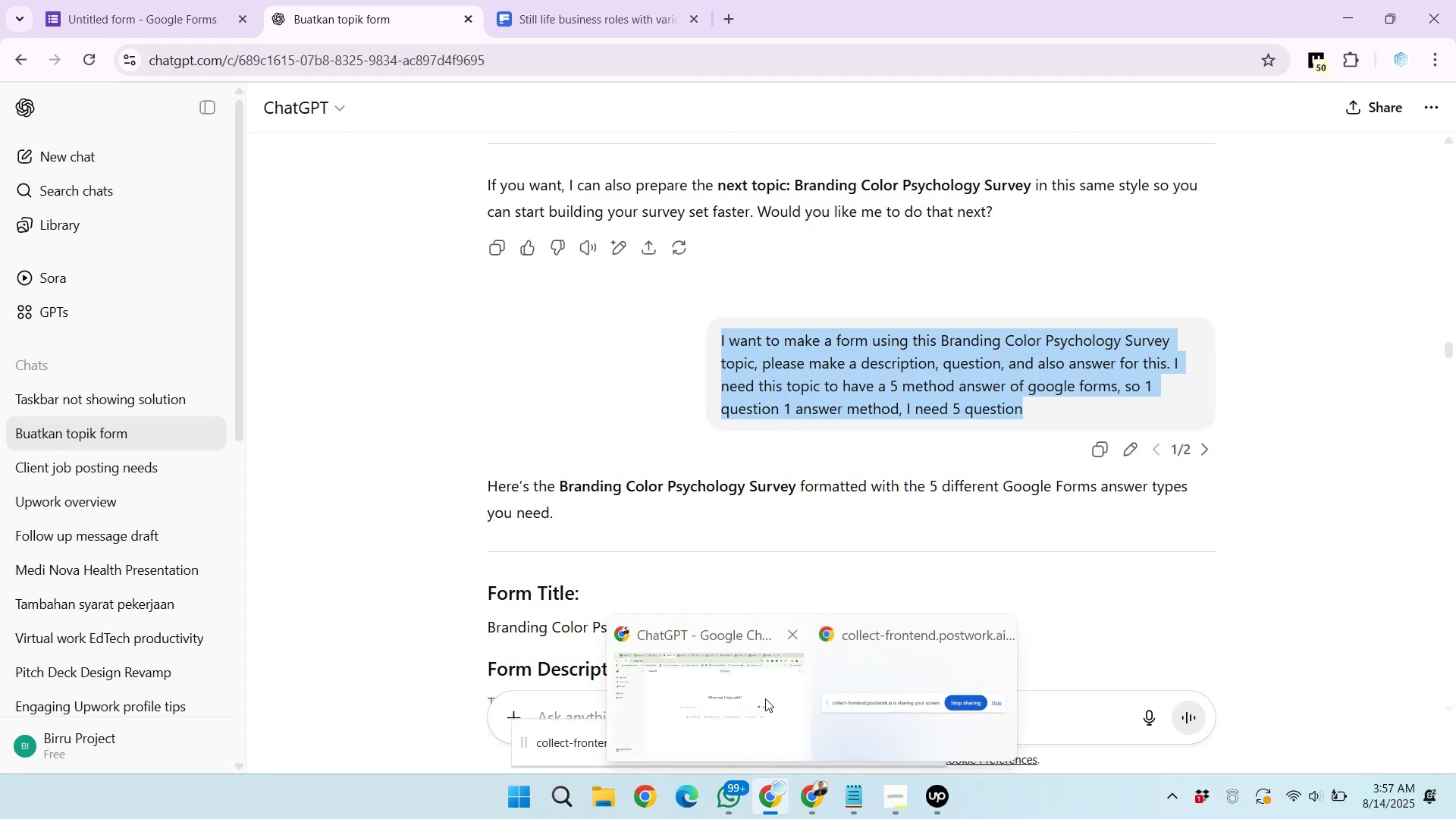 
left_click([765, 698])
 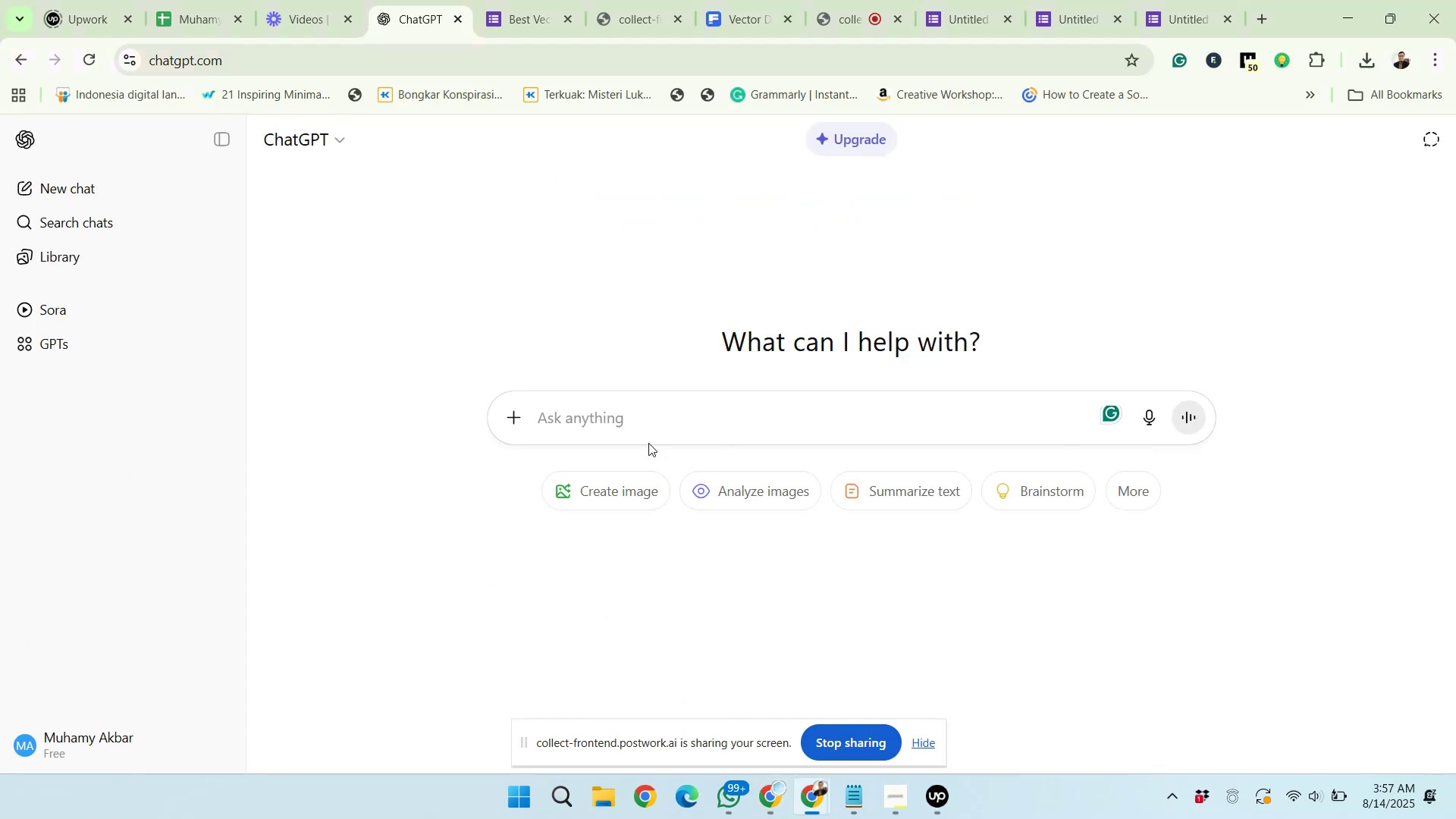 
left_click([619, 423])
 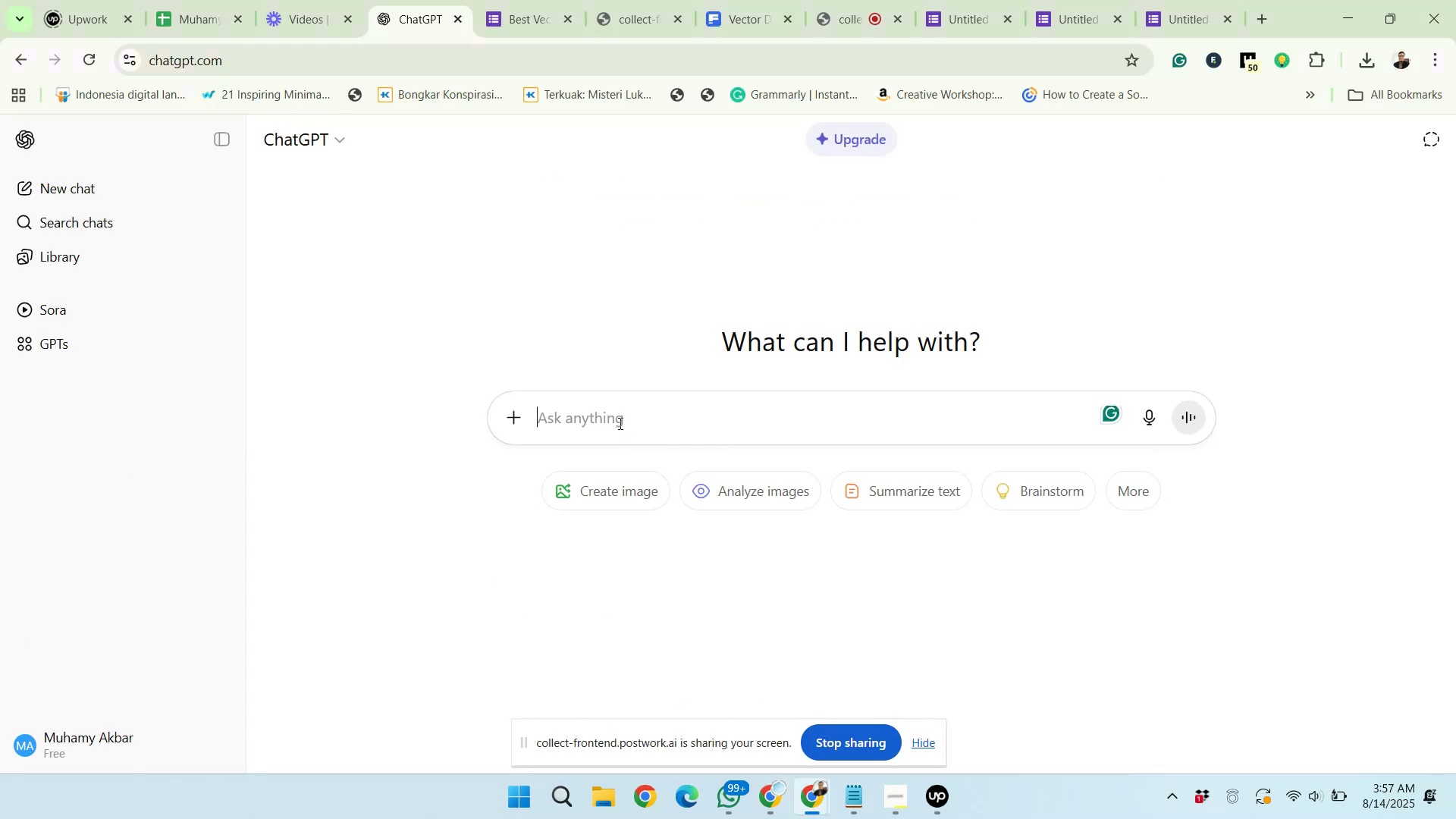 
key(Control+V)
 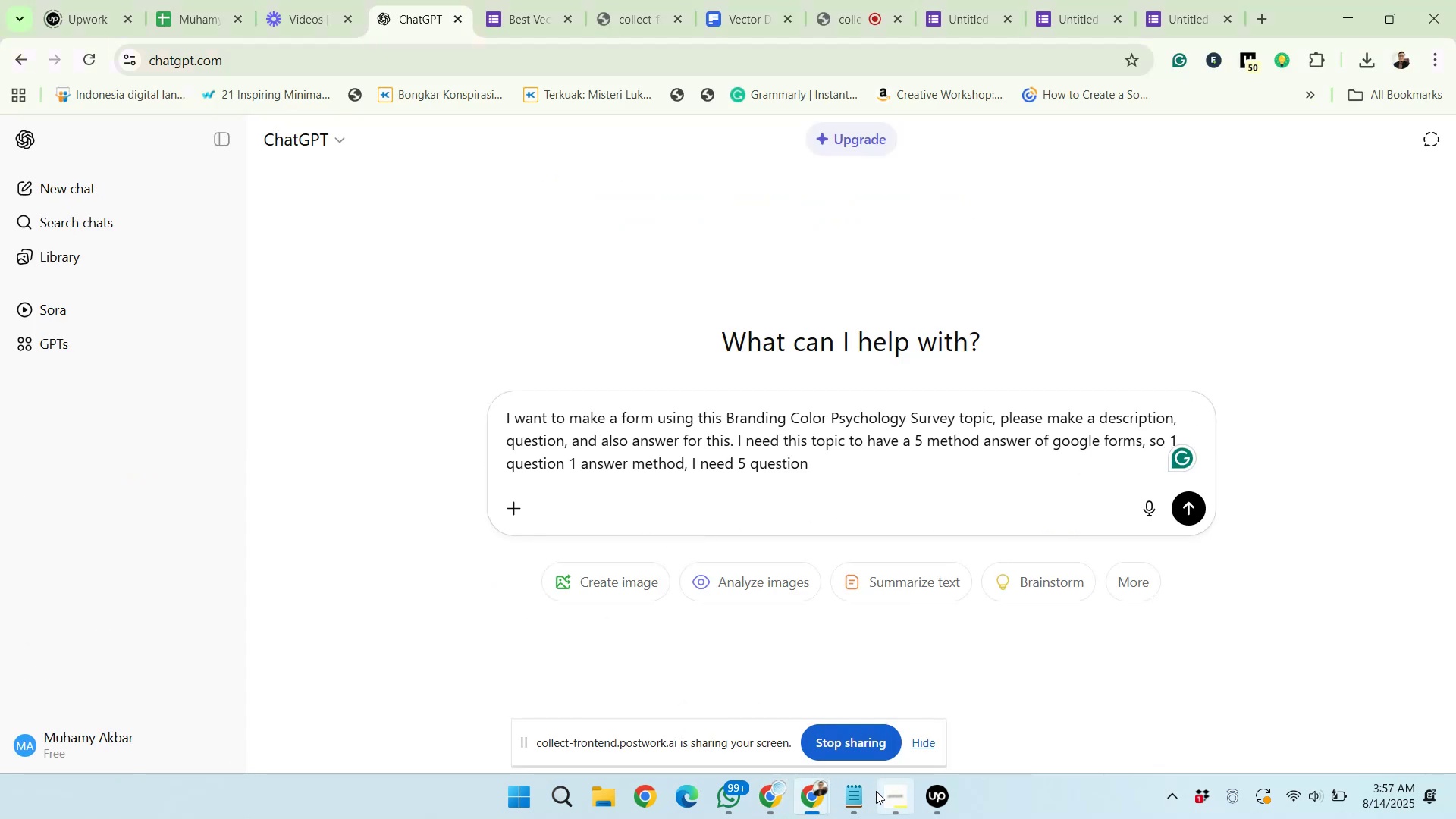 
left_click([868, 792])
 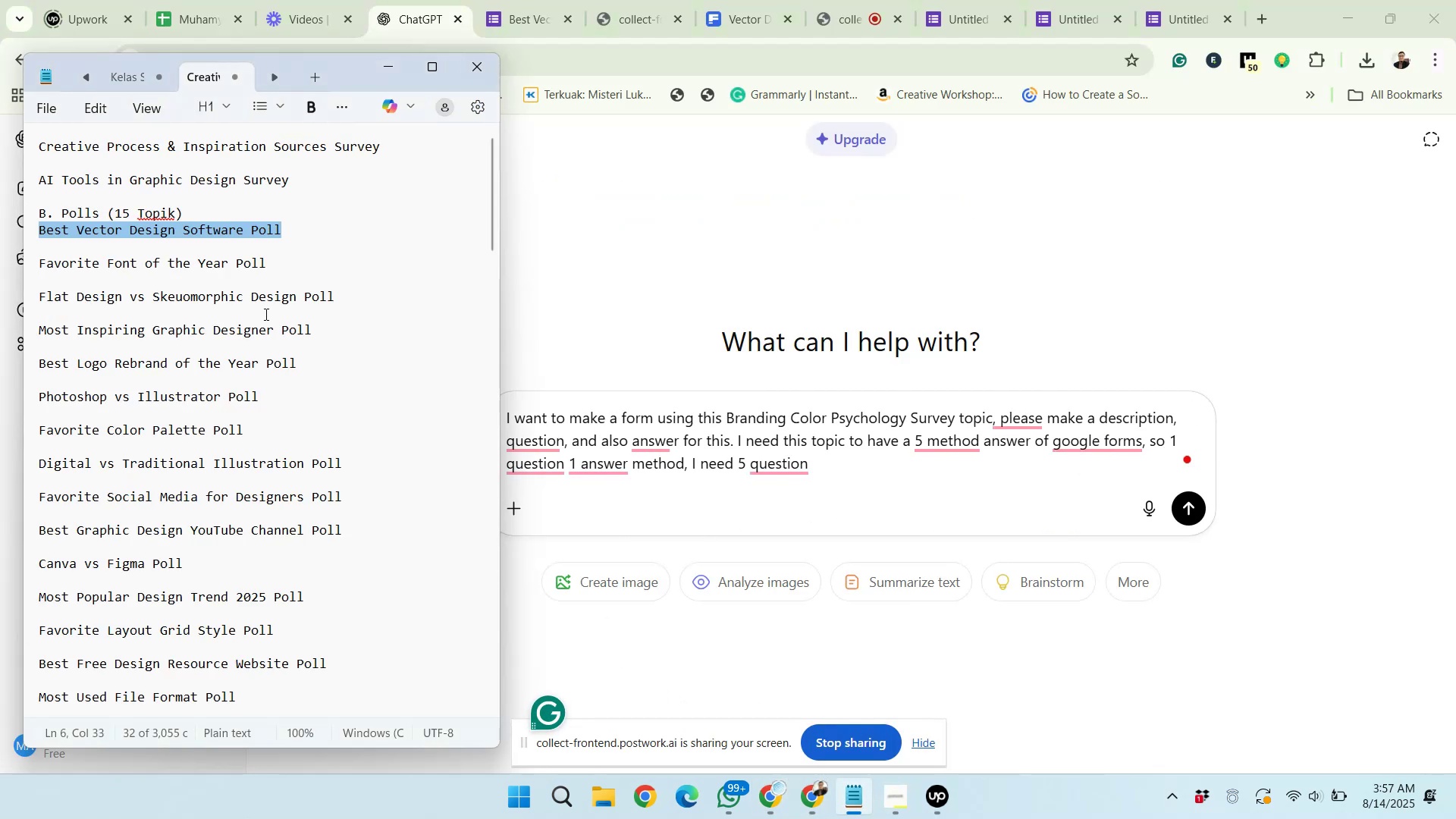 
left_click_drag(start_coordinate=[278, 265], to_coordinate=[32, 267])
 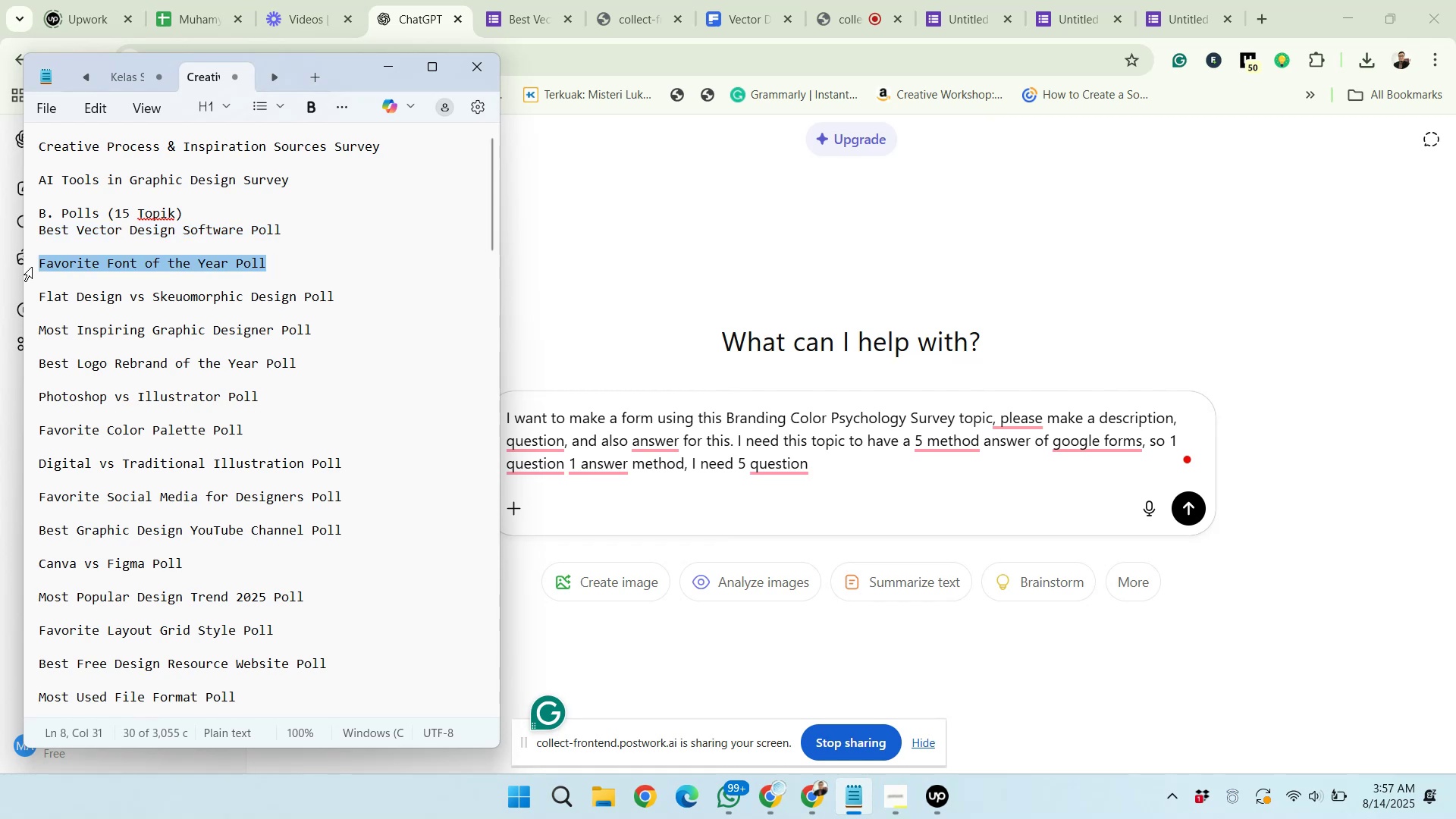 
key(Control+C)
 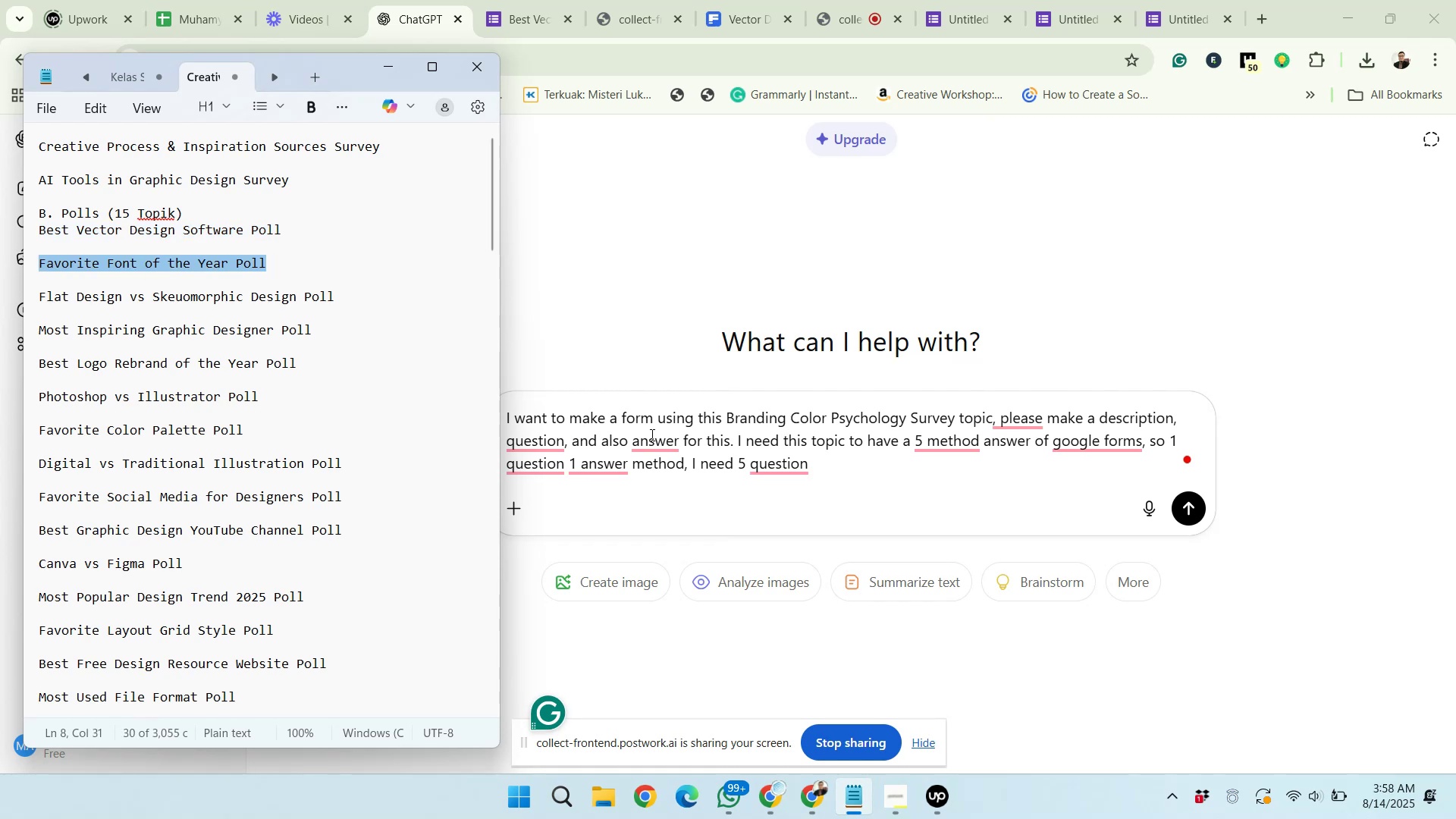 
left_click([655, 456])
 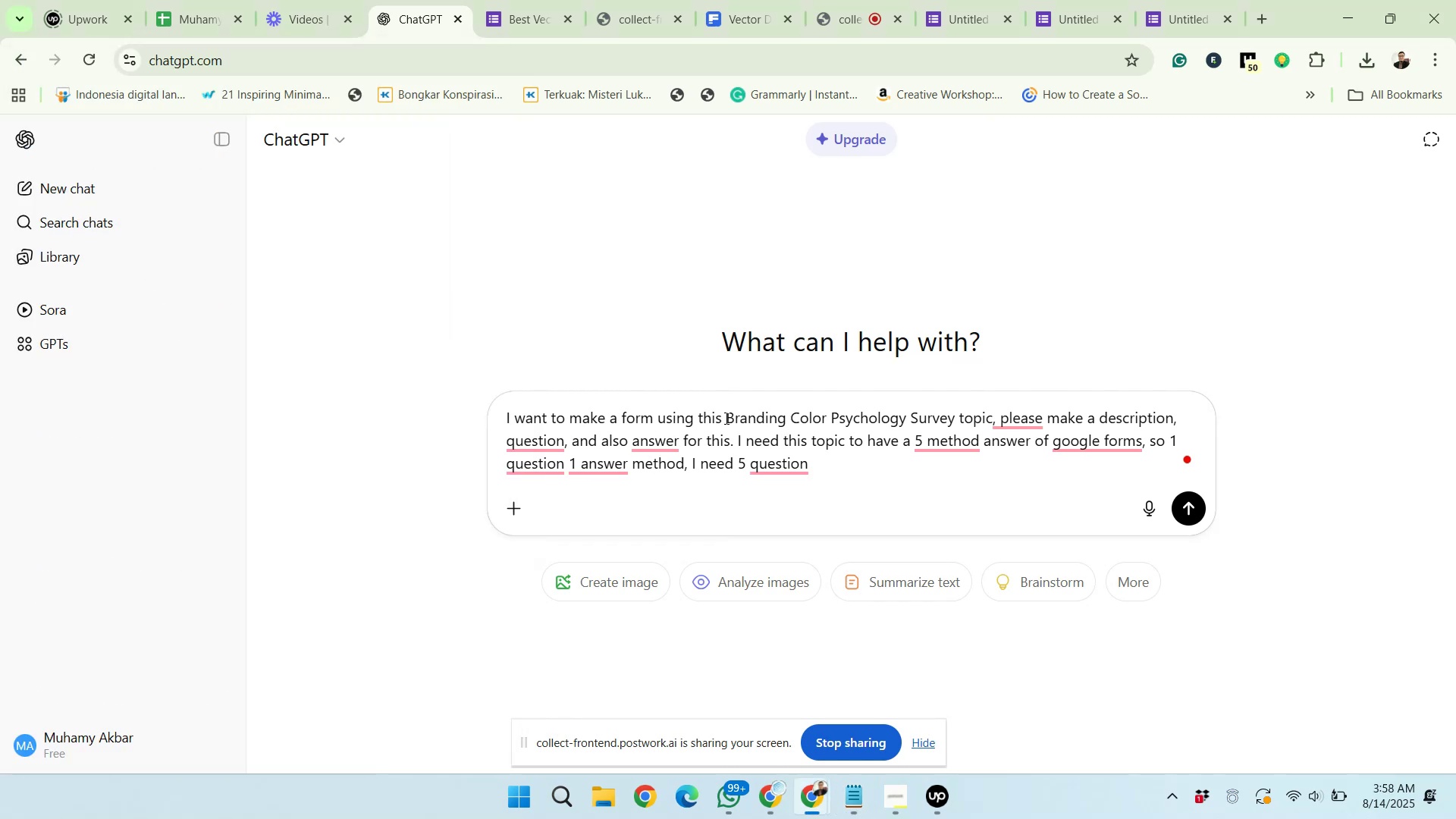 
left_click_drag(start_coordinate=[726, 419], to_coordinate=[905, 419])
 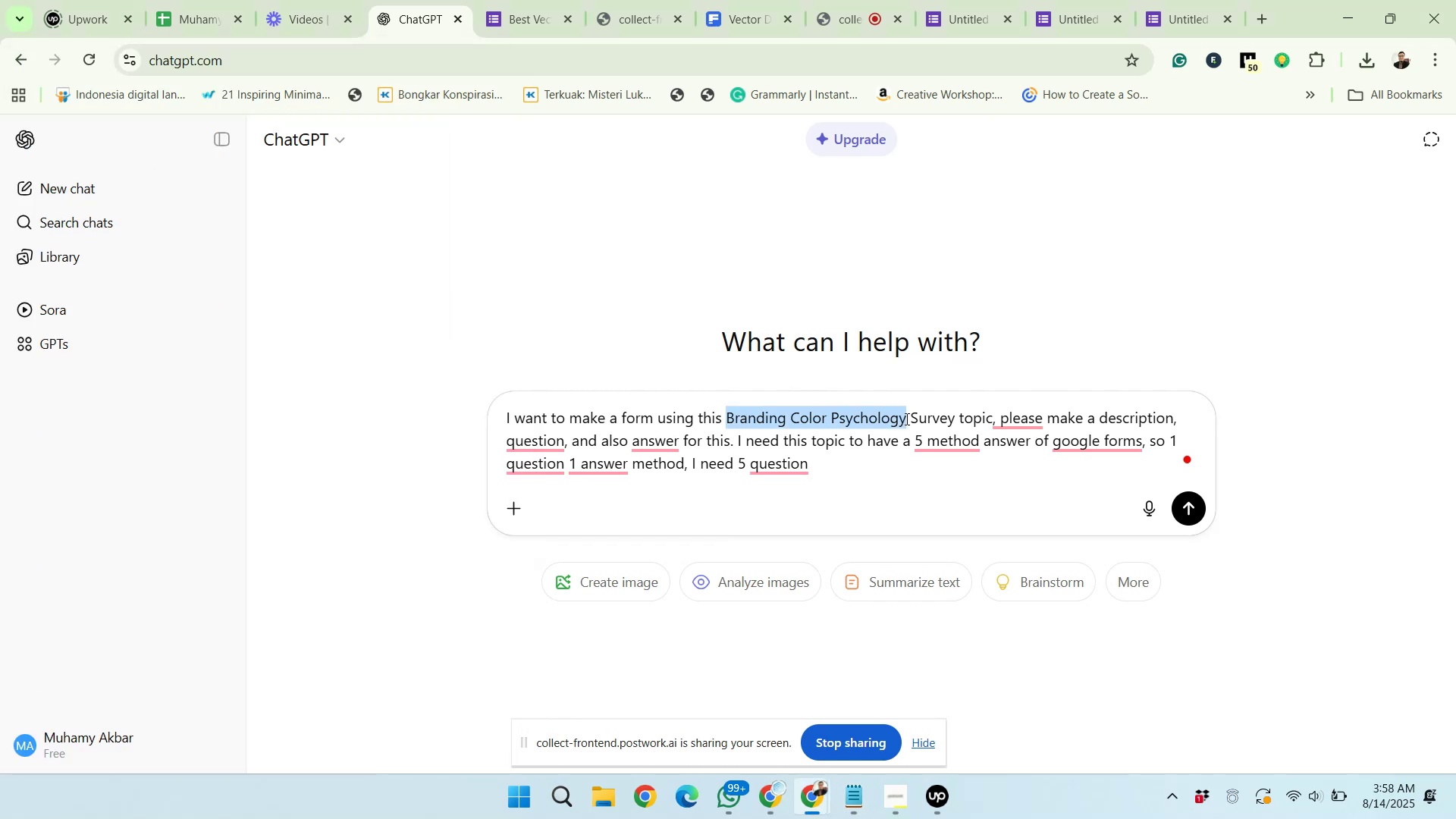 
key(Control+V)
 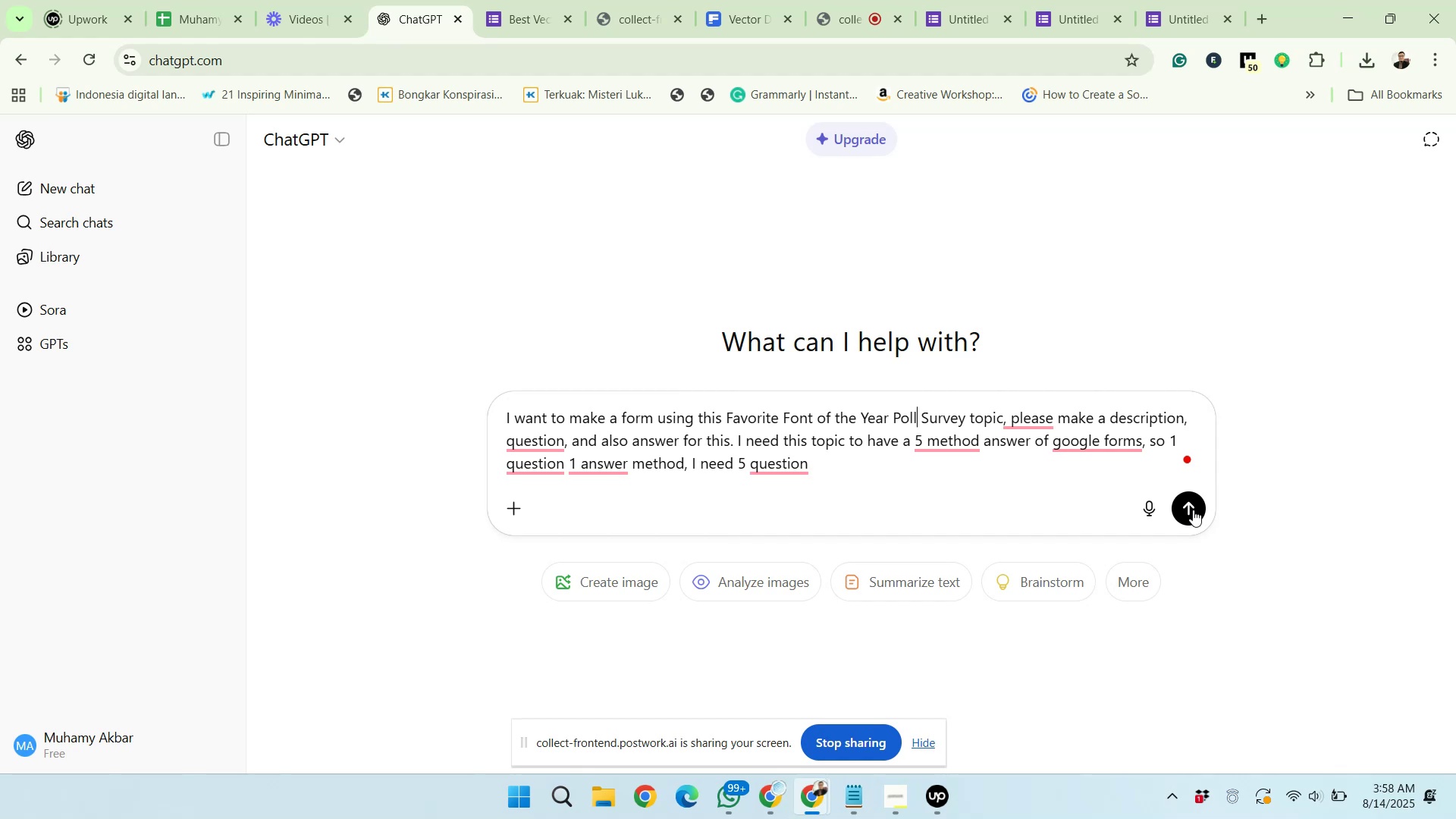 
wait(6.39)
 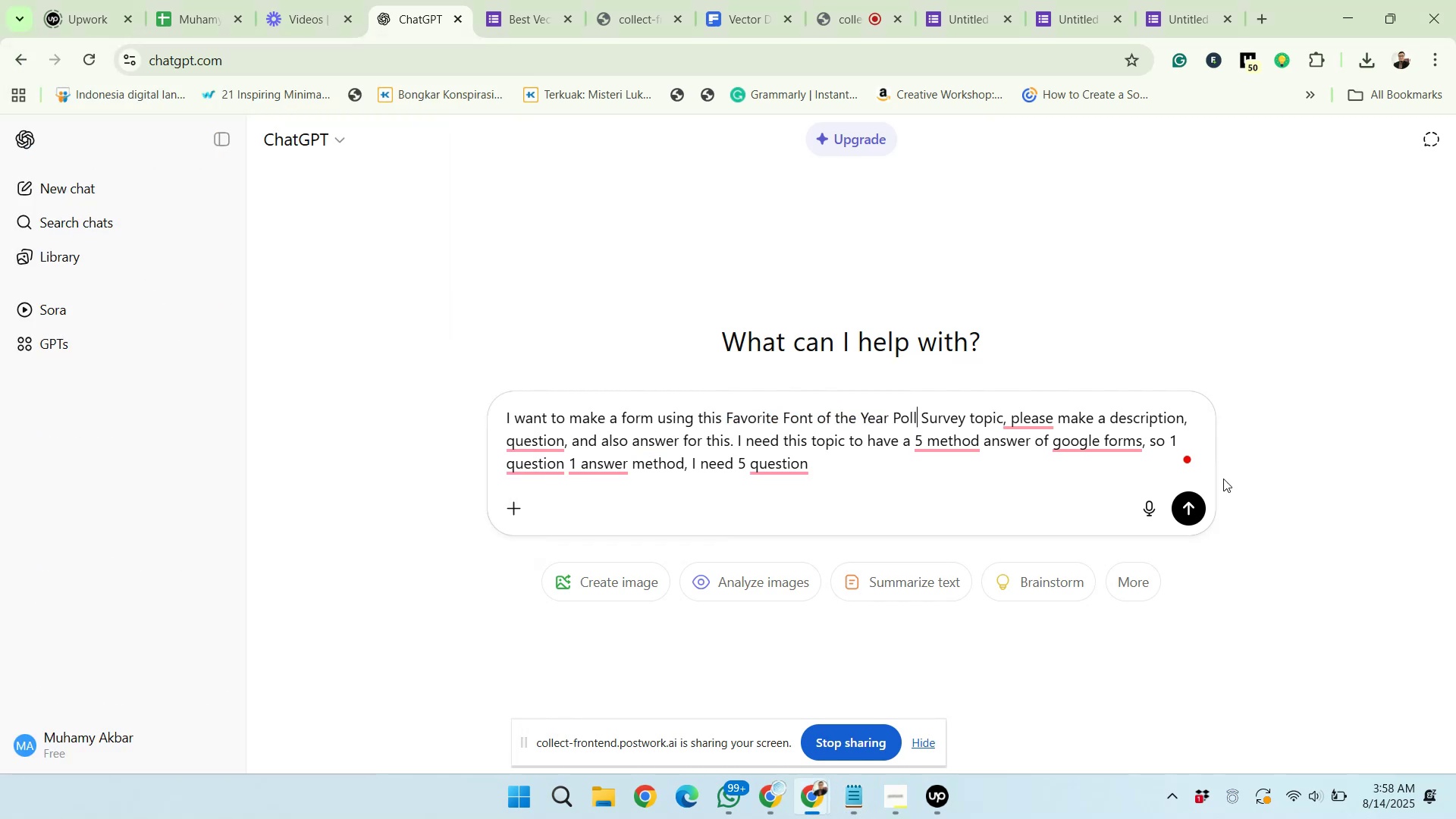 
left_click([1193, 510])
 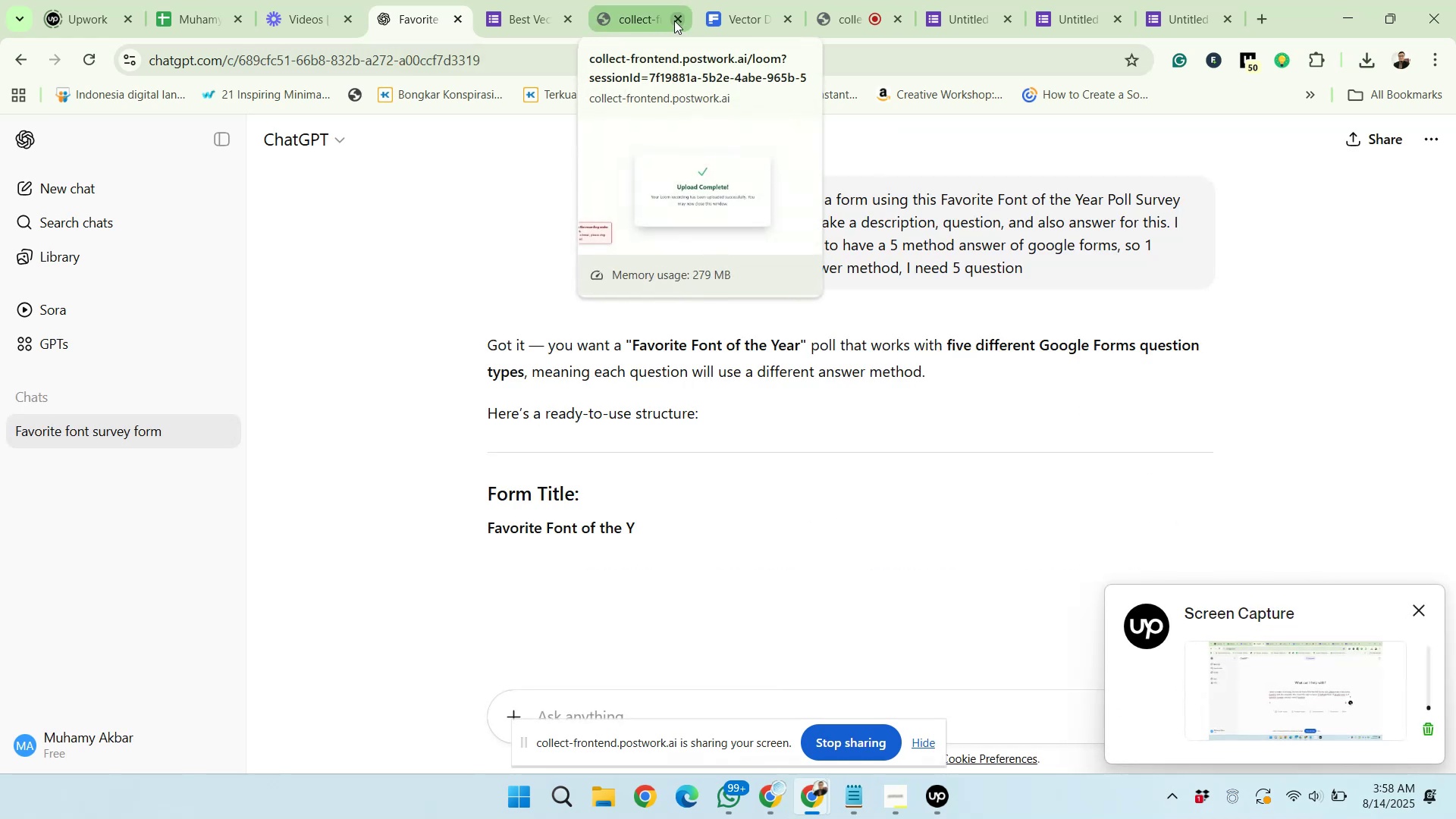 
left_click([674, 20])
 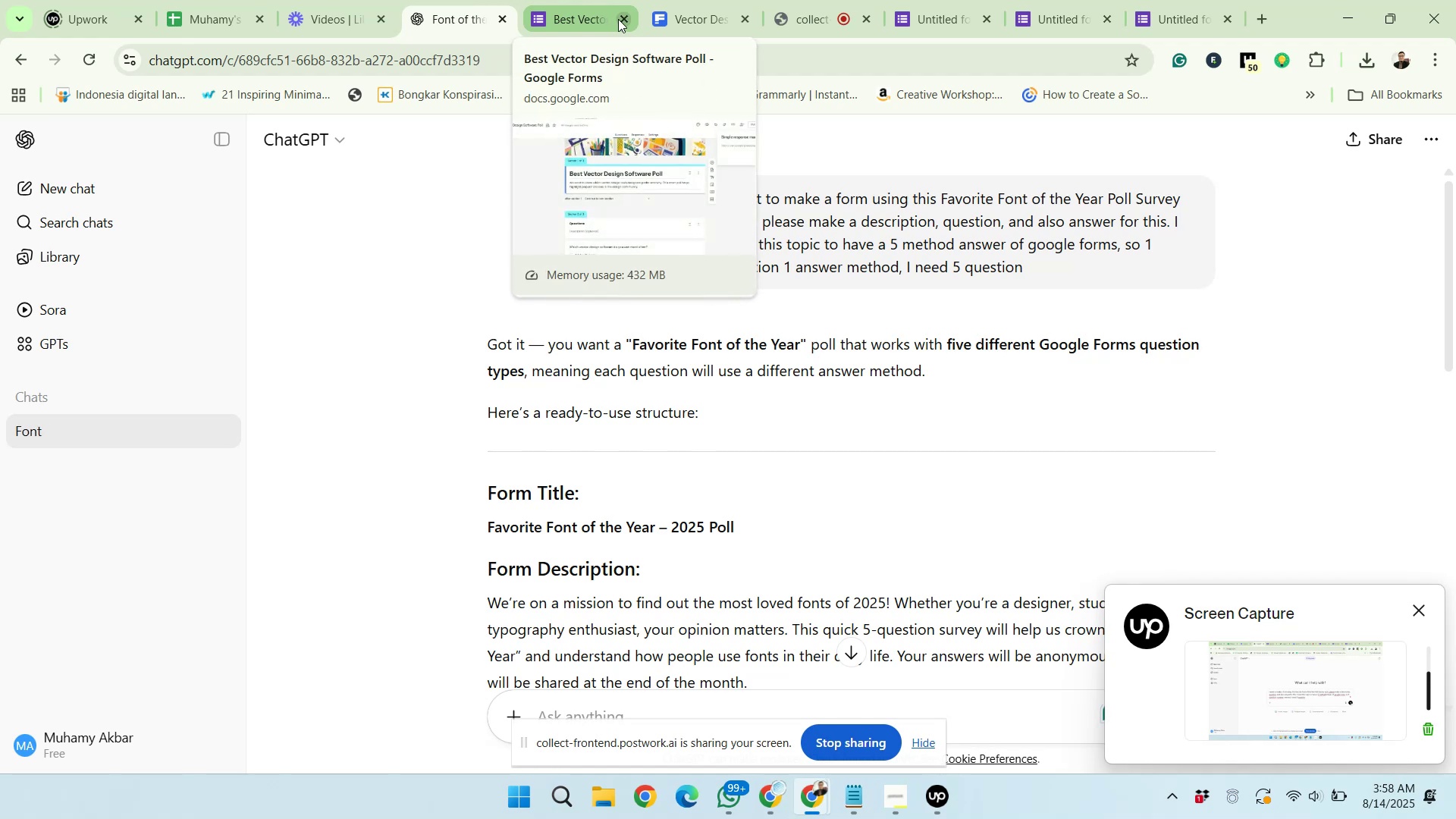 
left_click([622, 20])
 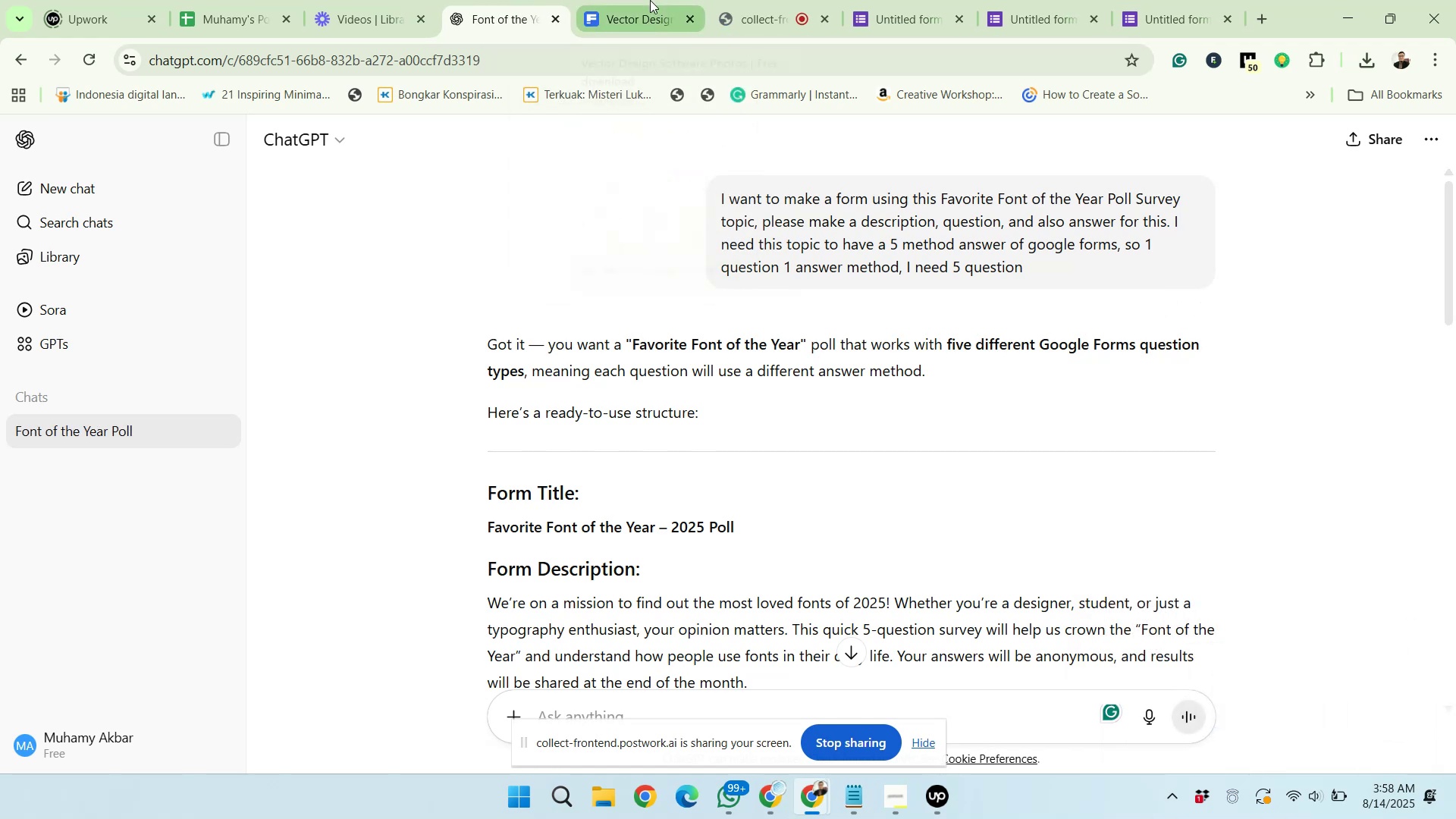 
wait(5.66)
 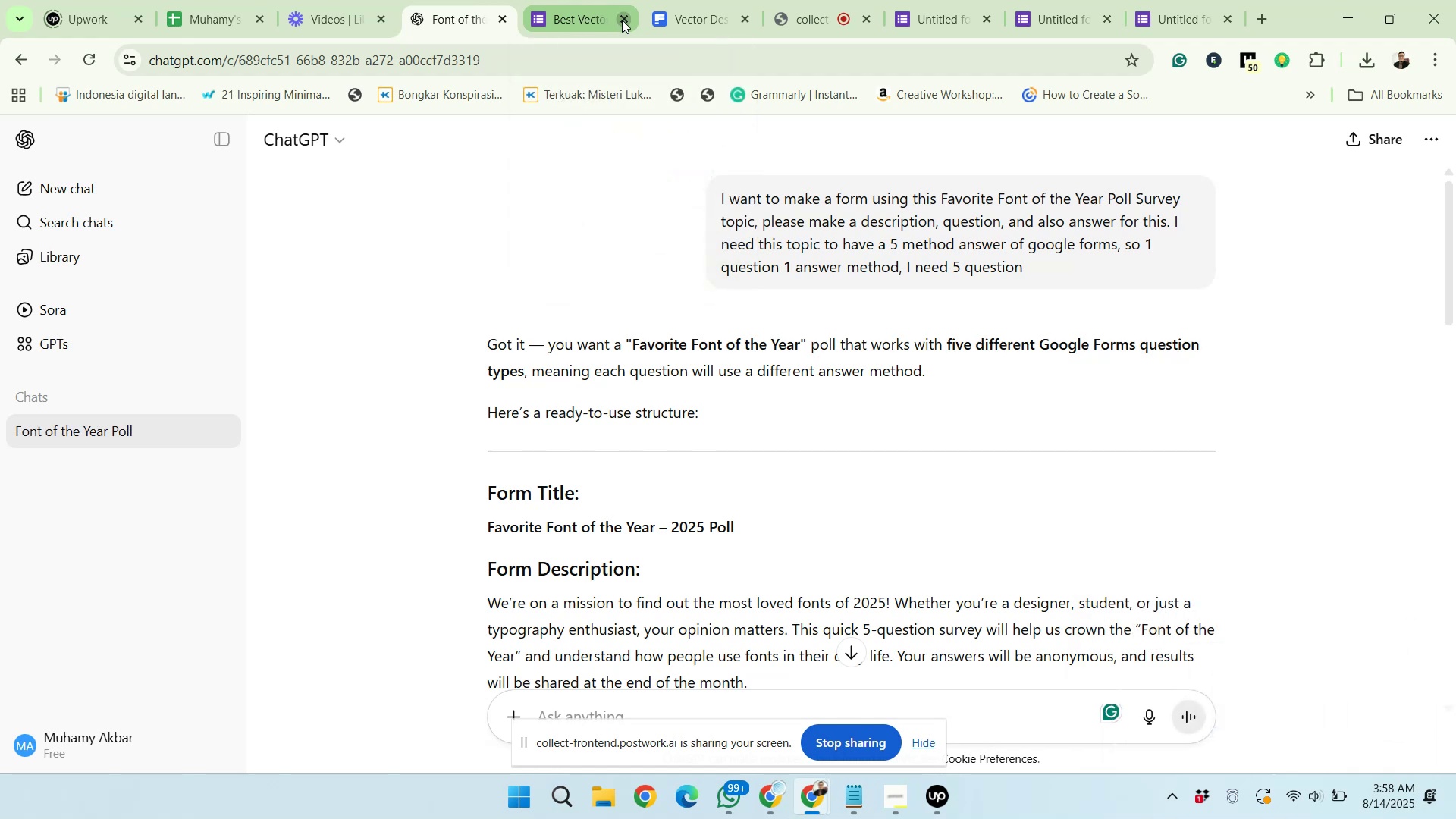 
scroll: coordinate [579, 464], scroll_direction: down, amount: 3.0
 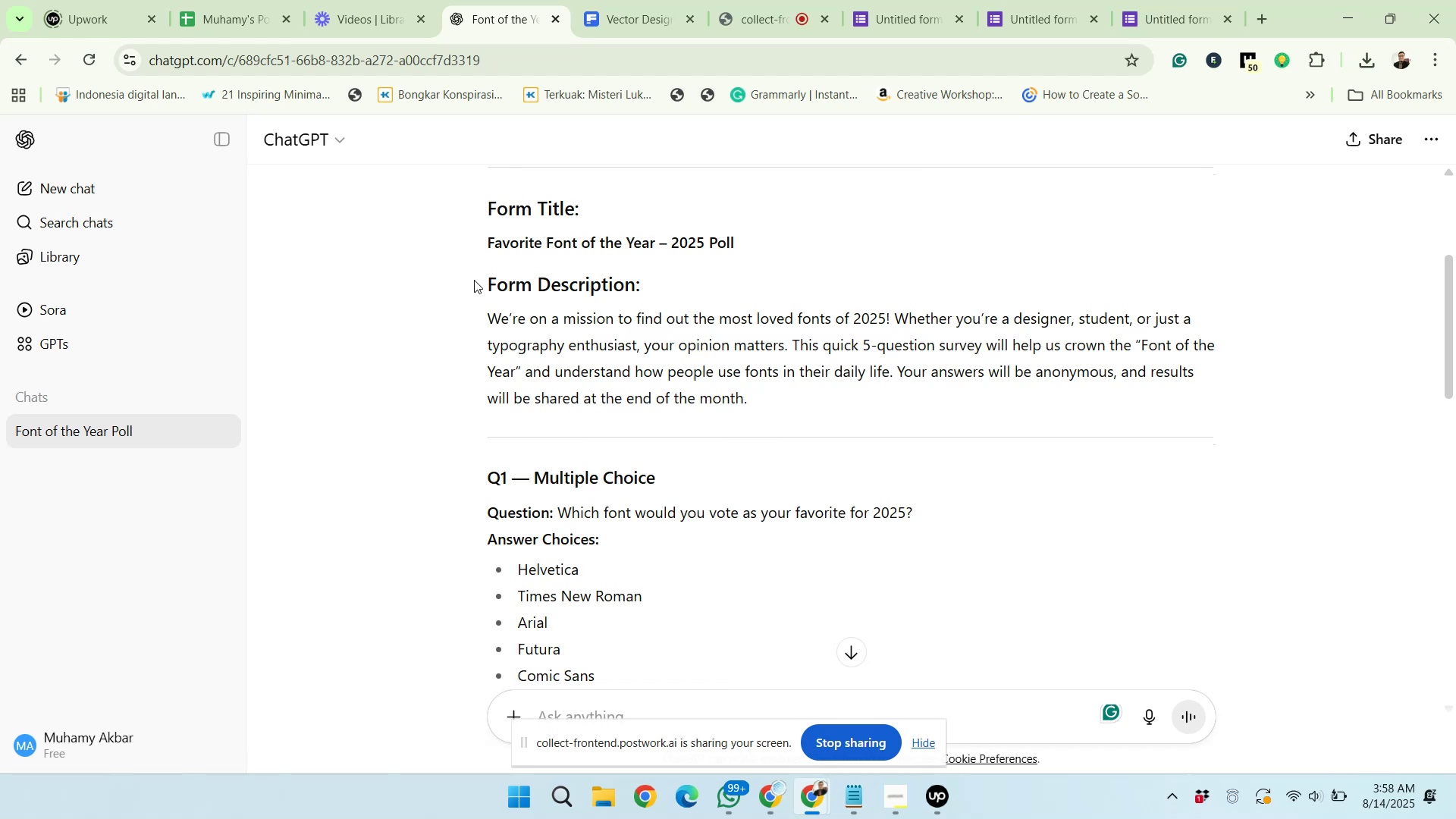 
left_click_drag(start_coordinate=[483, 238], to_coordinate=[654, 243])
 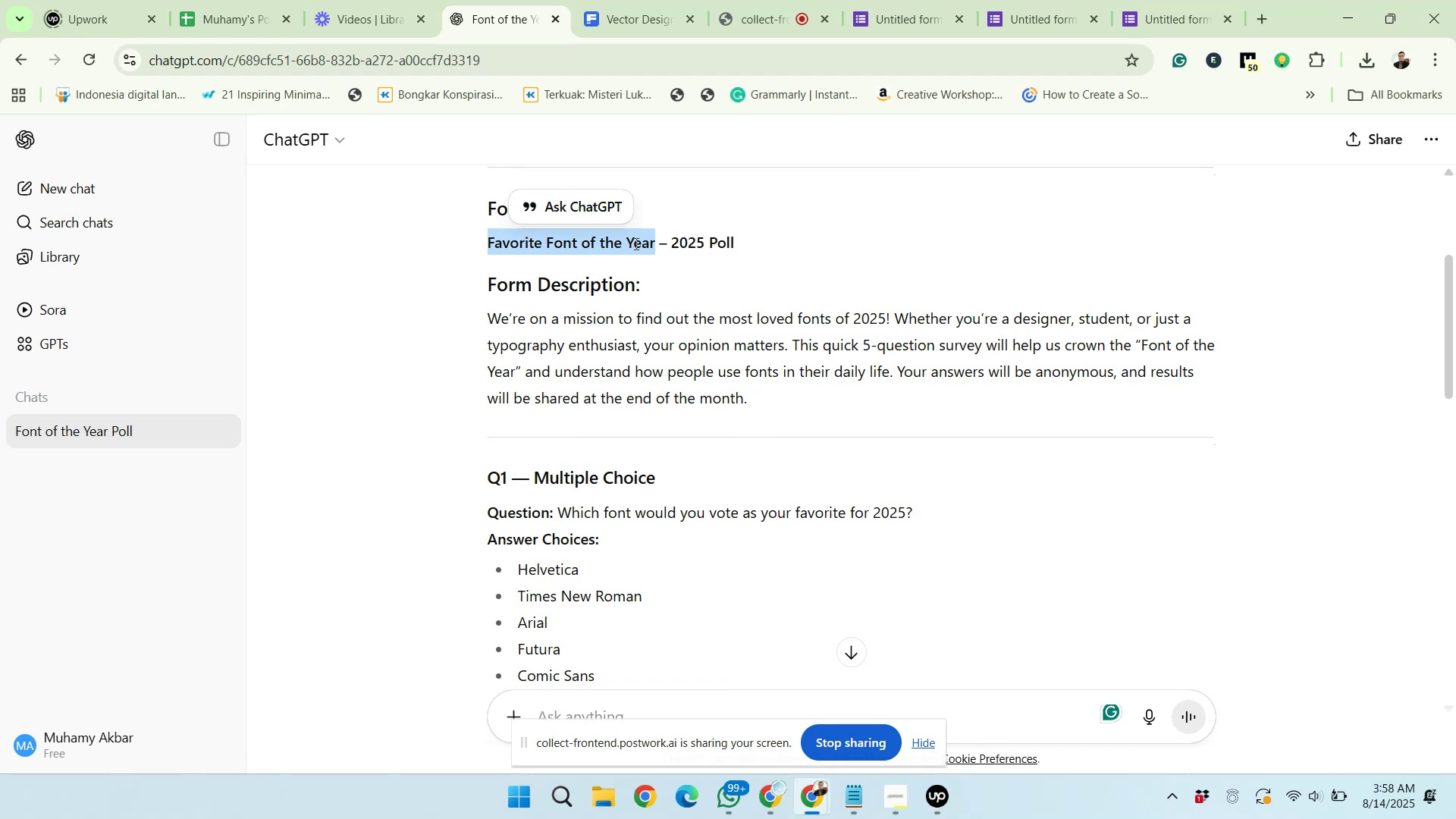 
right_click([635, 243])
 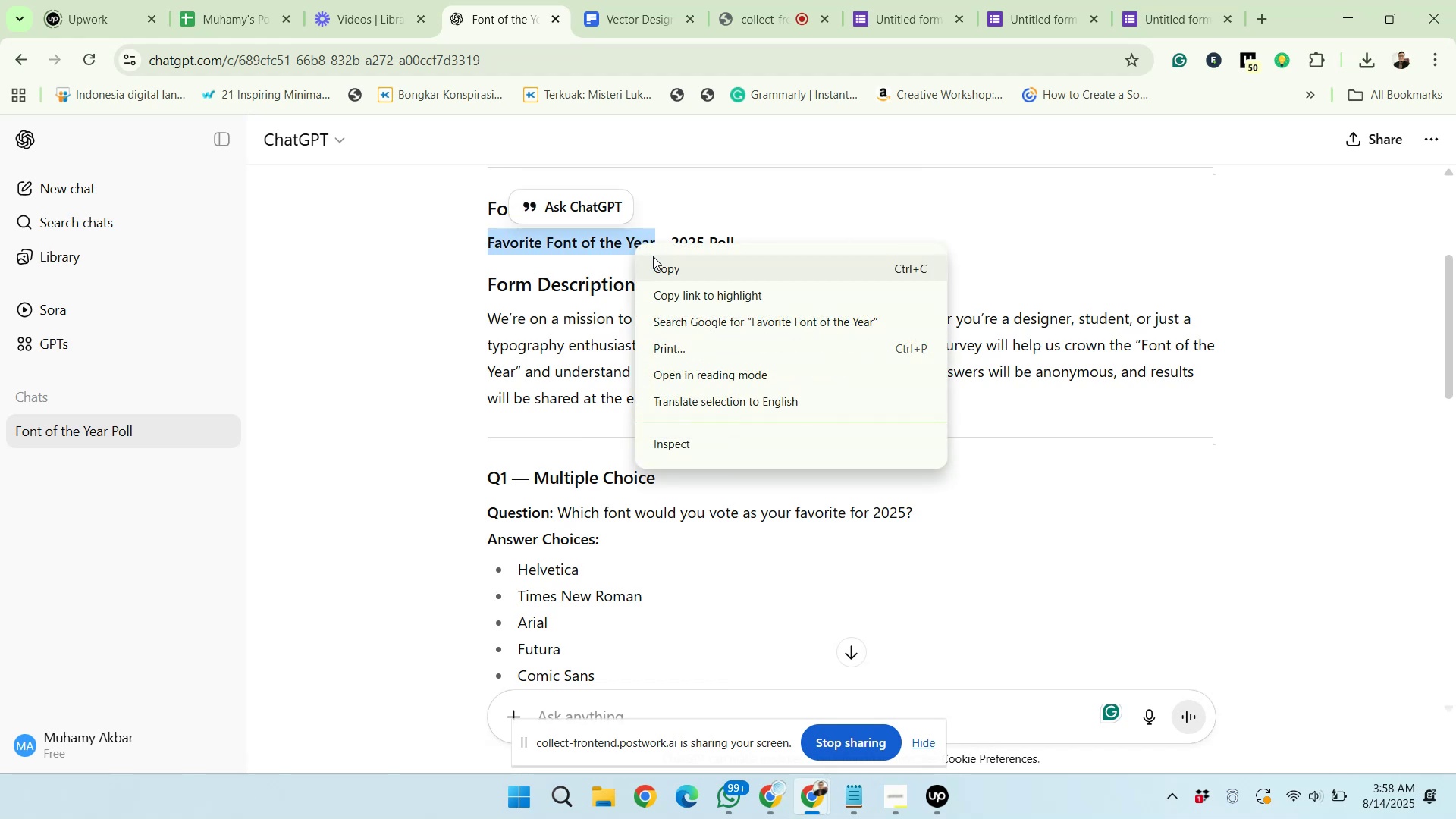 
left_click([654, 259])
 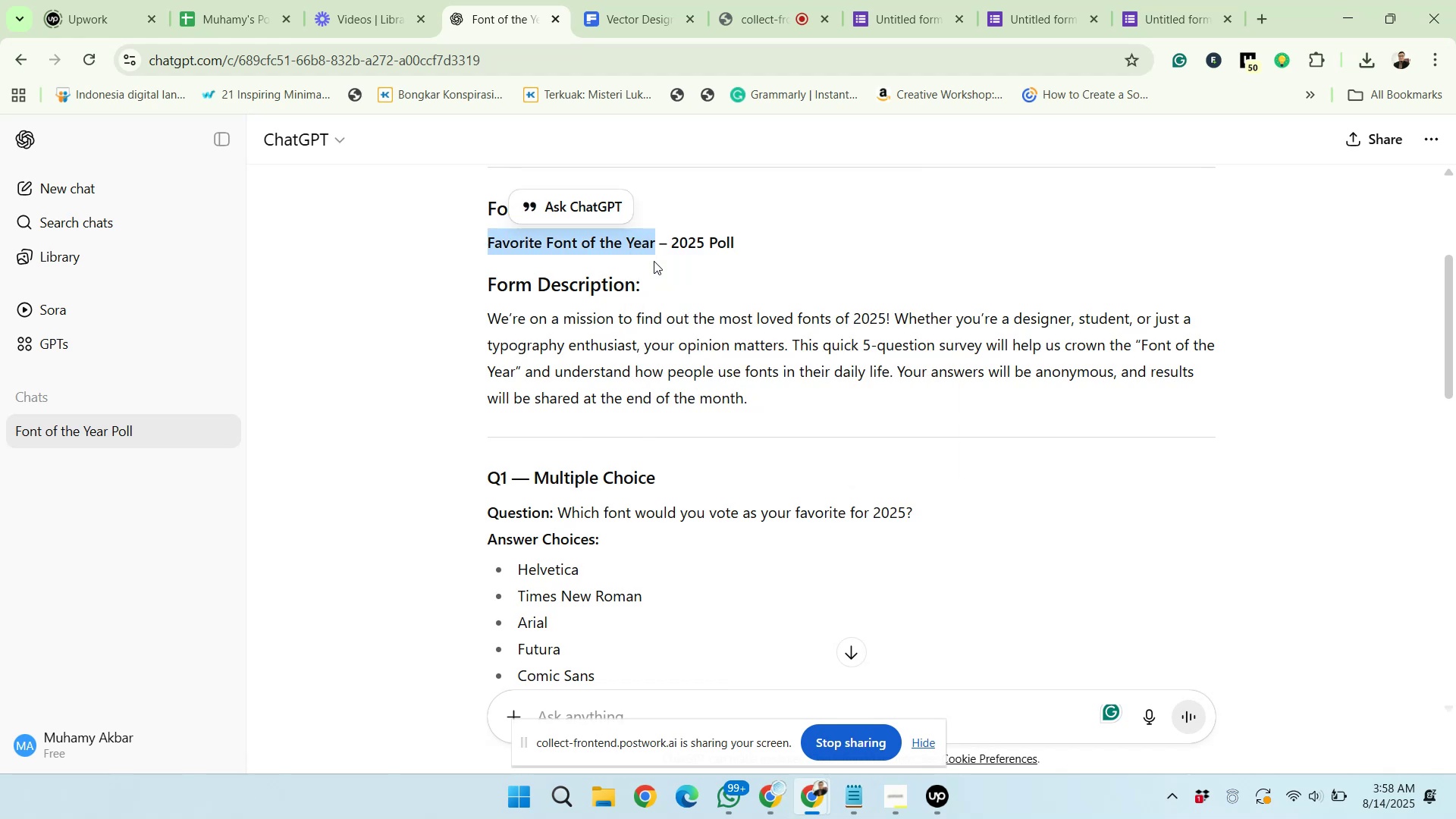 
scroll: coordinate [641, 463], scroll_direction: down, amount: 2.0
 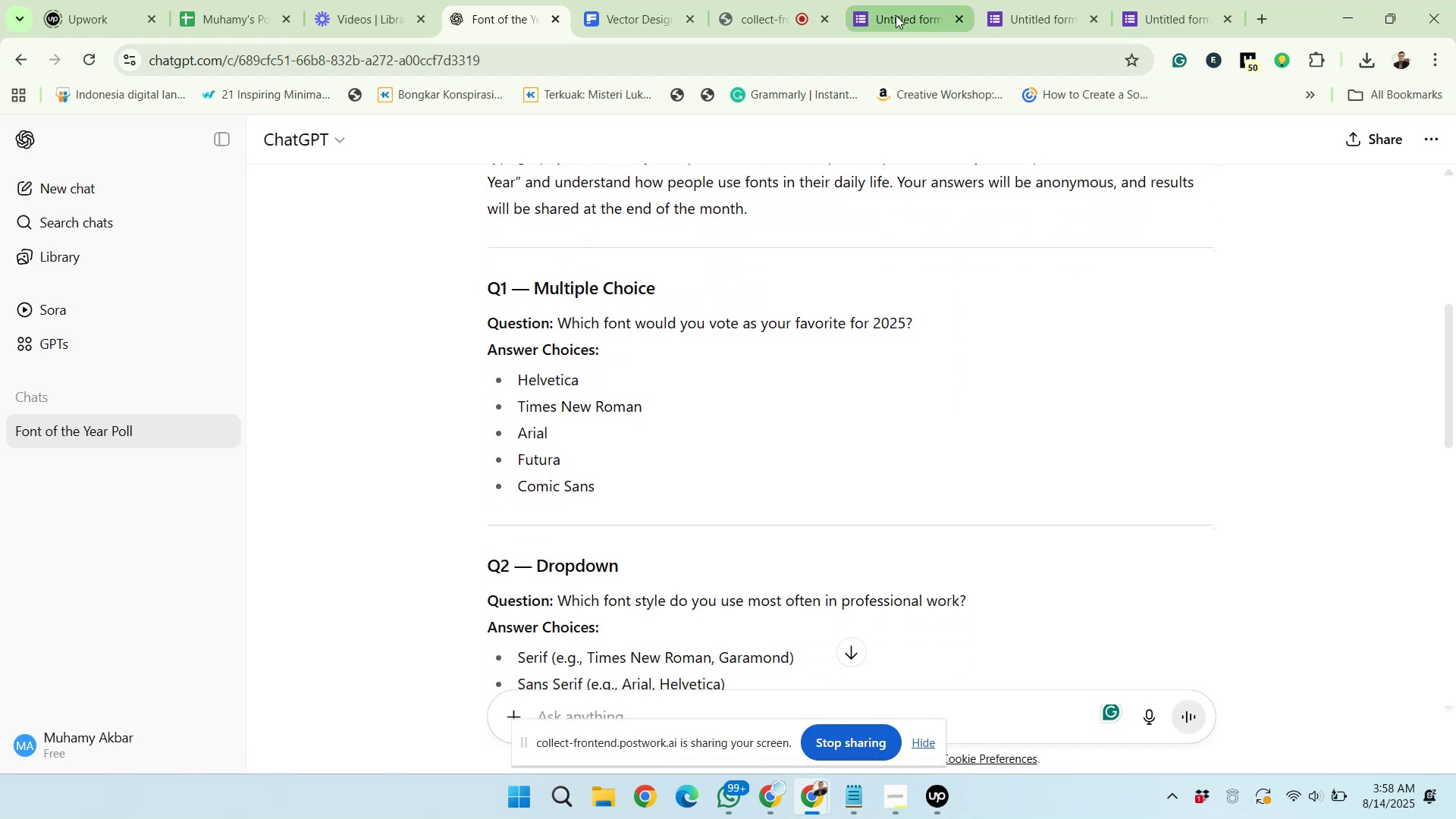 
left_click([896, 15])
 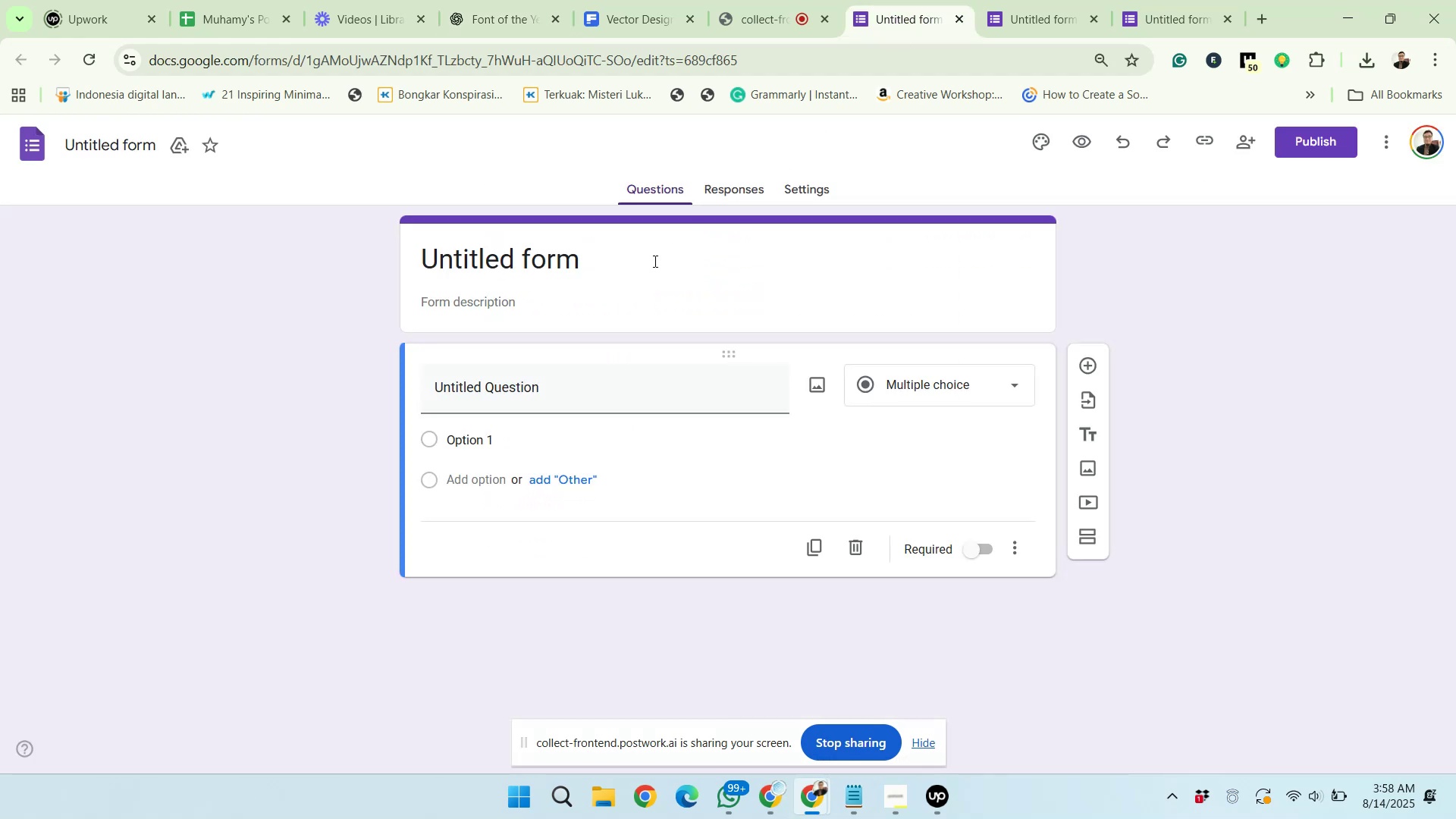 
left_click_drag(start_coordinate=[629, 261], to_coordinate=[422, 259])
 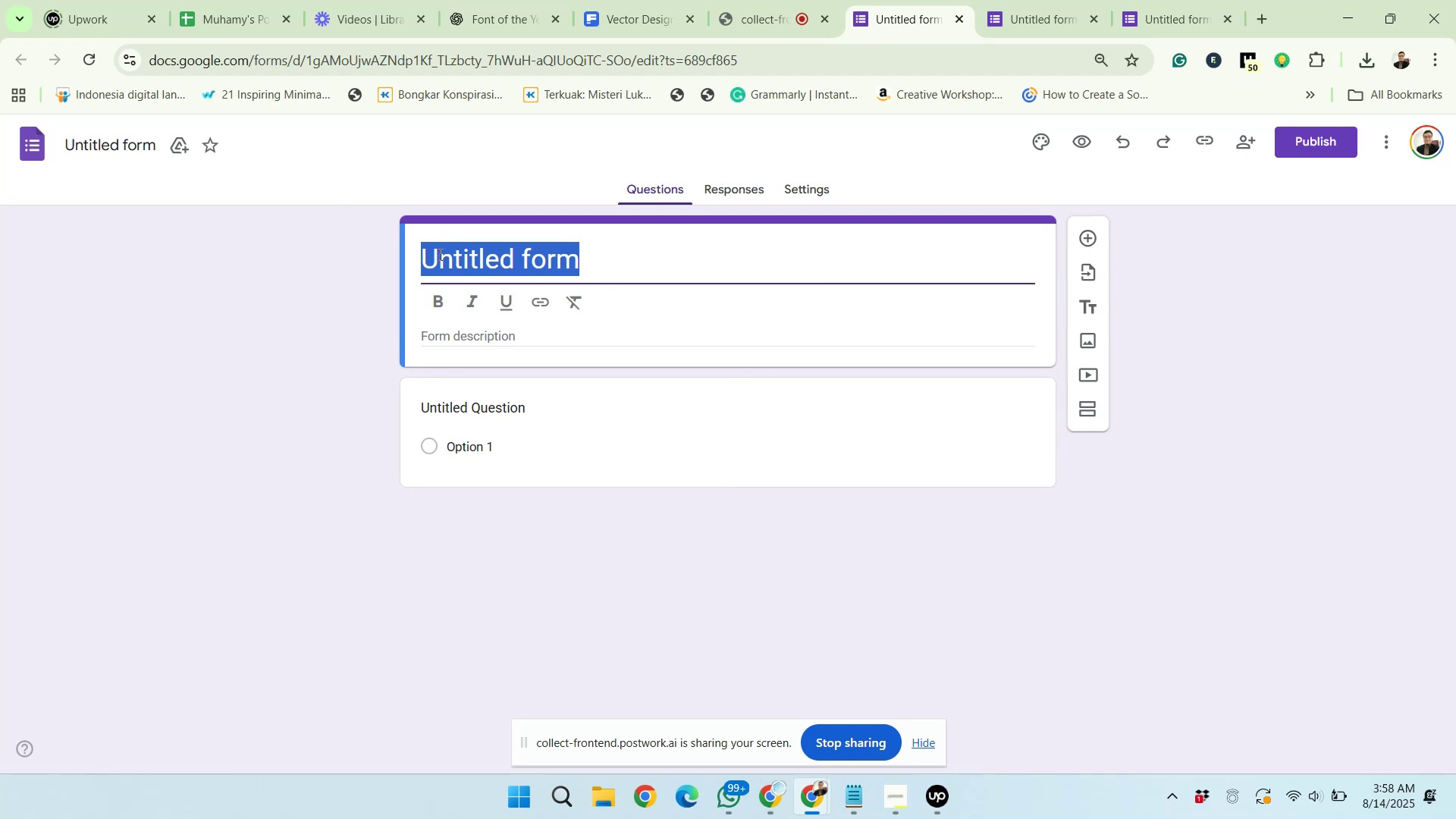 
right_click([439, 254])
 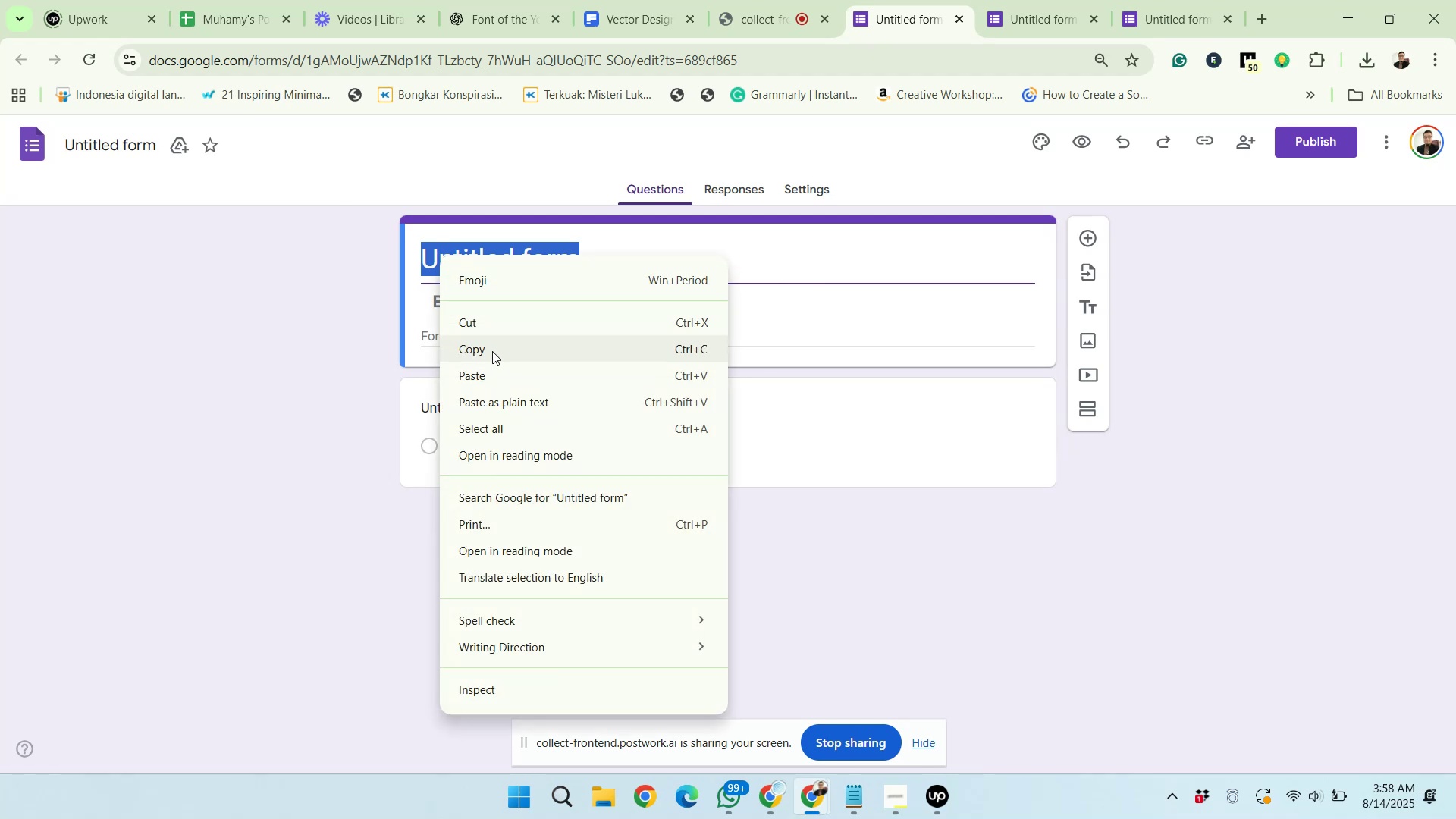 
left_click([495, 369])
 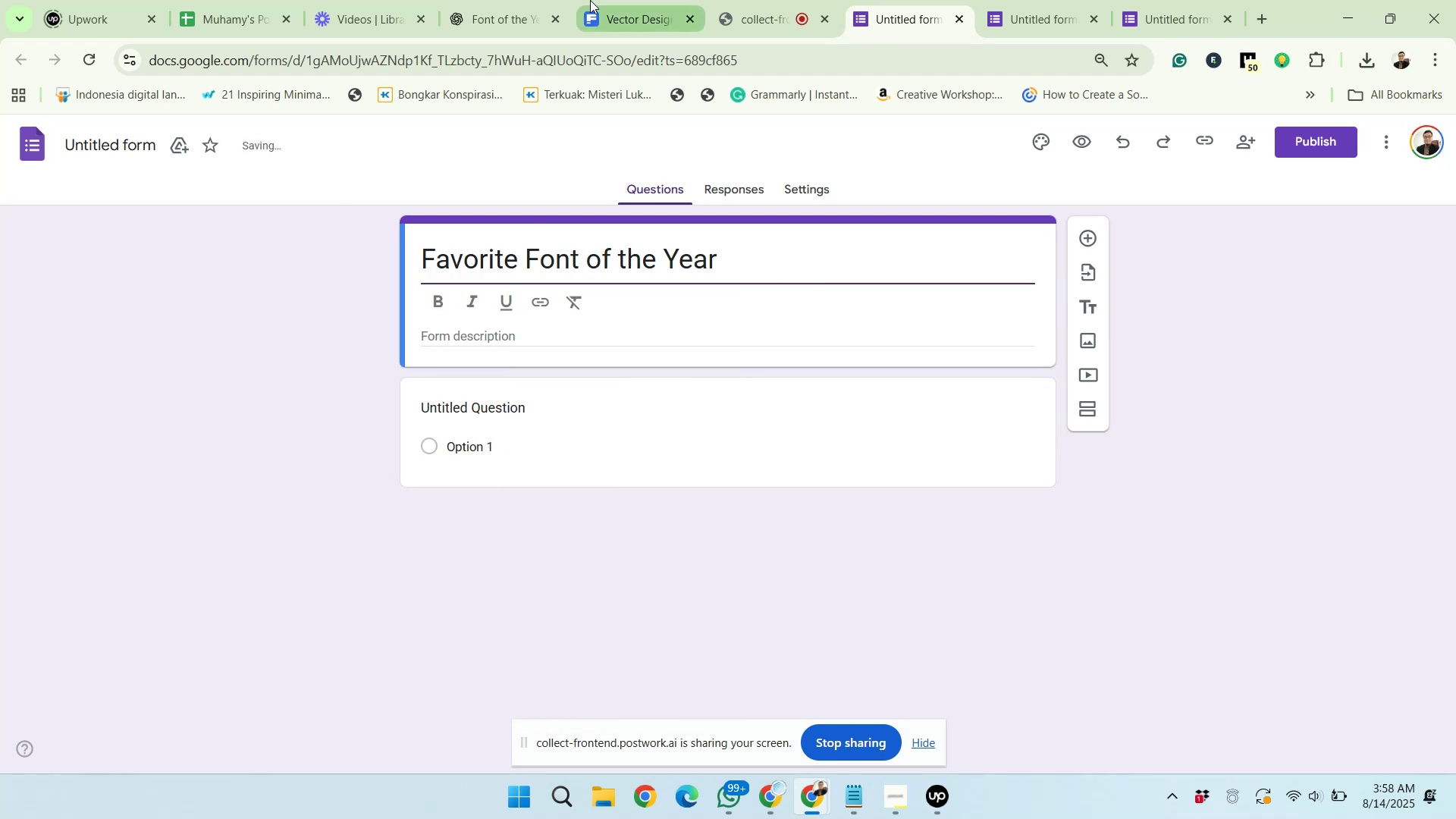 
left_click([518, 0])
 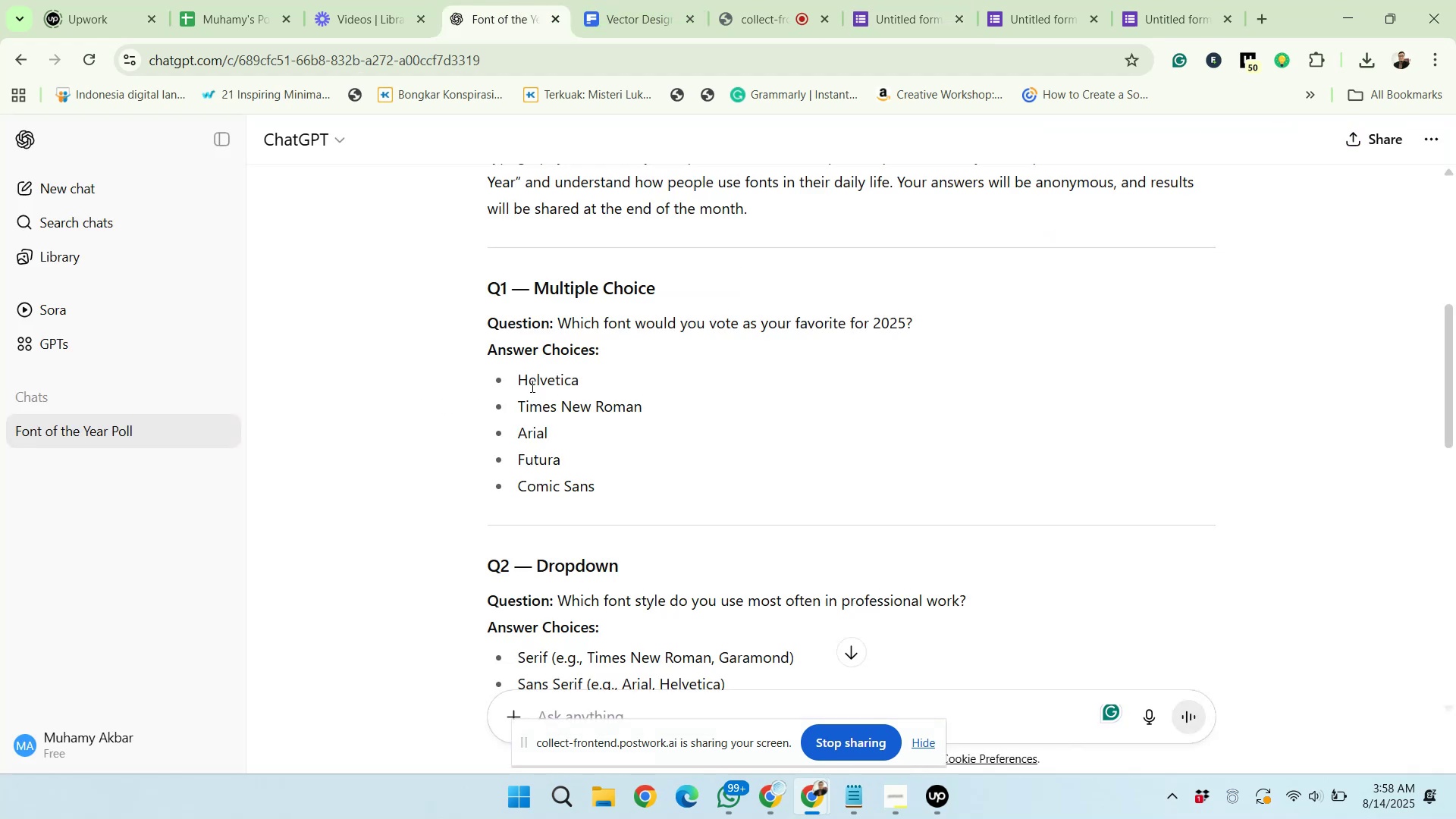 
scroll: coordinate [533, 369], scroll_direction: up, amount: 1.0
 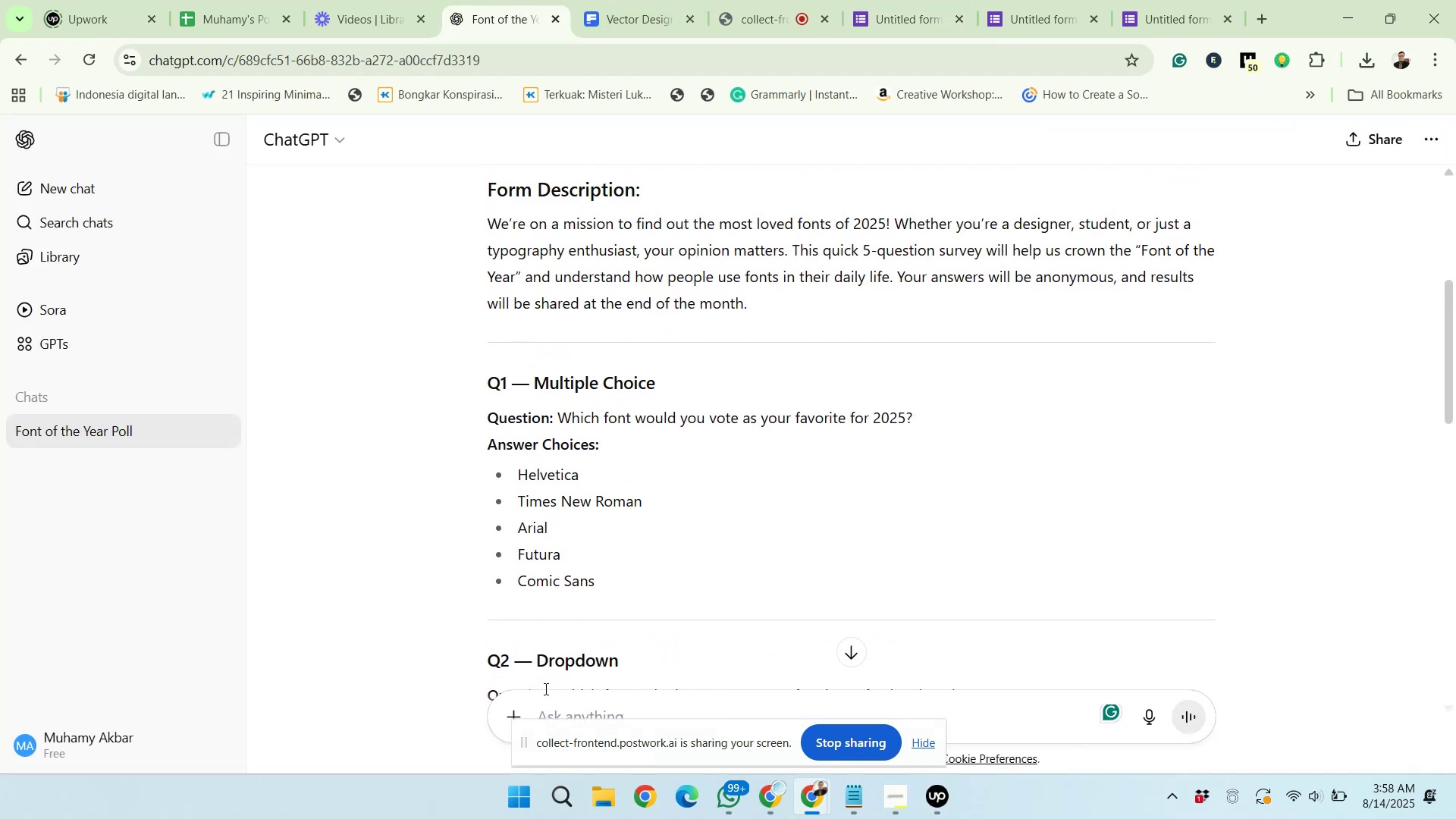 
left_click([550, 701])
 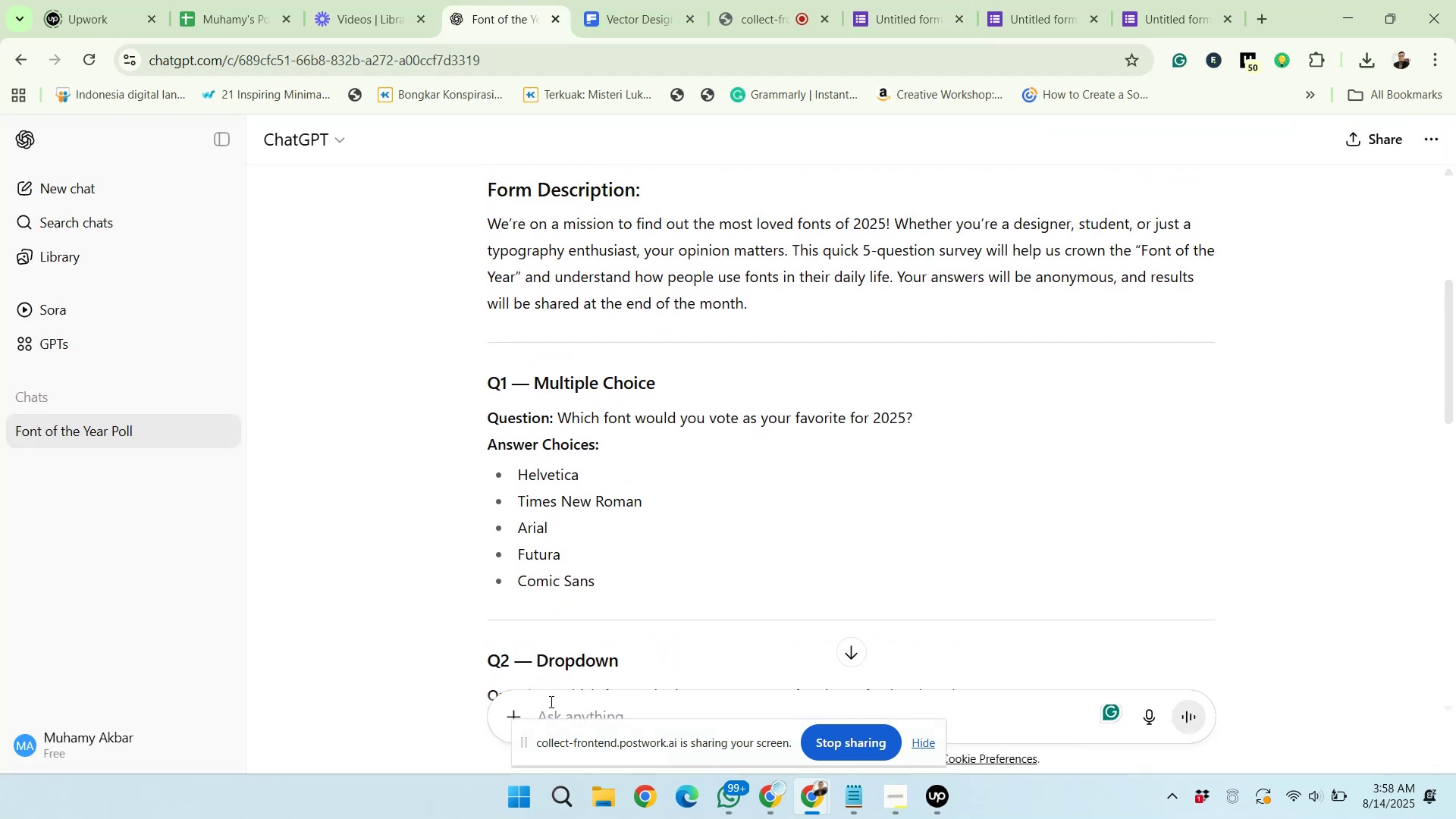 
type(revise the description in )
 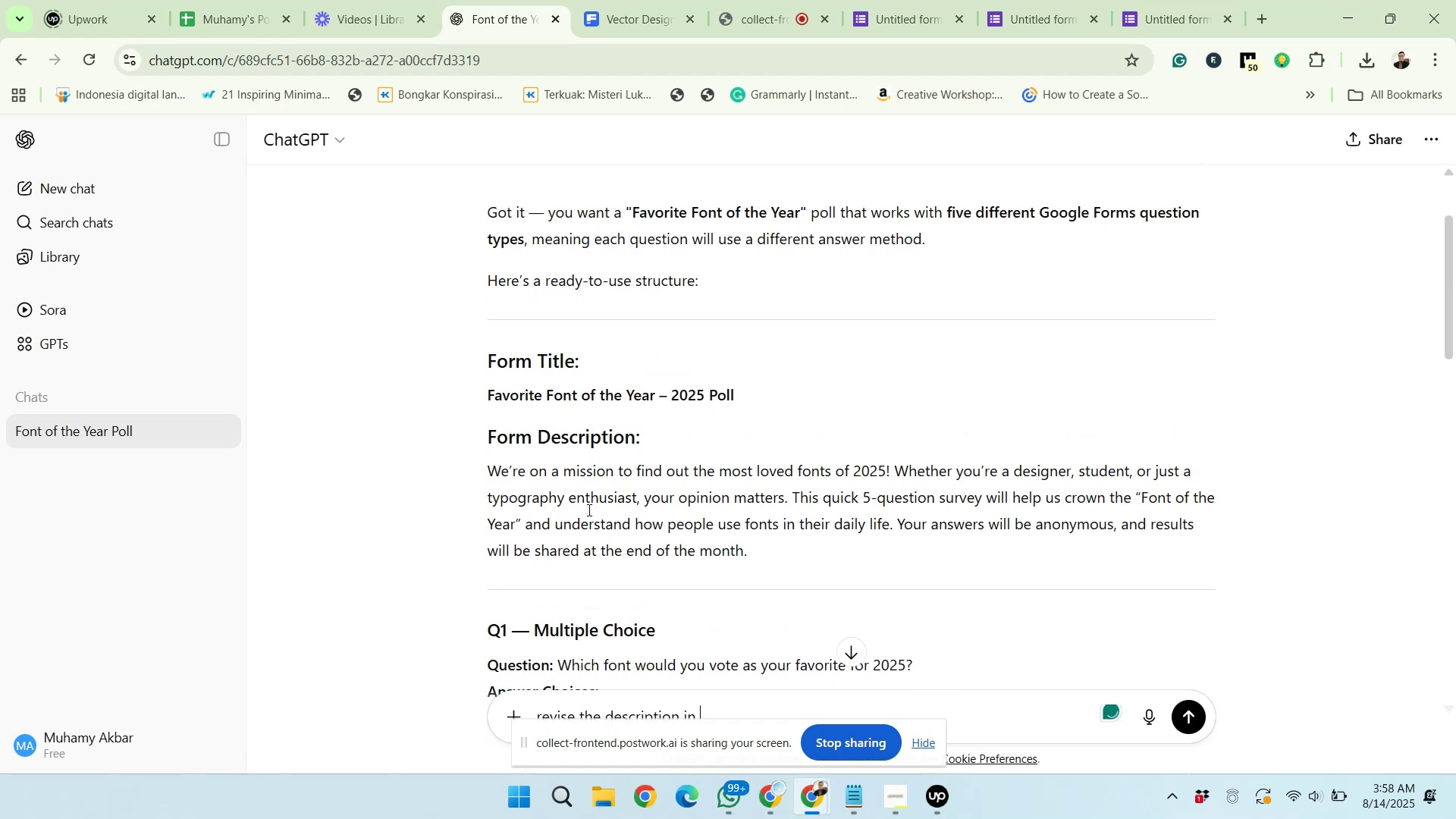 
wait(8.67)
 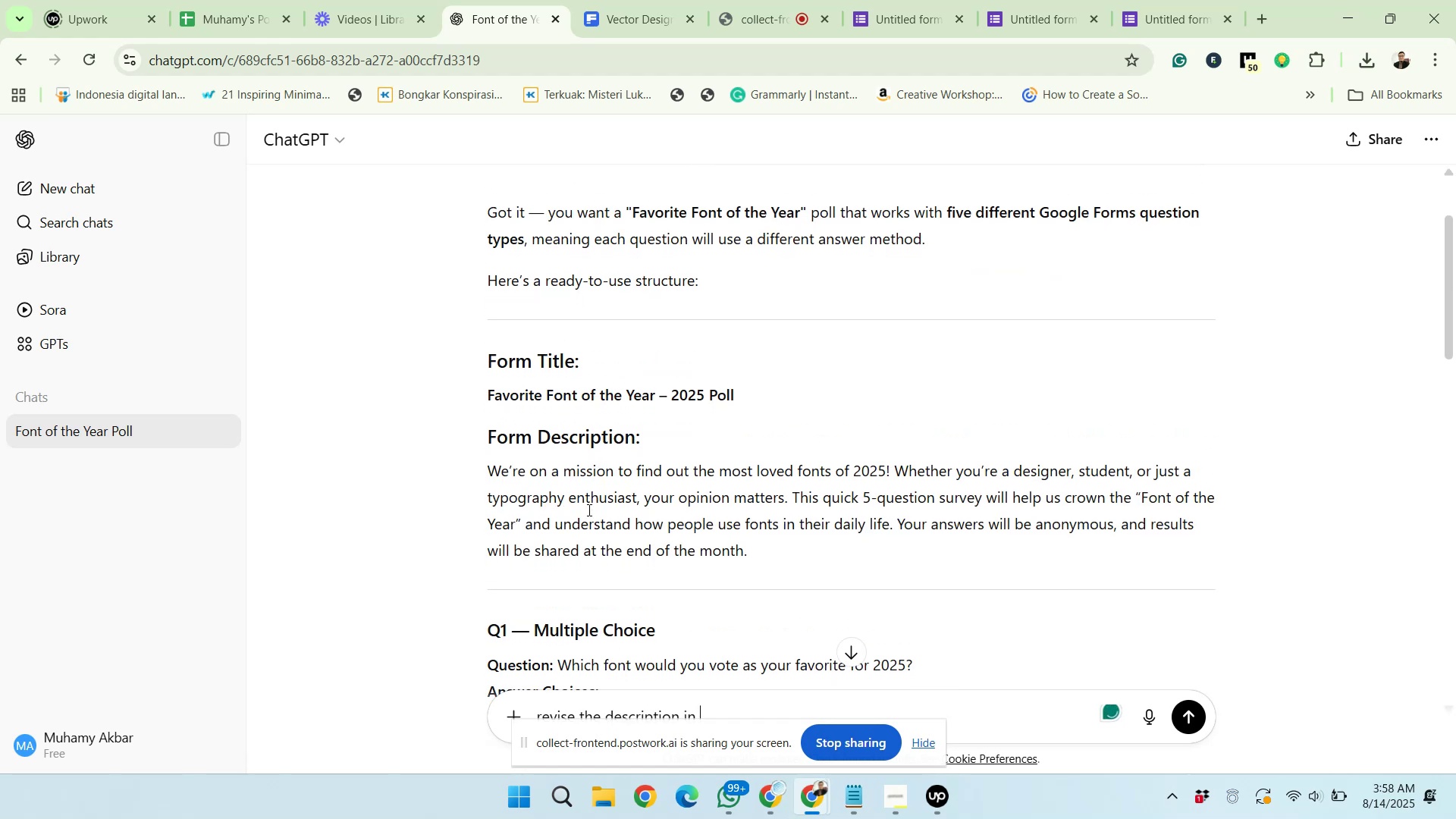 
type(introduction to make shorter,)
key(Backspace)
type( also s)
key(Backspace)
type(section)
 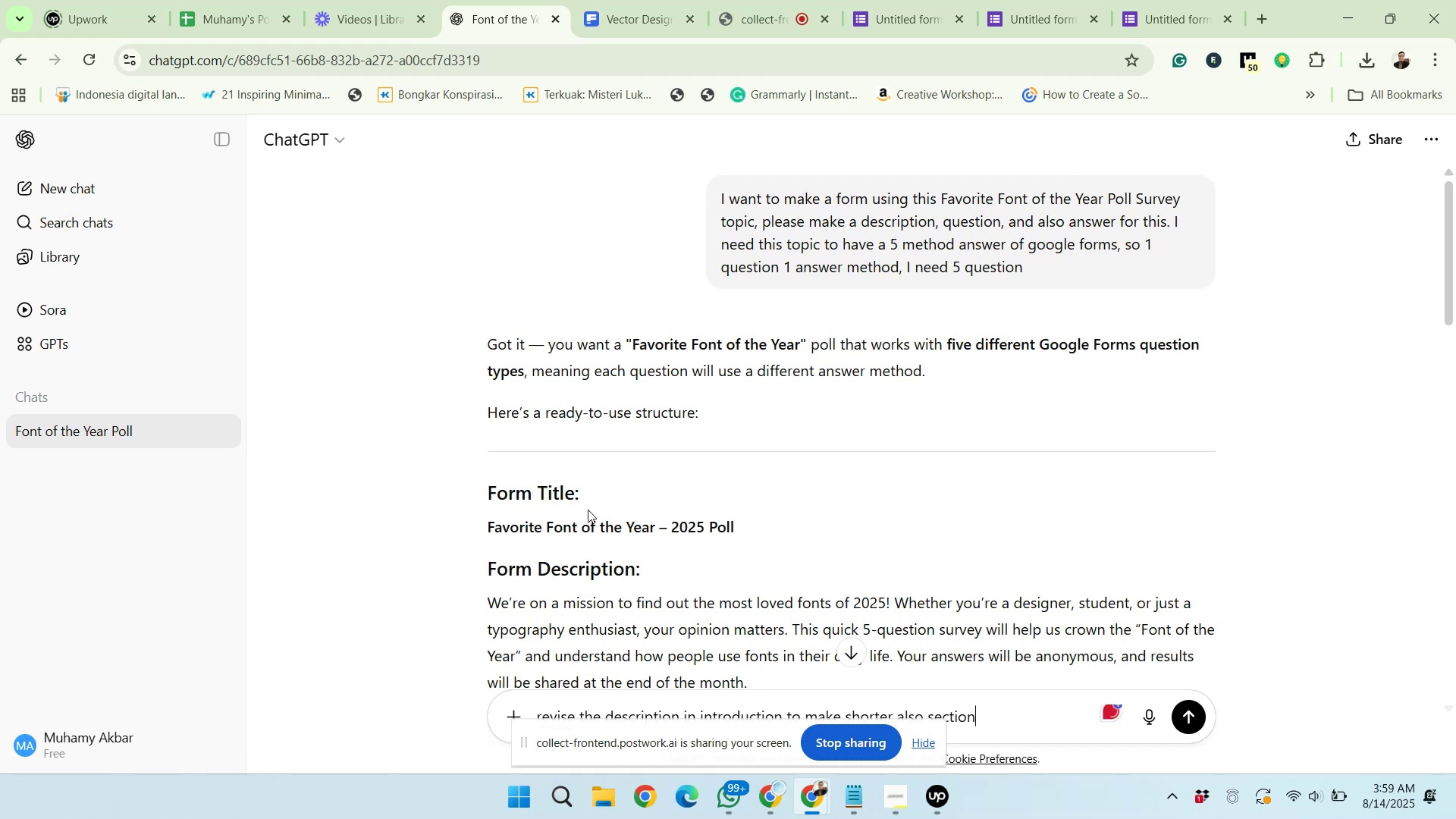 
type( introduction, questions, closure)
 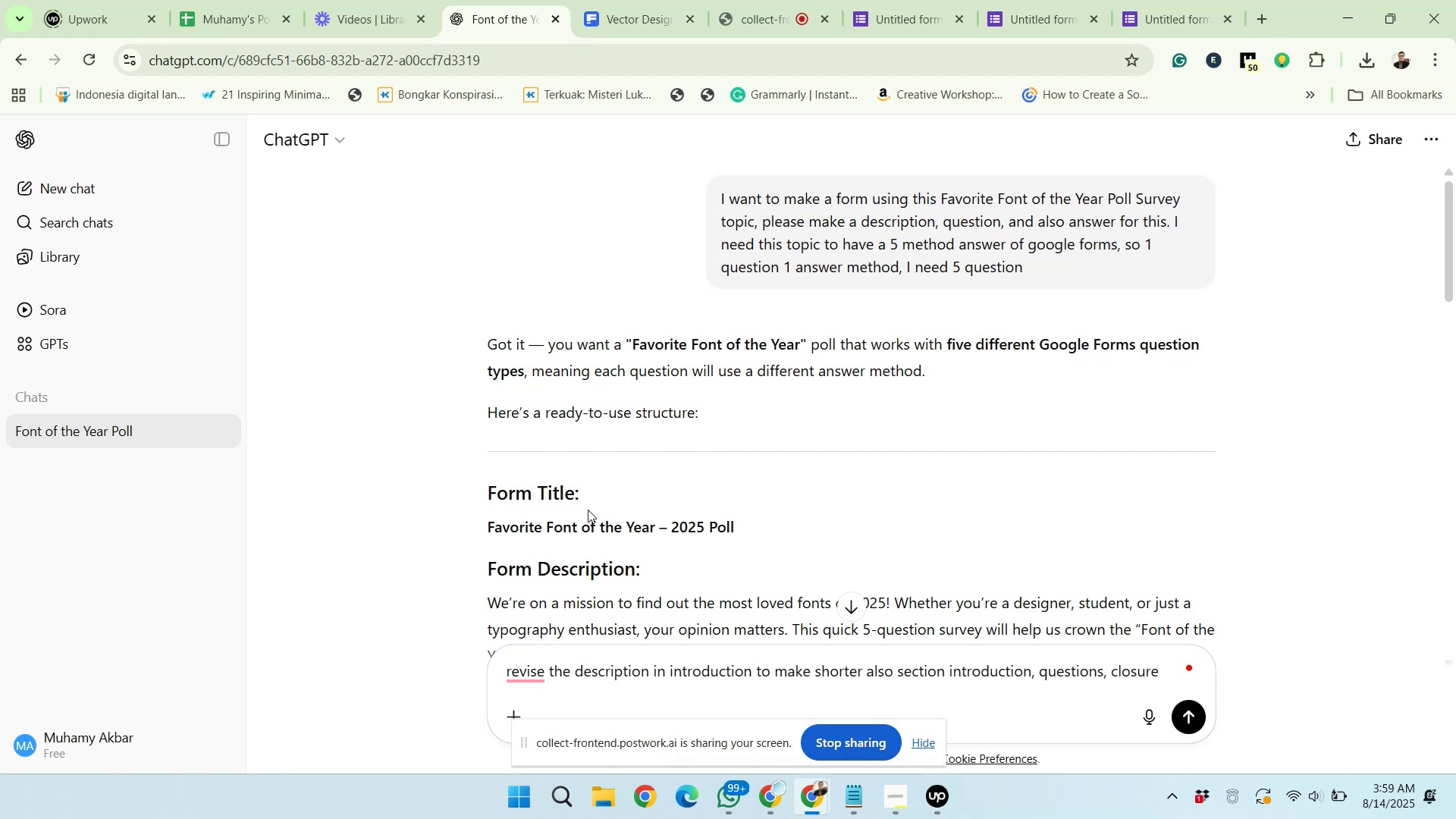 
key(Enter)
 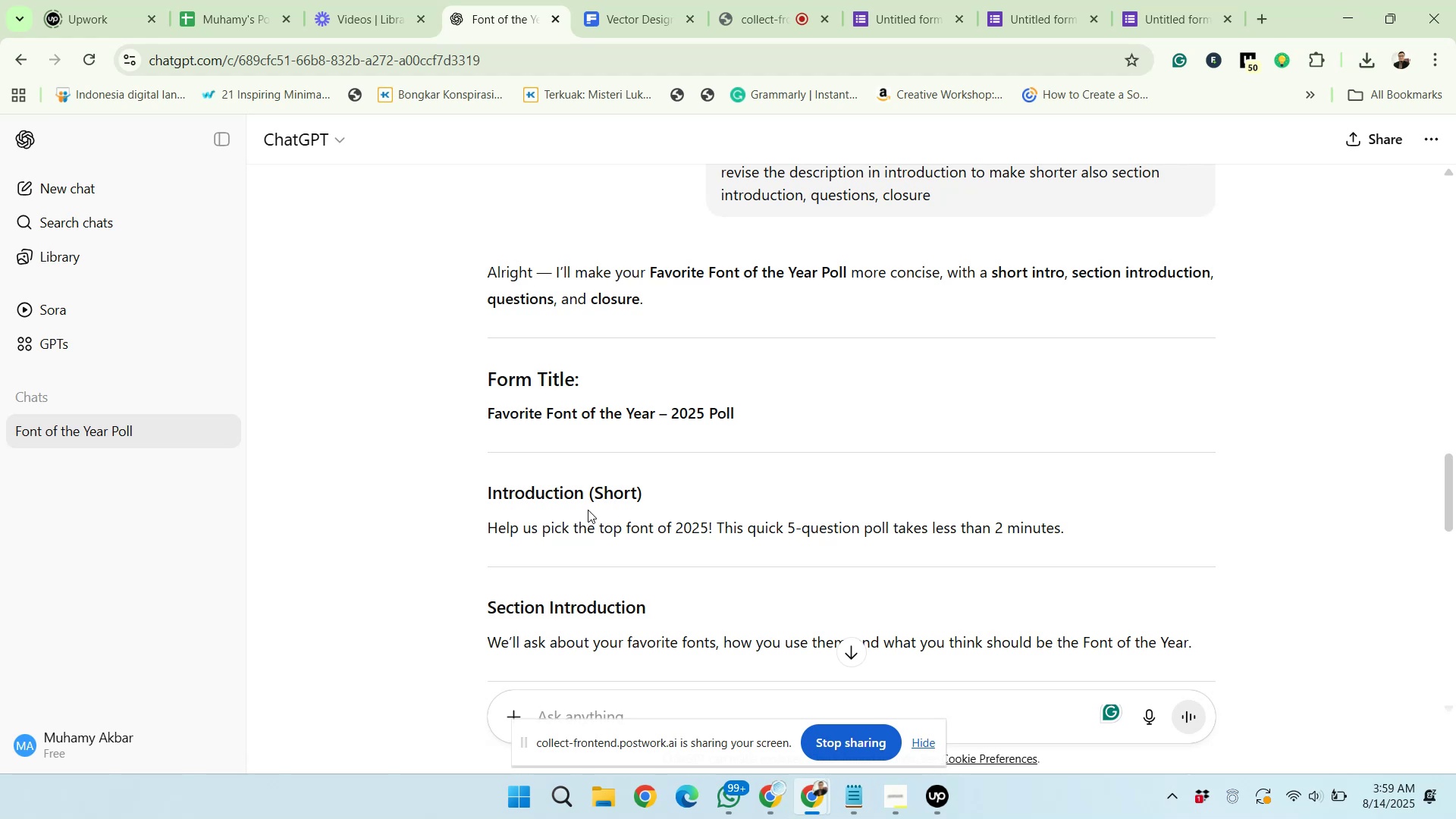 
wait(12.6)
 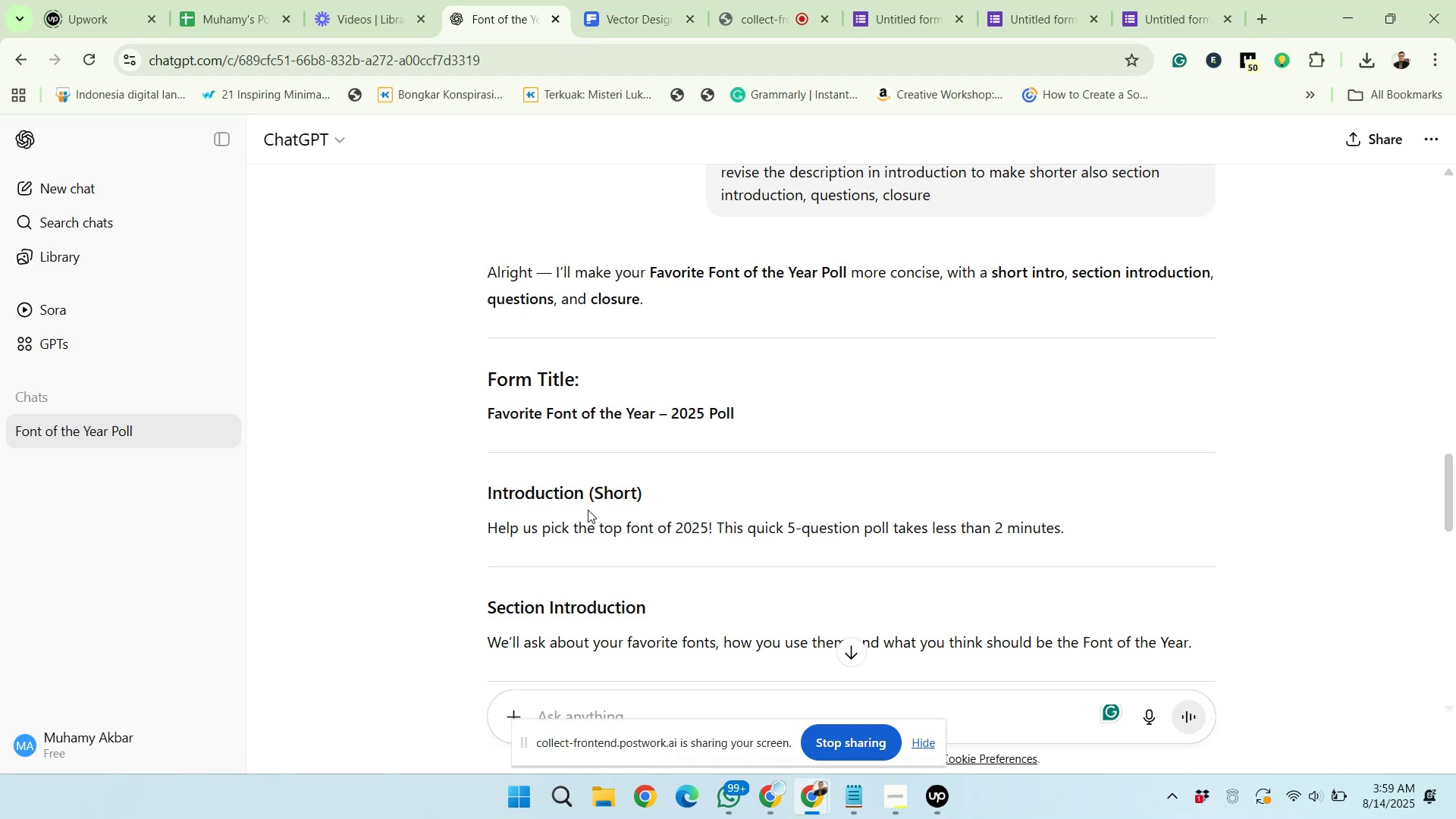 
scroll: coordinate [543, 440], scroll_direction: down, amount: 1.0
 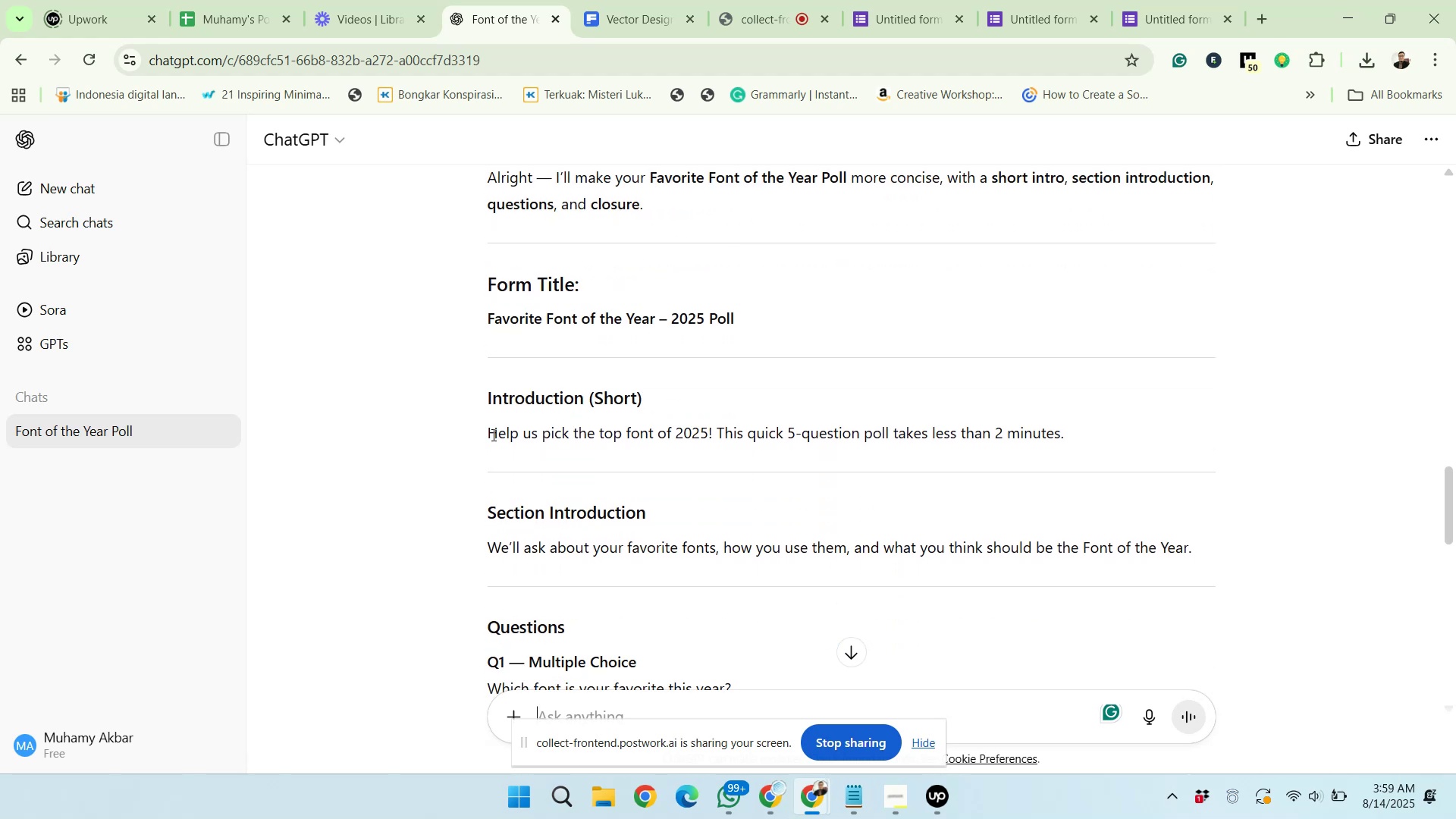 
left_click_drag(start_coordinate=[484, 430], to_coordinate=[1066, 431])
 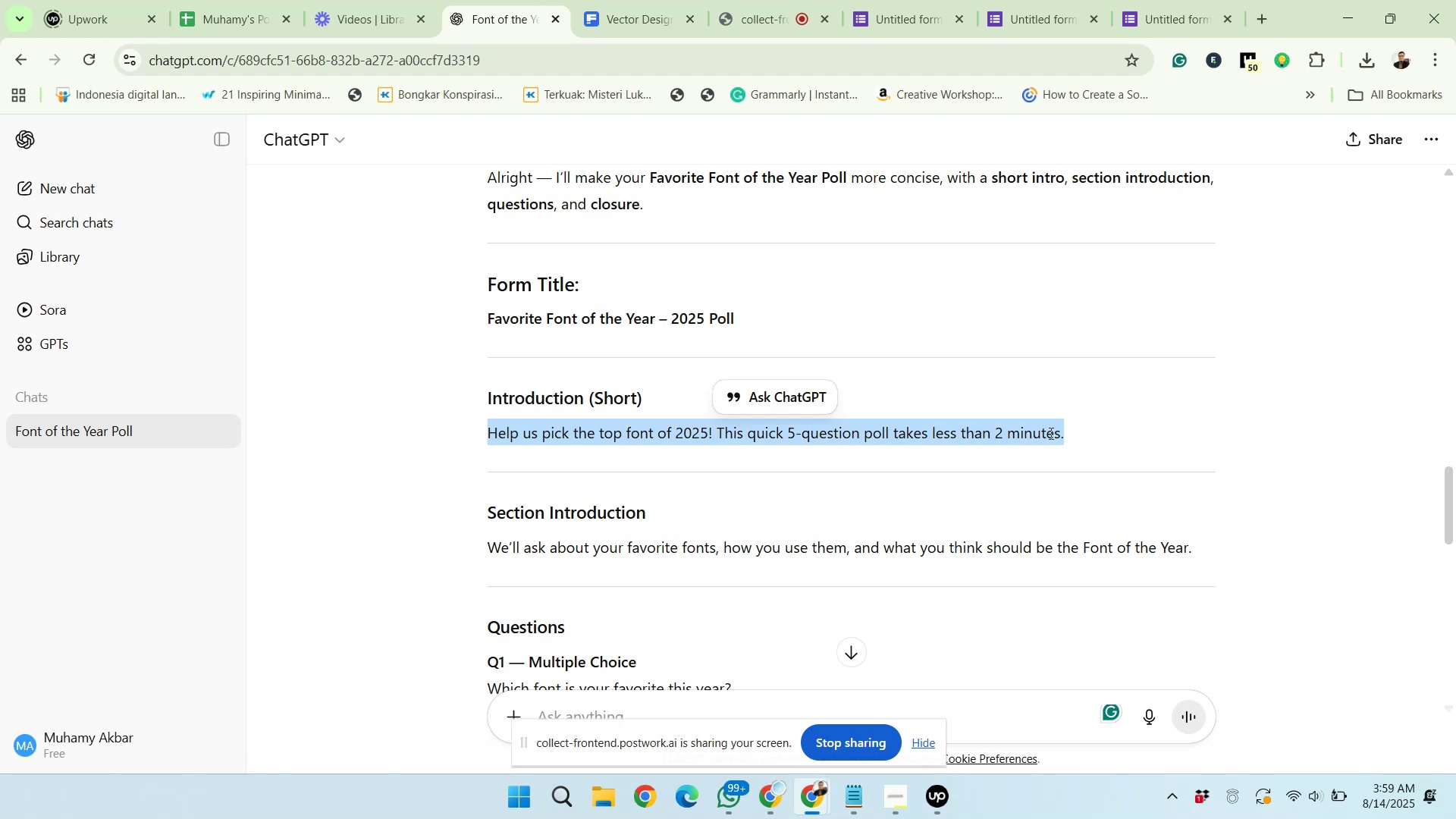 
right_click([1049, 433])
 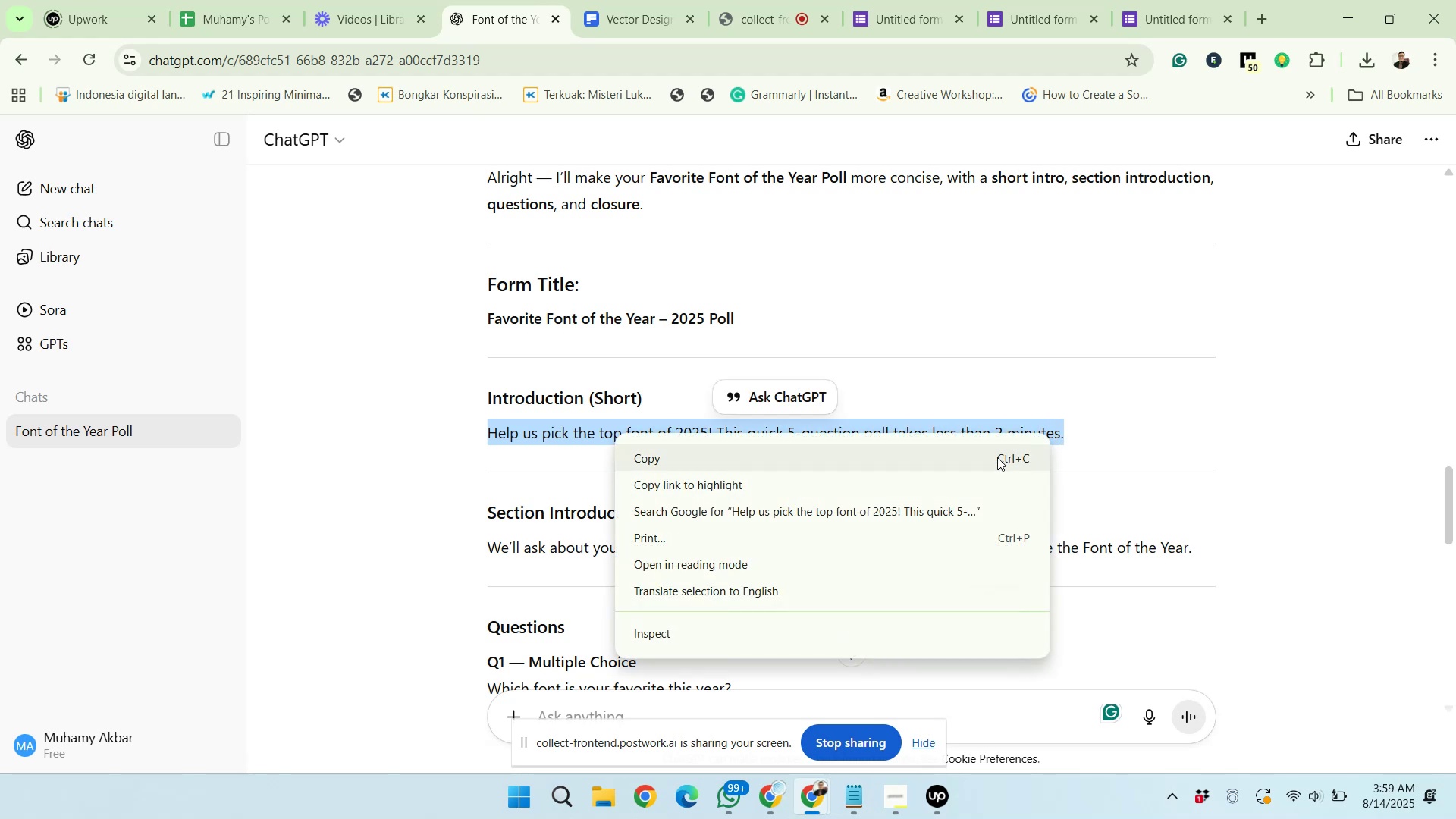 
left_click([996, 457])
 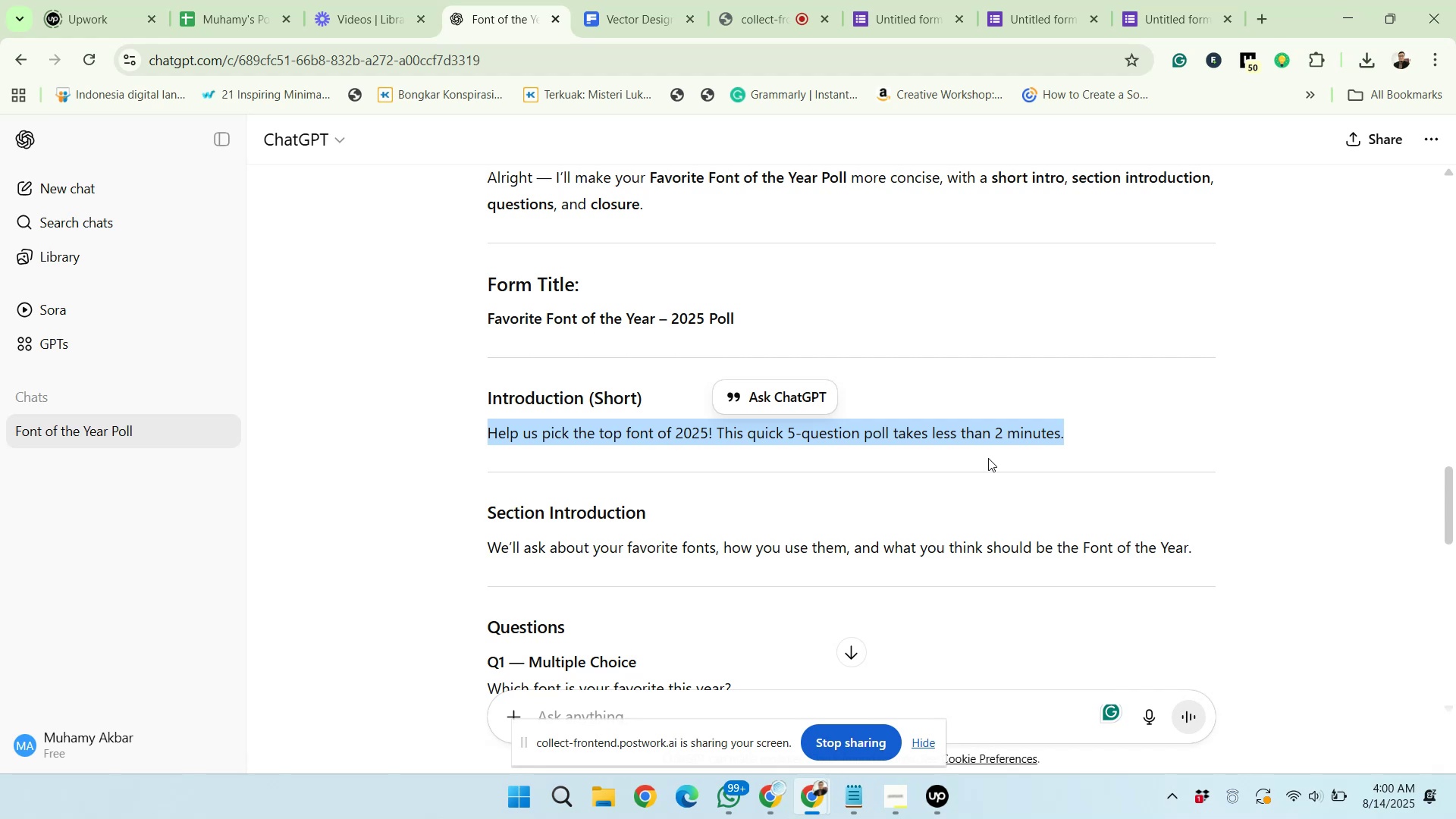 
wait(26.56)
 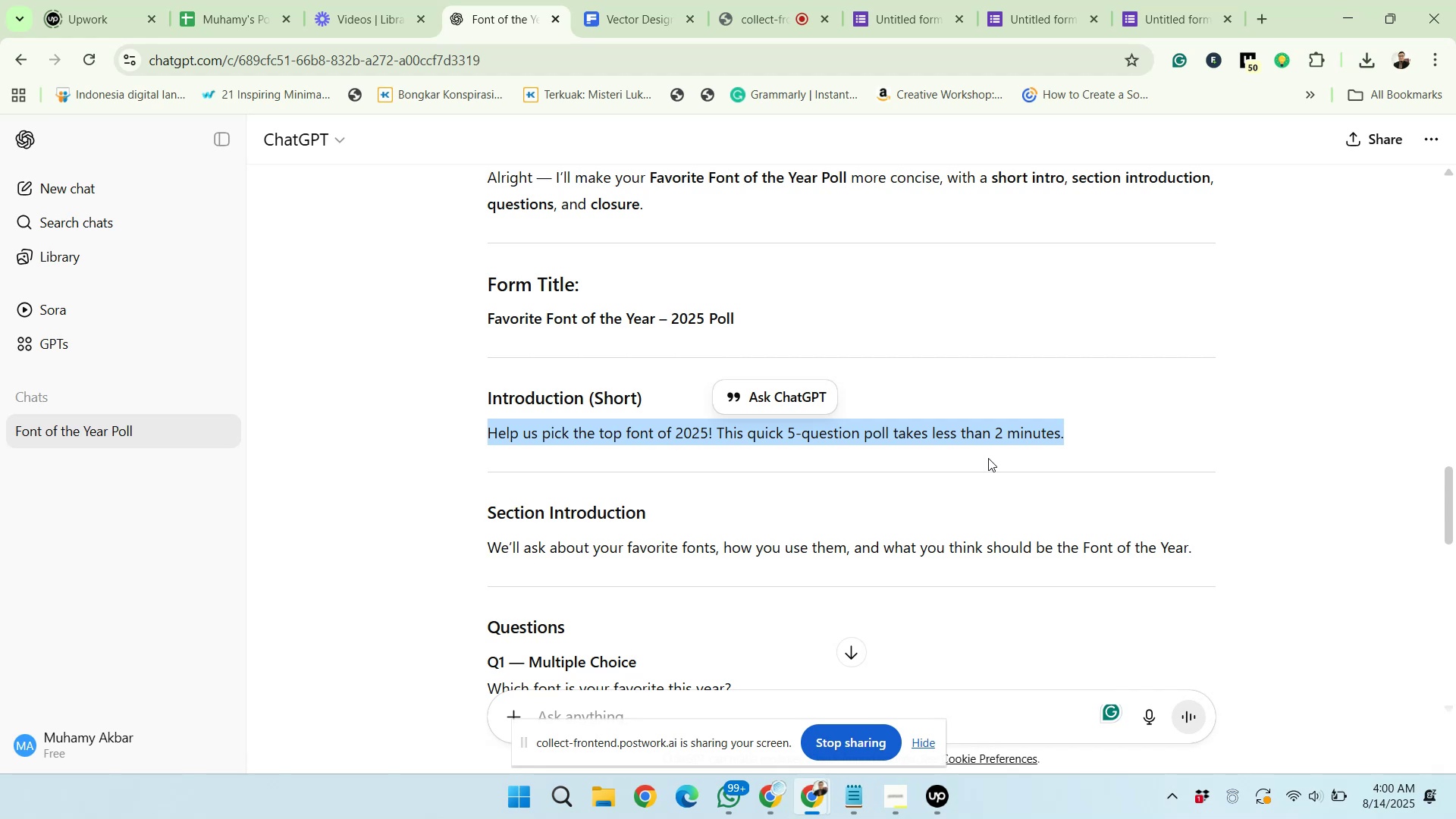 
left_click([881, 0])
 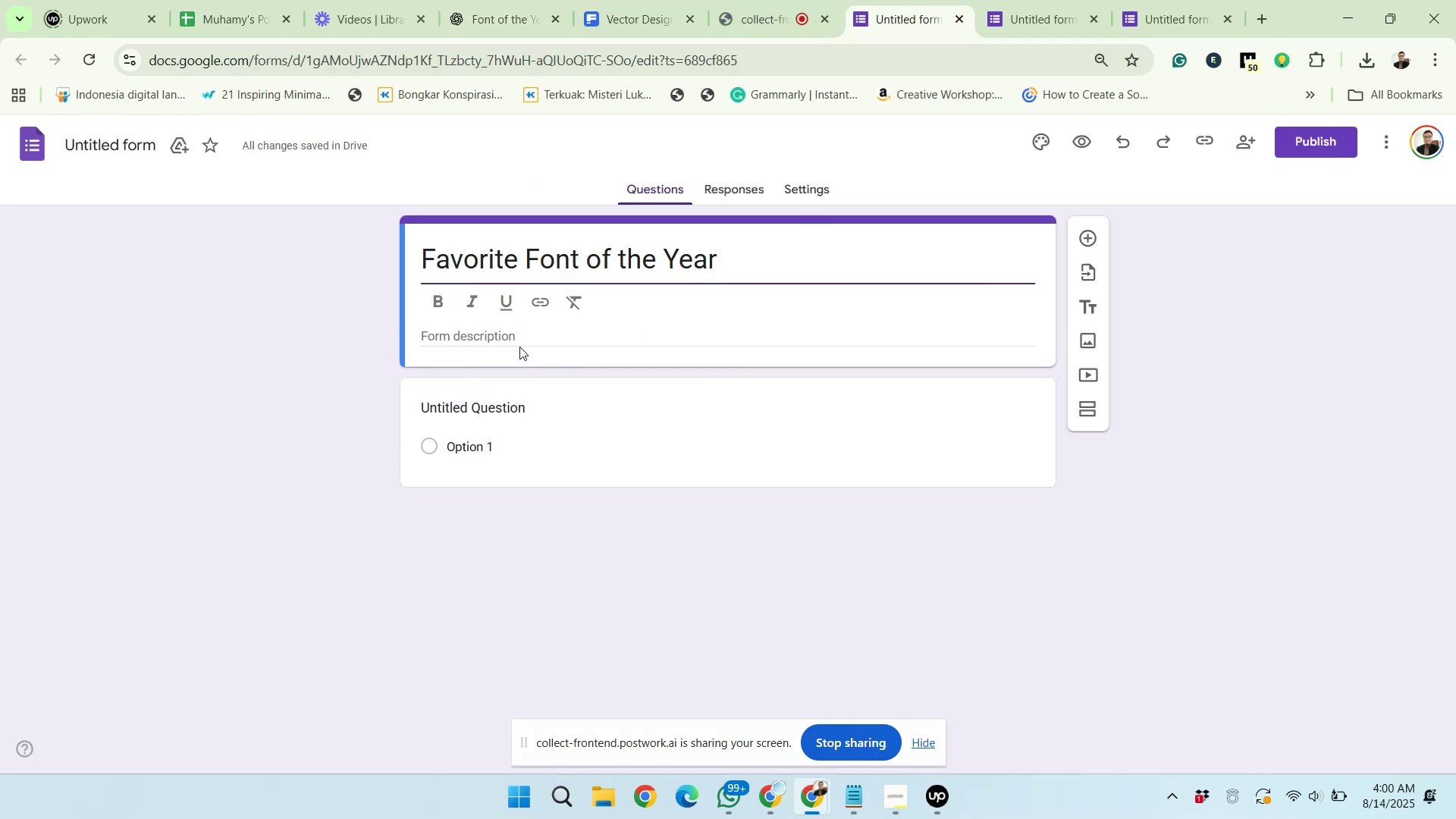 
left_click([512, 338])
 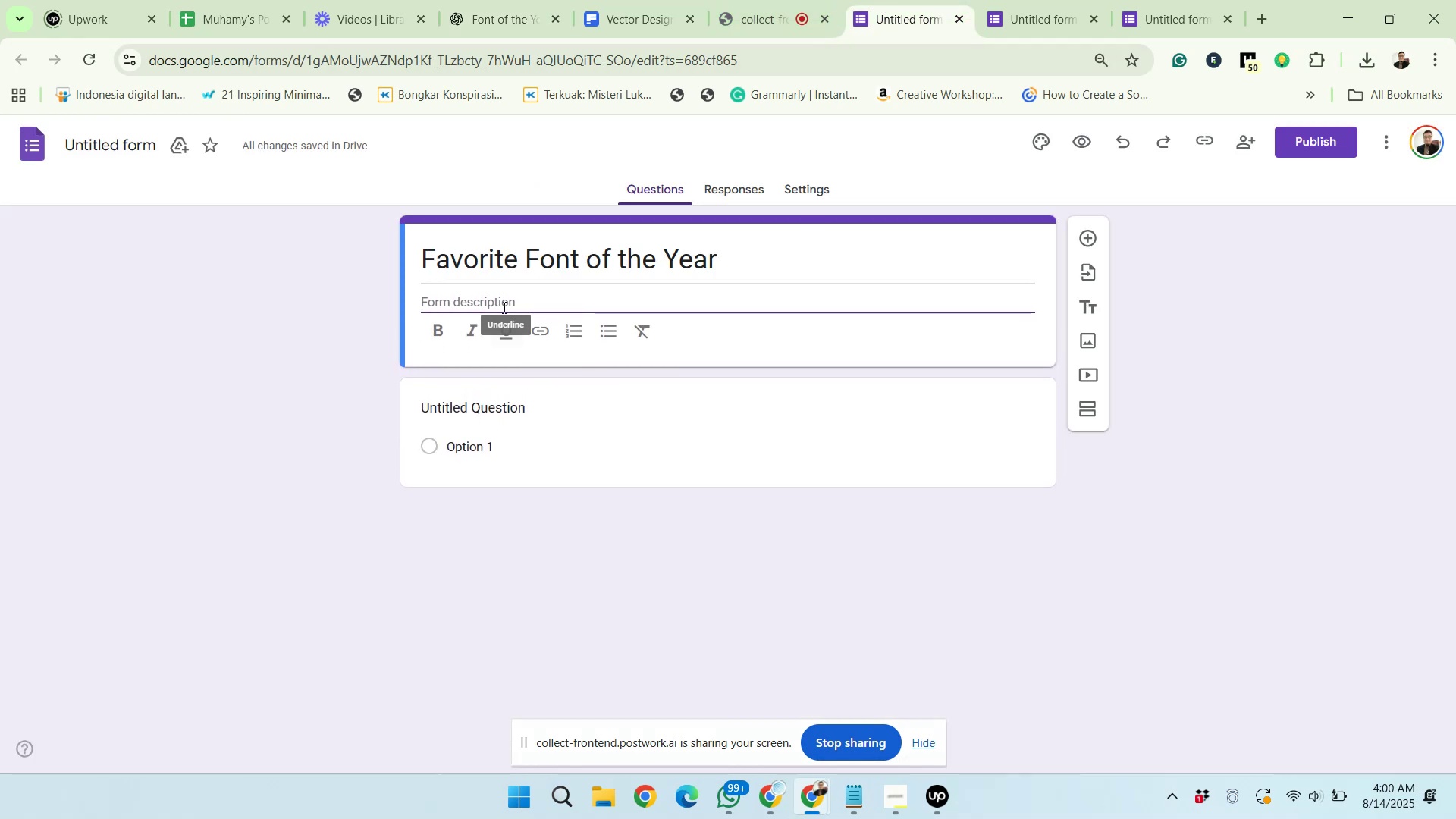 
right_click([501, 303])
 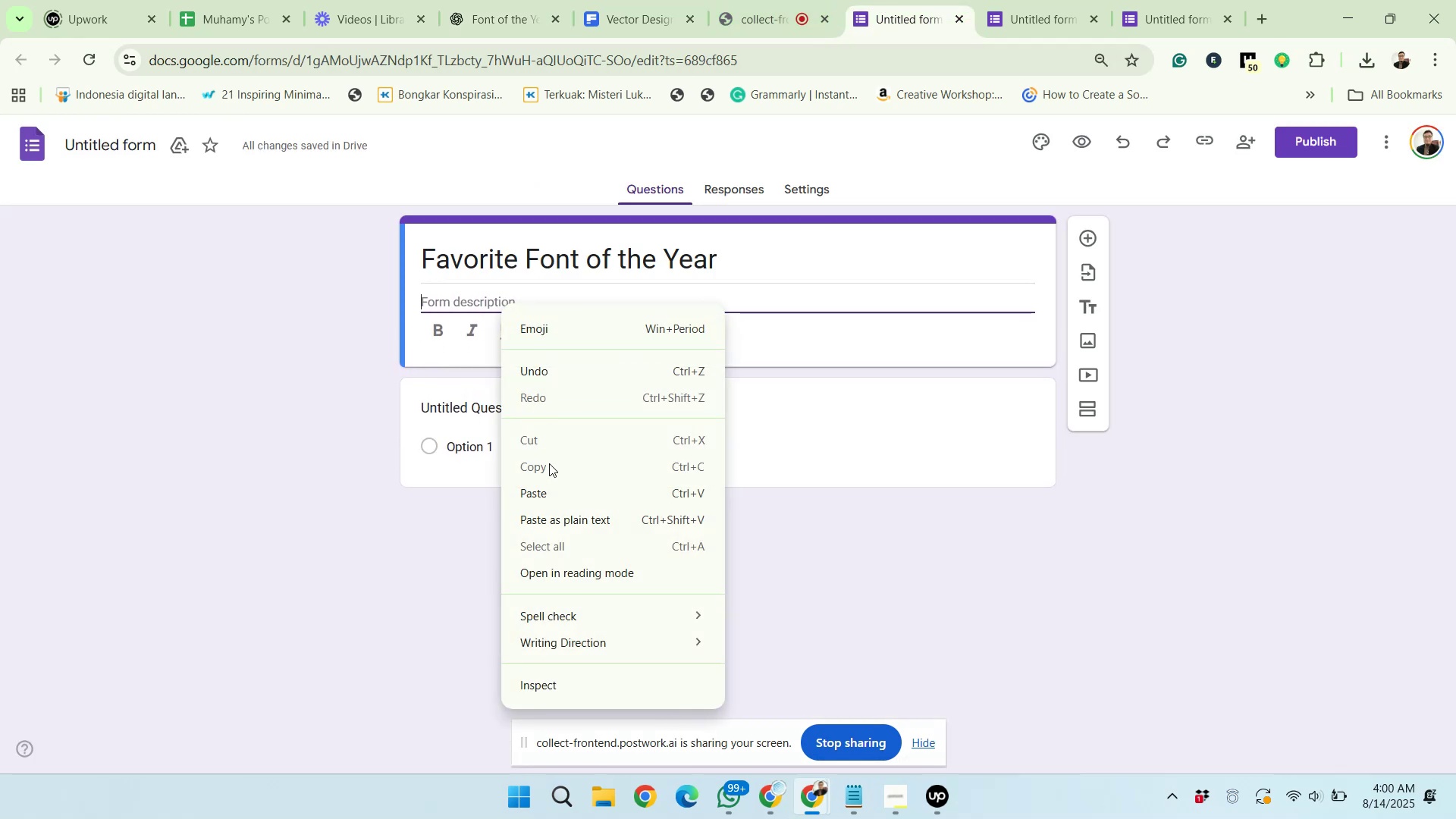 
left_click([550, 491])
 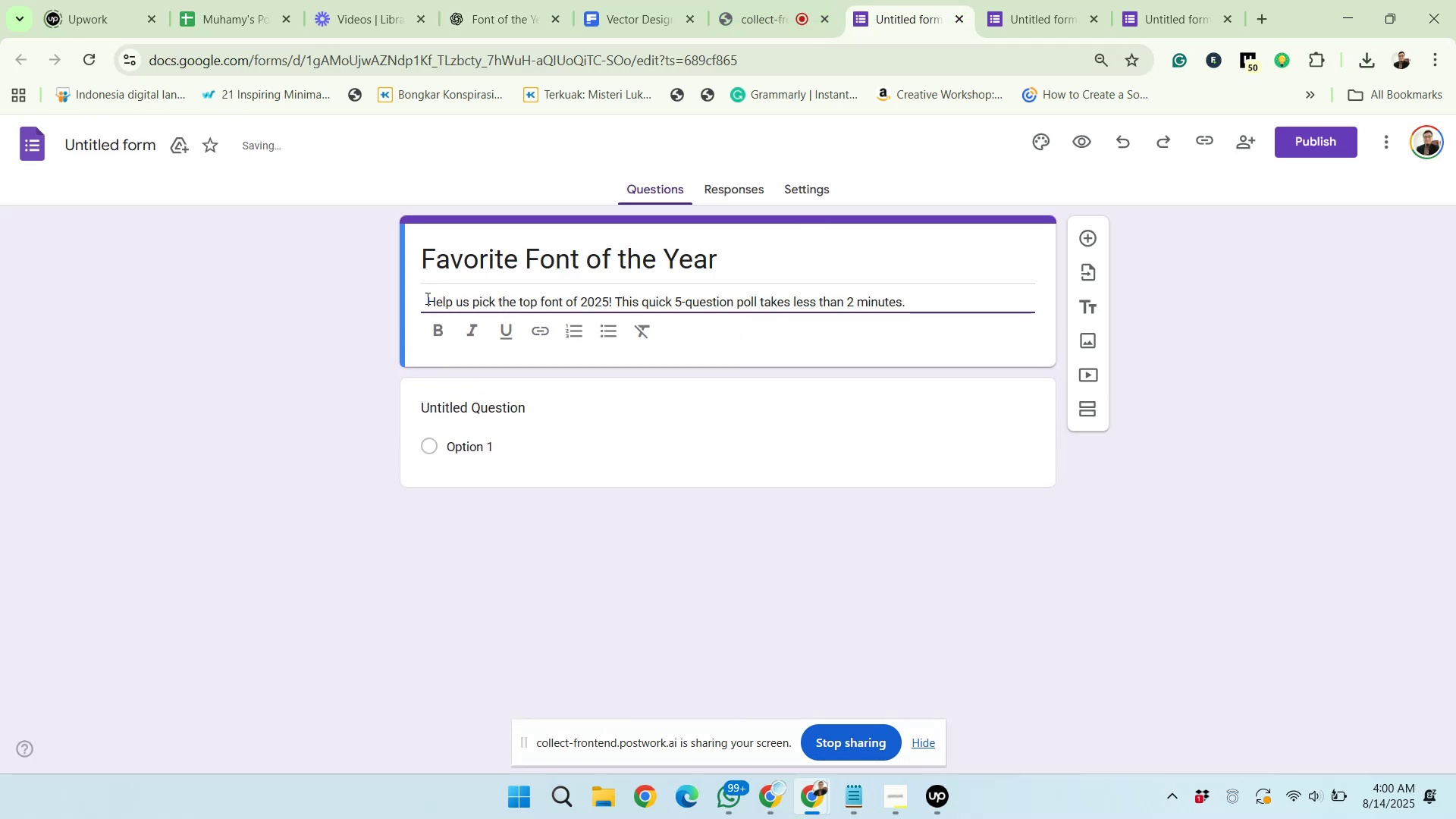 
left_click_drag(start_coordinate=[426, 302], to_coordinate=[413, 301])
 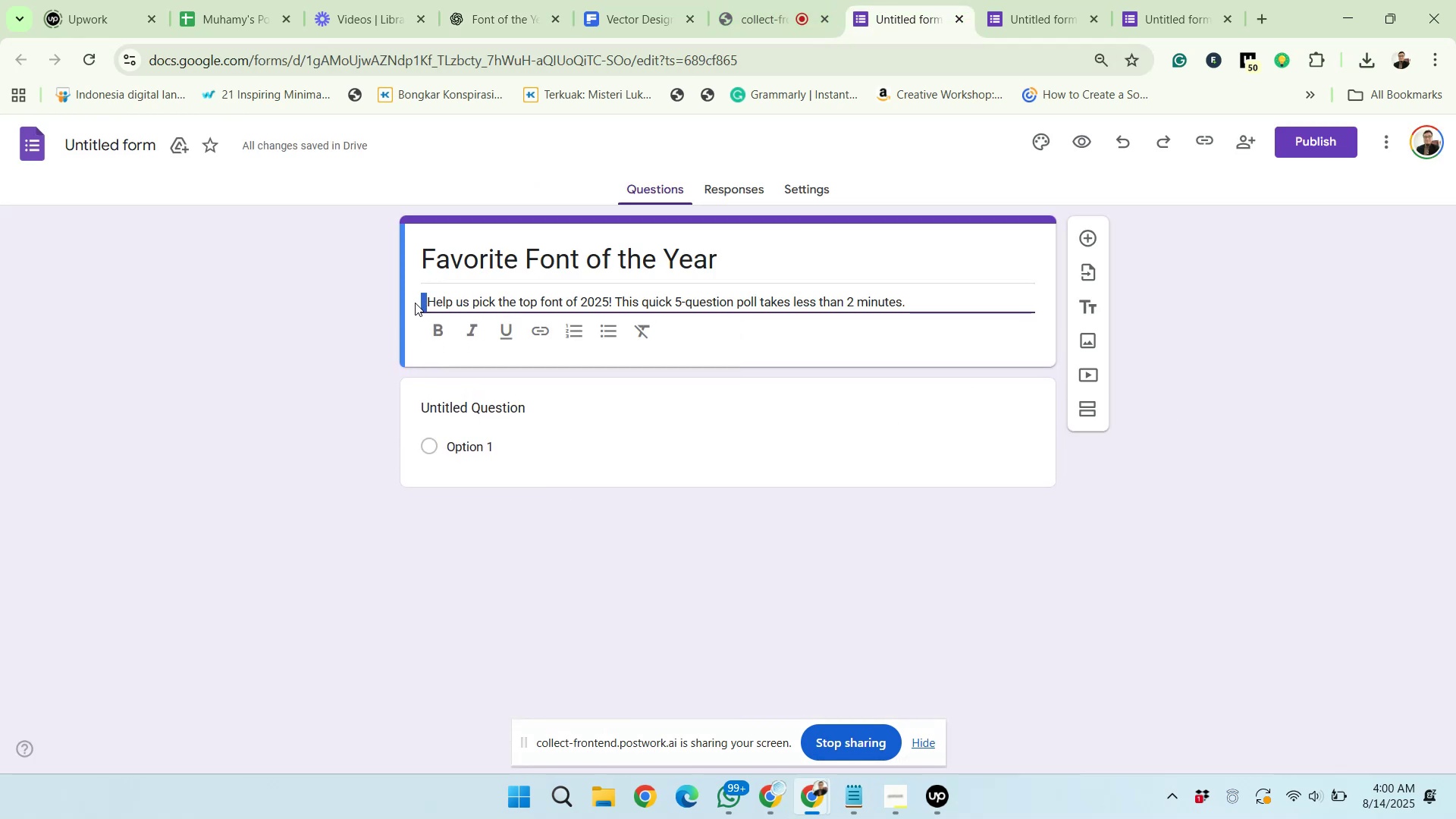 
key(Backspace)
 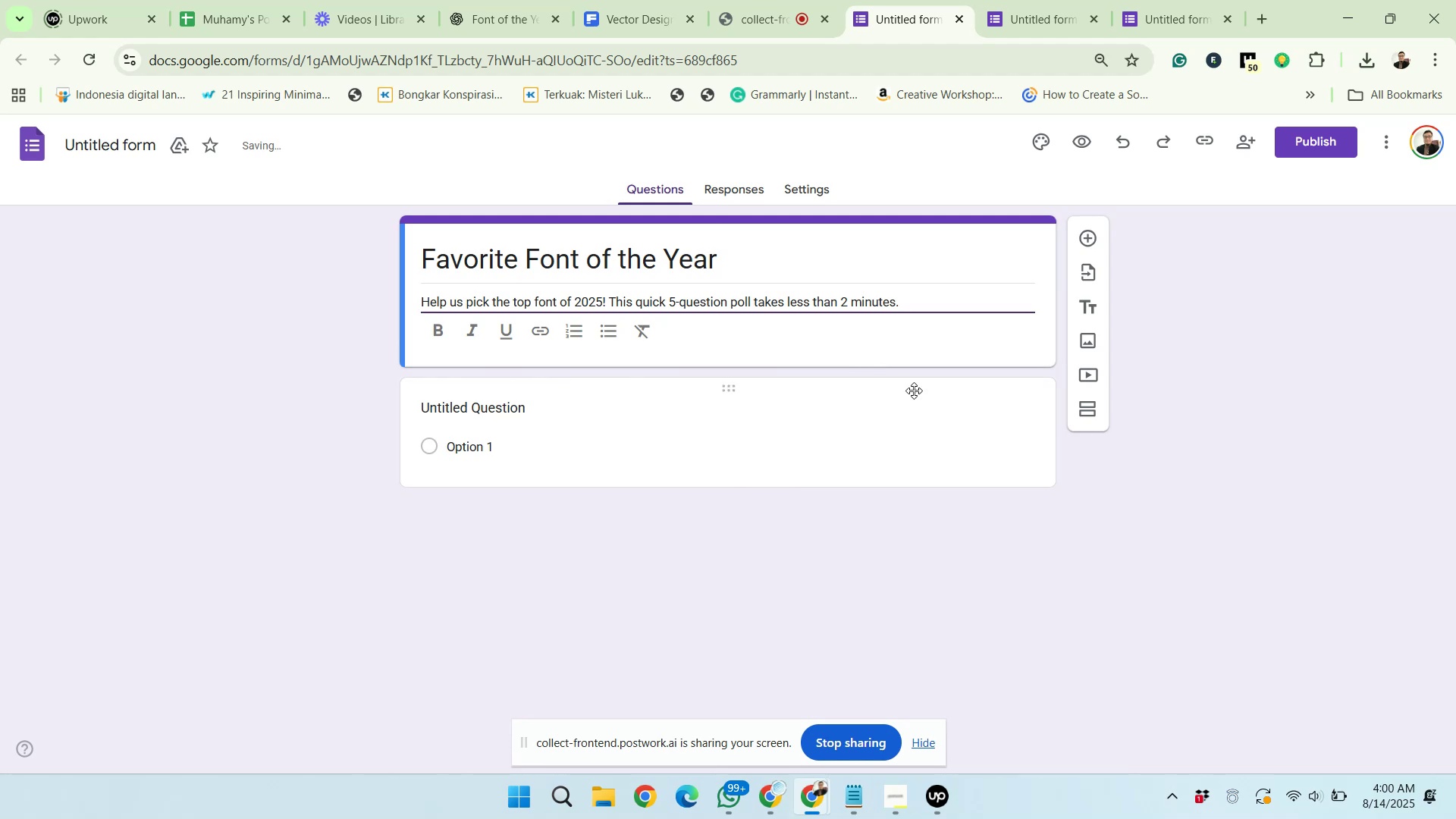 
left_click([1086, 416])
 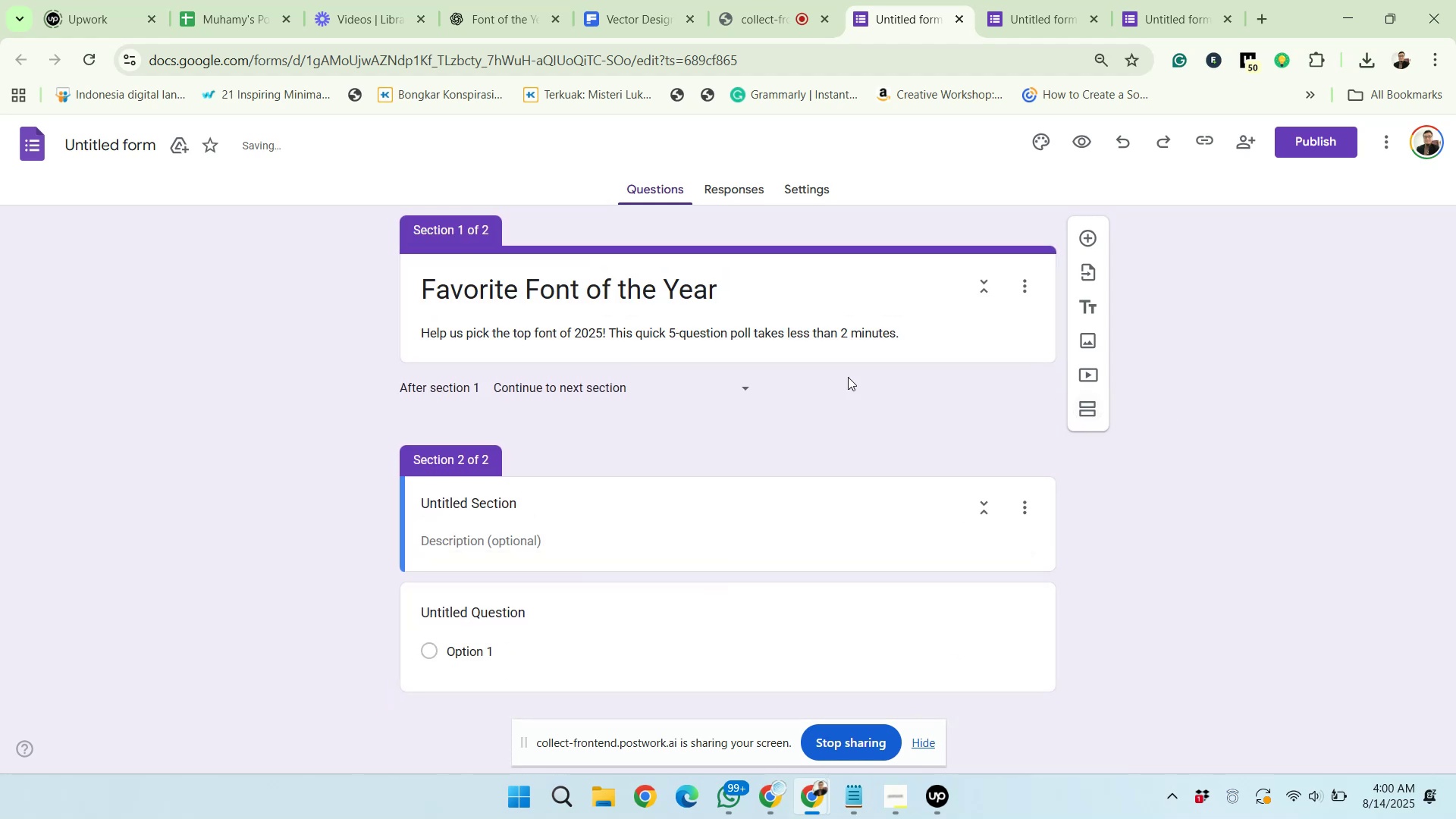 
scroll: coordinate [759, 318], scroll_direction: down, amount: 1.0
 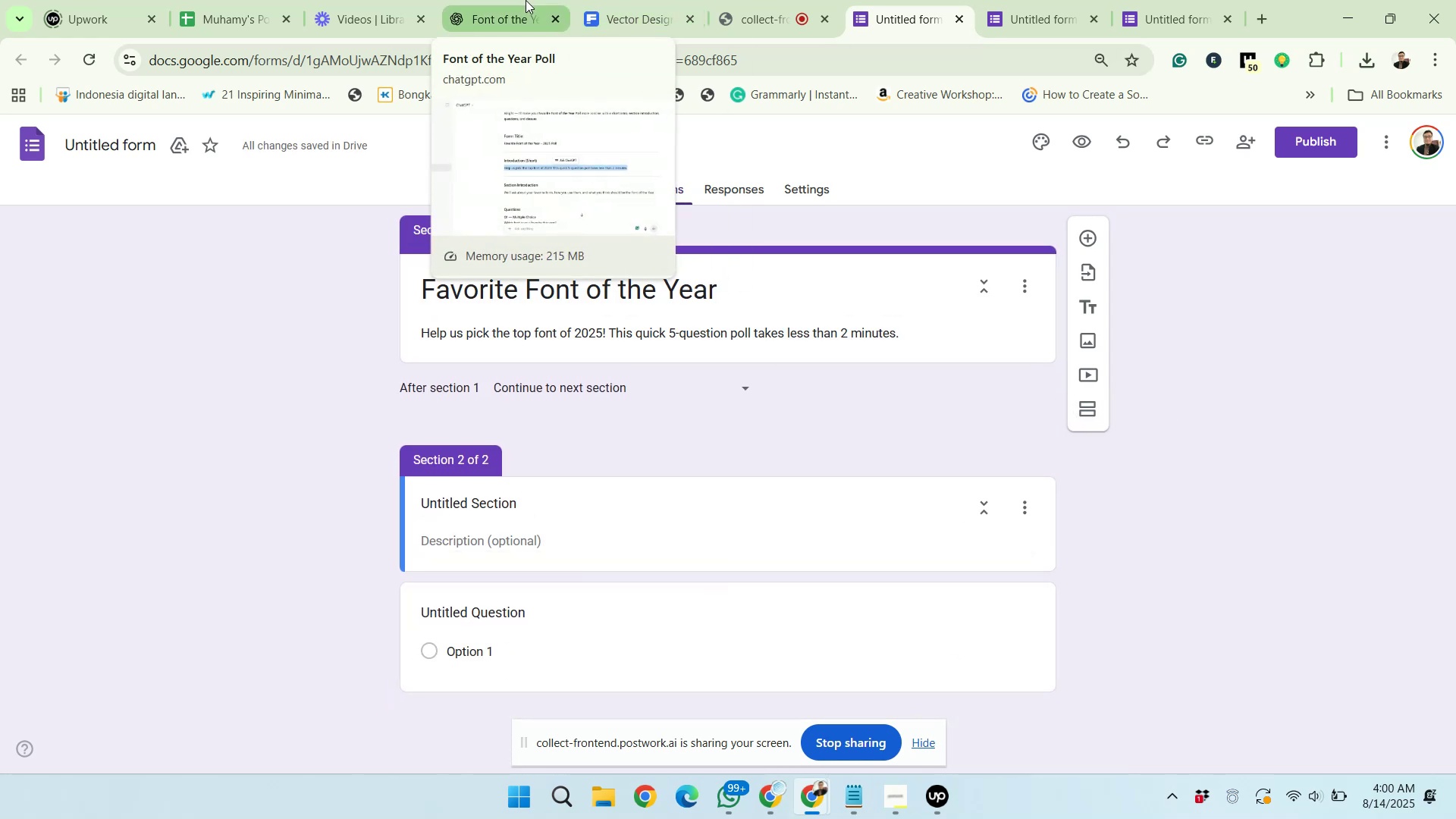 
left_click([525, 0])
 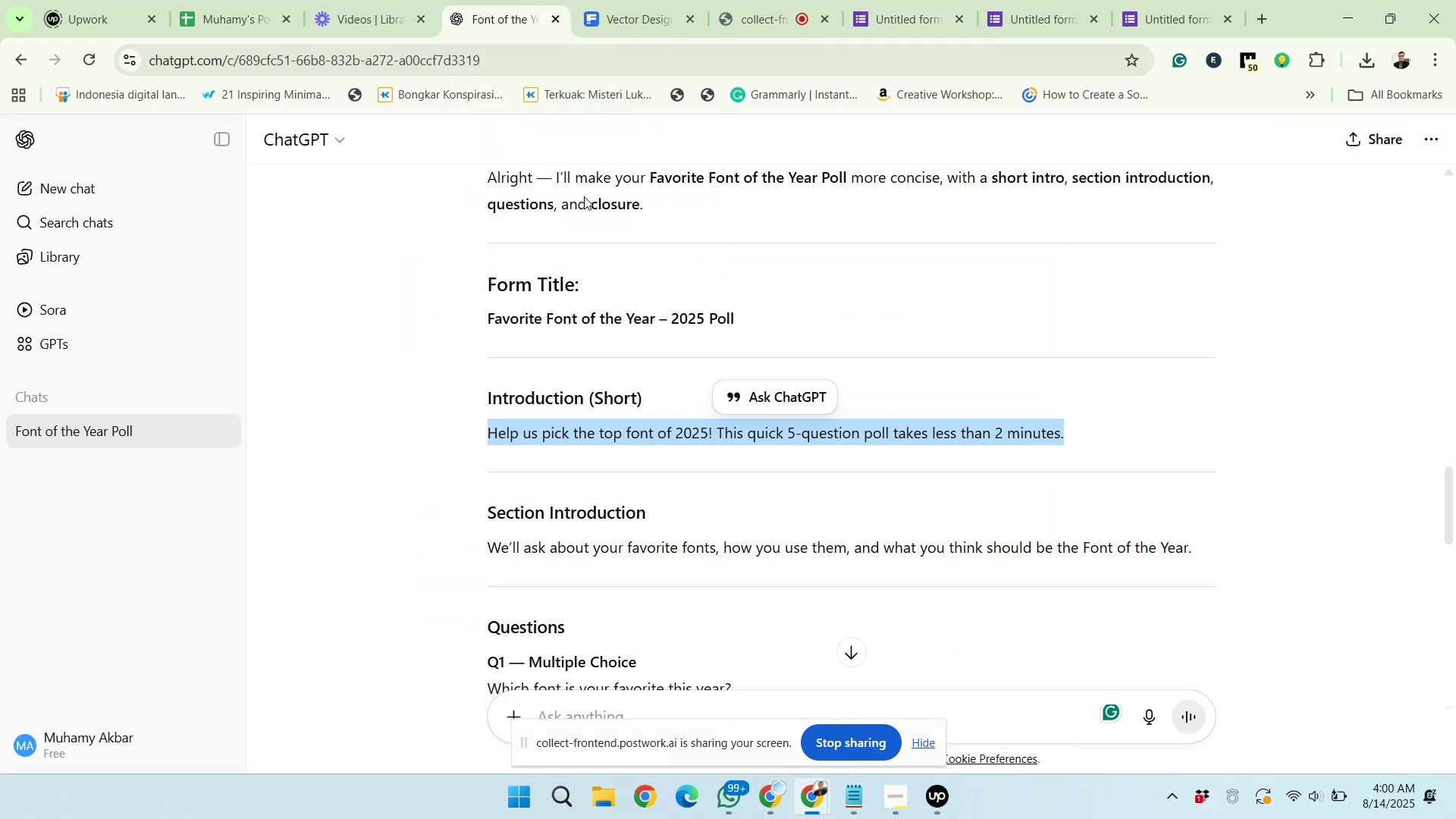 
scroll: coordinate [625, 529], scroll_direction: down, amount: 2.0
 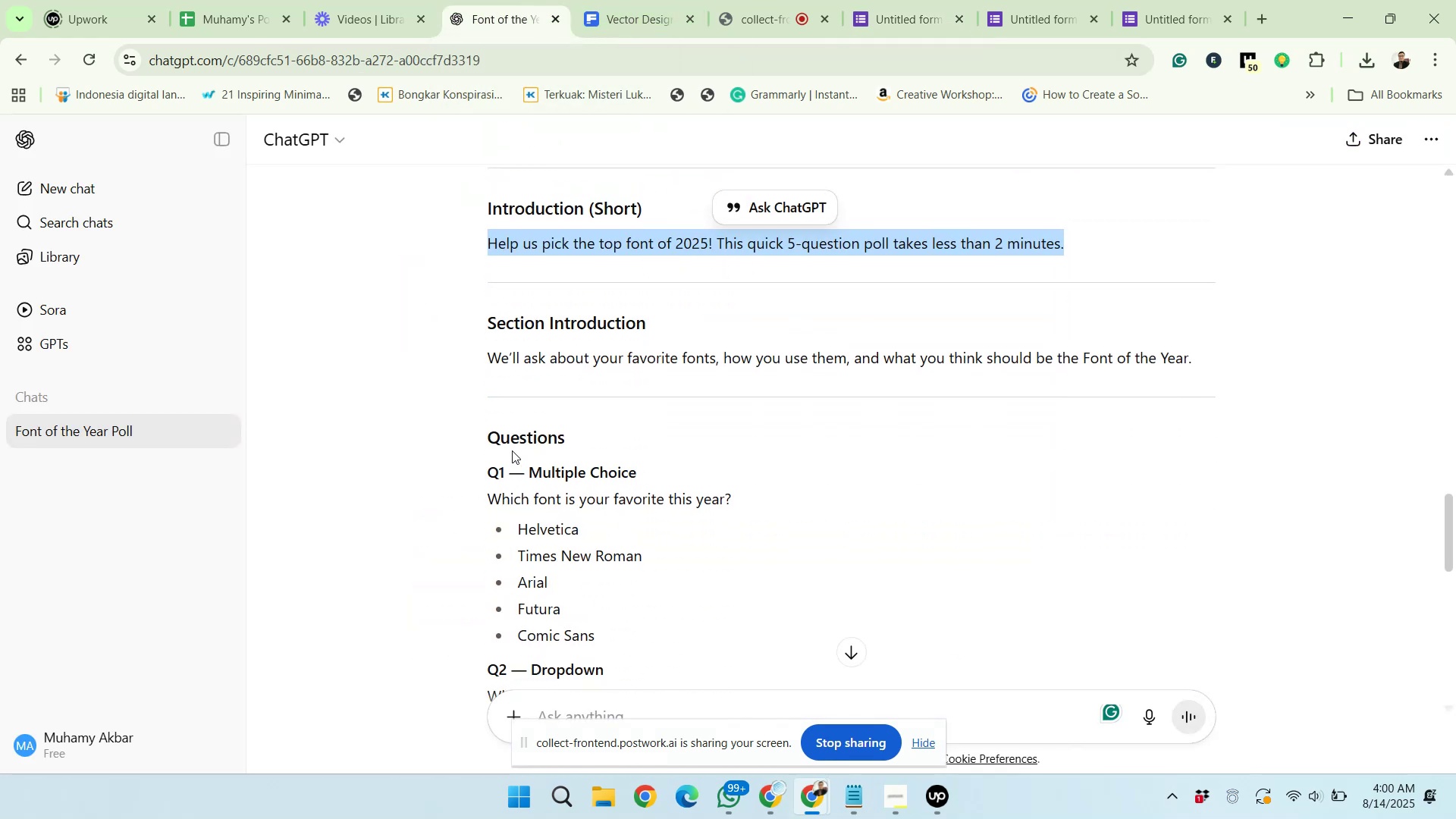 
left_click_drag(start_coordinate=[488, 441], to_coordinate=[578, 438])
 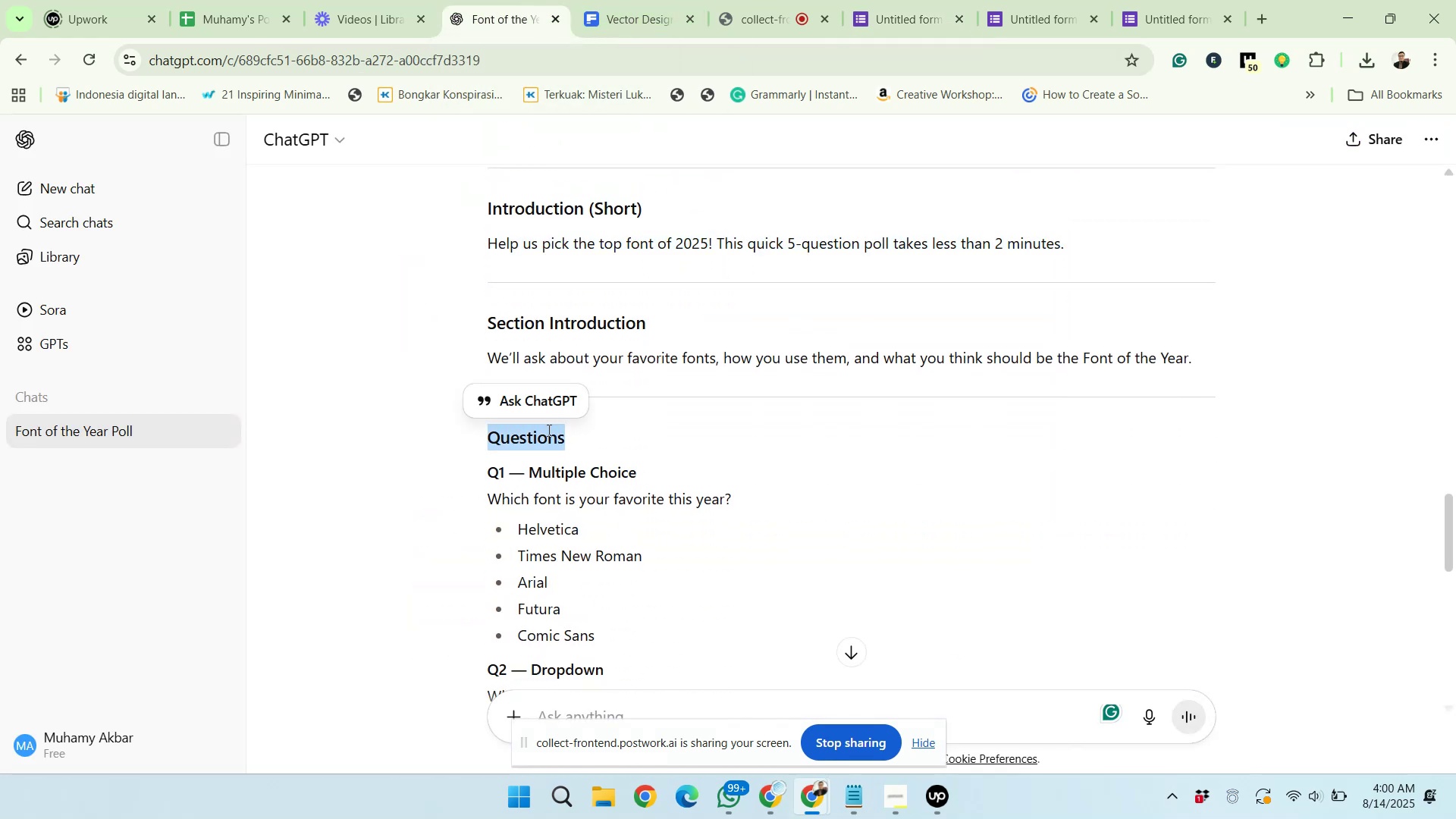 
right_click([547, 434])
 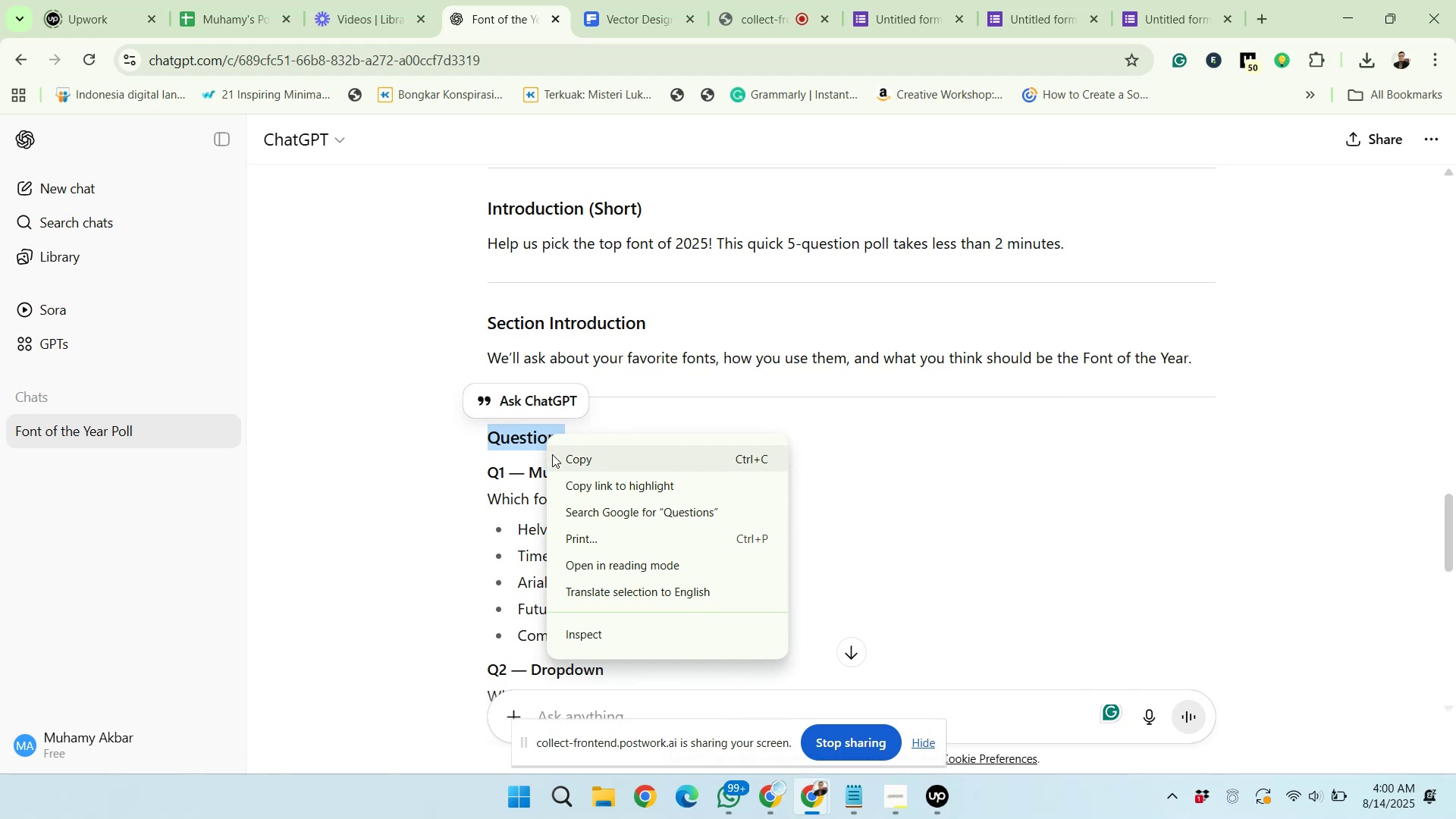 
left_click([558, 463])
 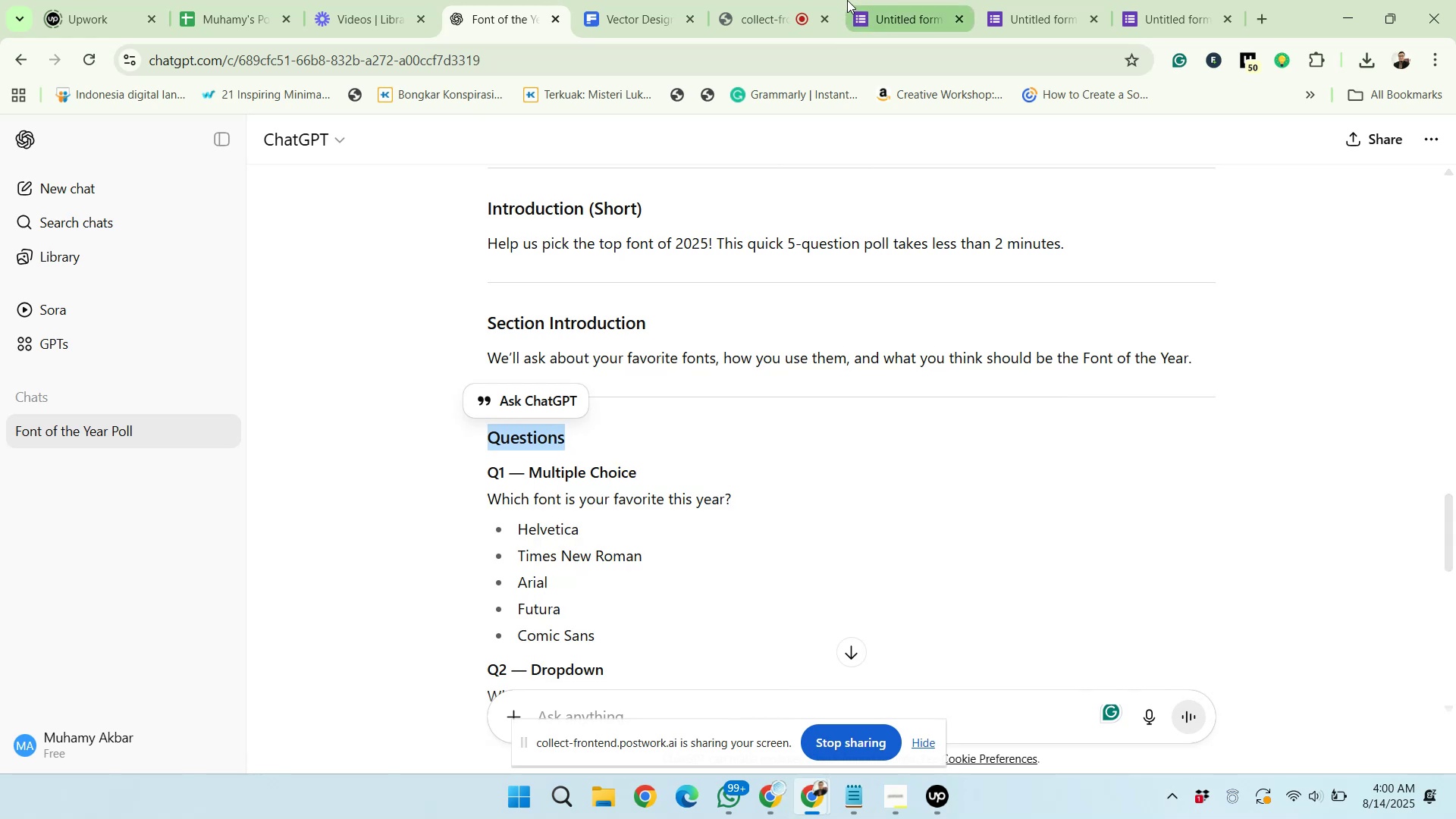 
left_click([865, 0])
 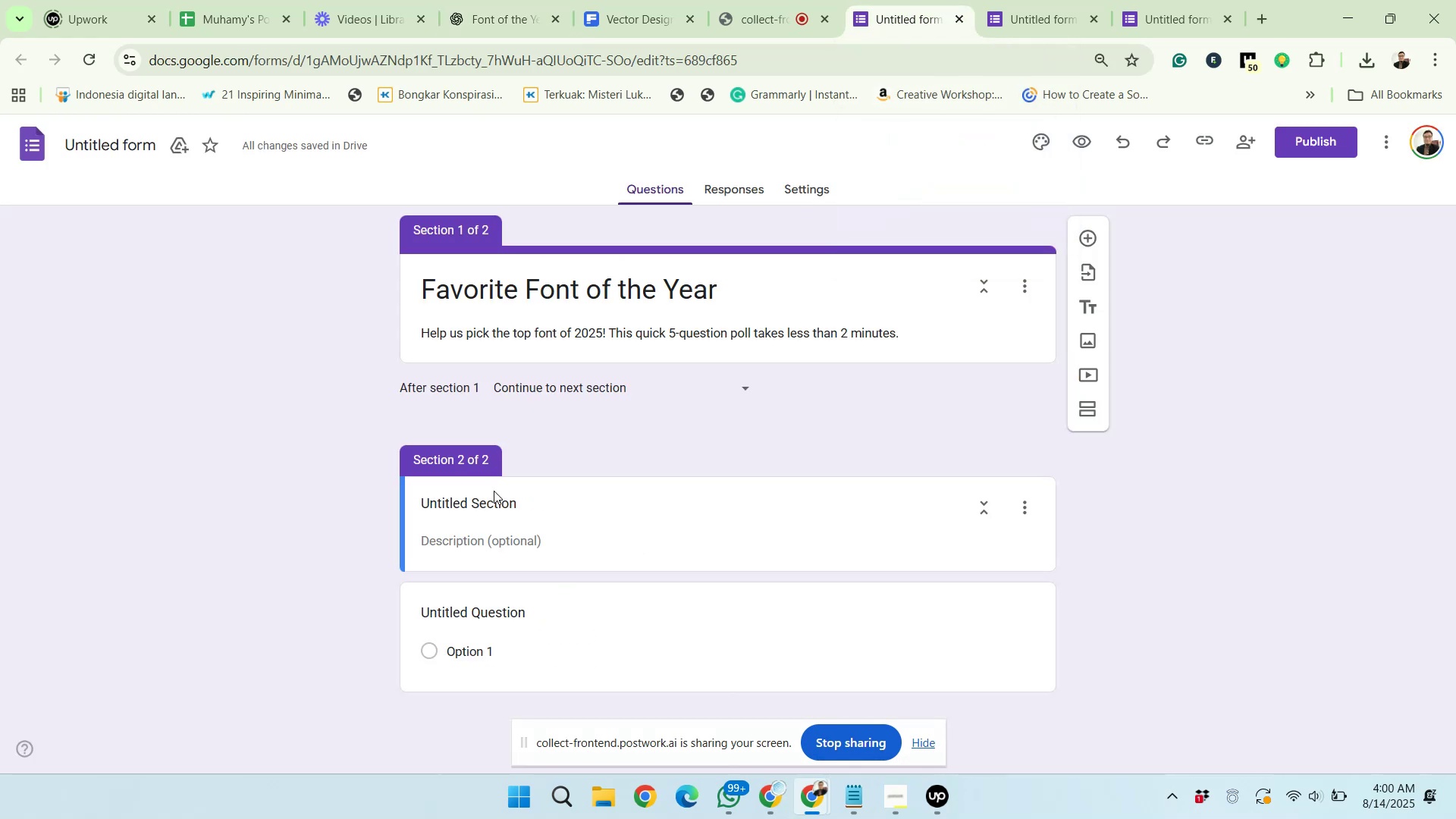 
left_click_drag(start_coordinate=[521, 500], to_coordinate=[391, 498])
 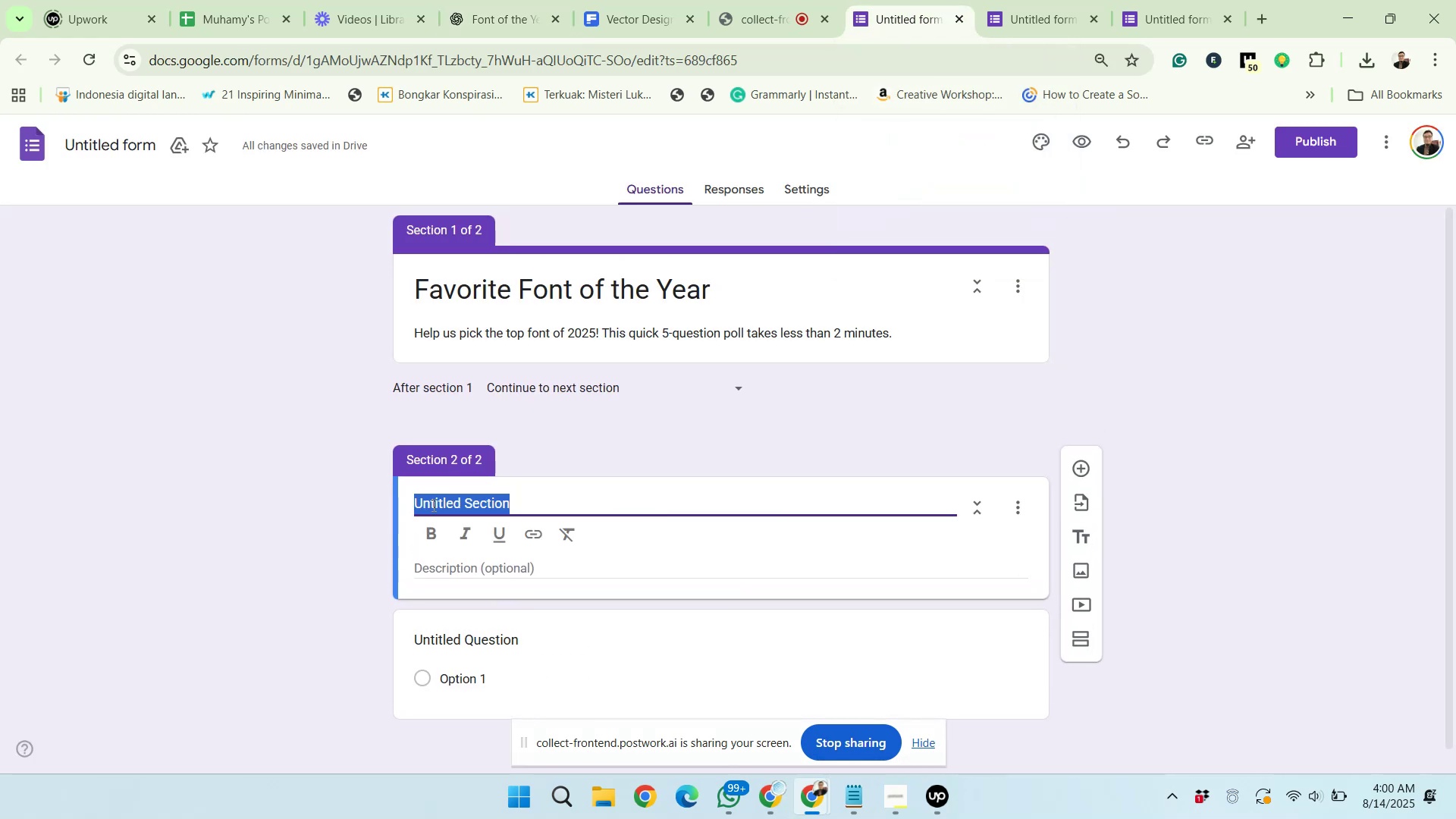 
right_click([434, 506])
 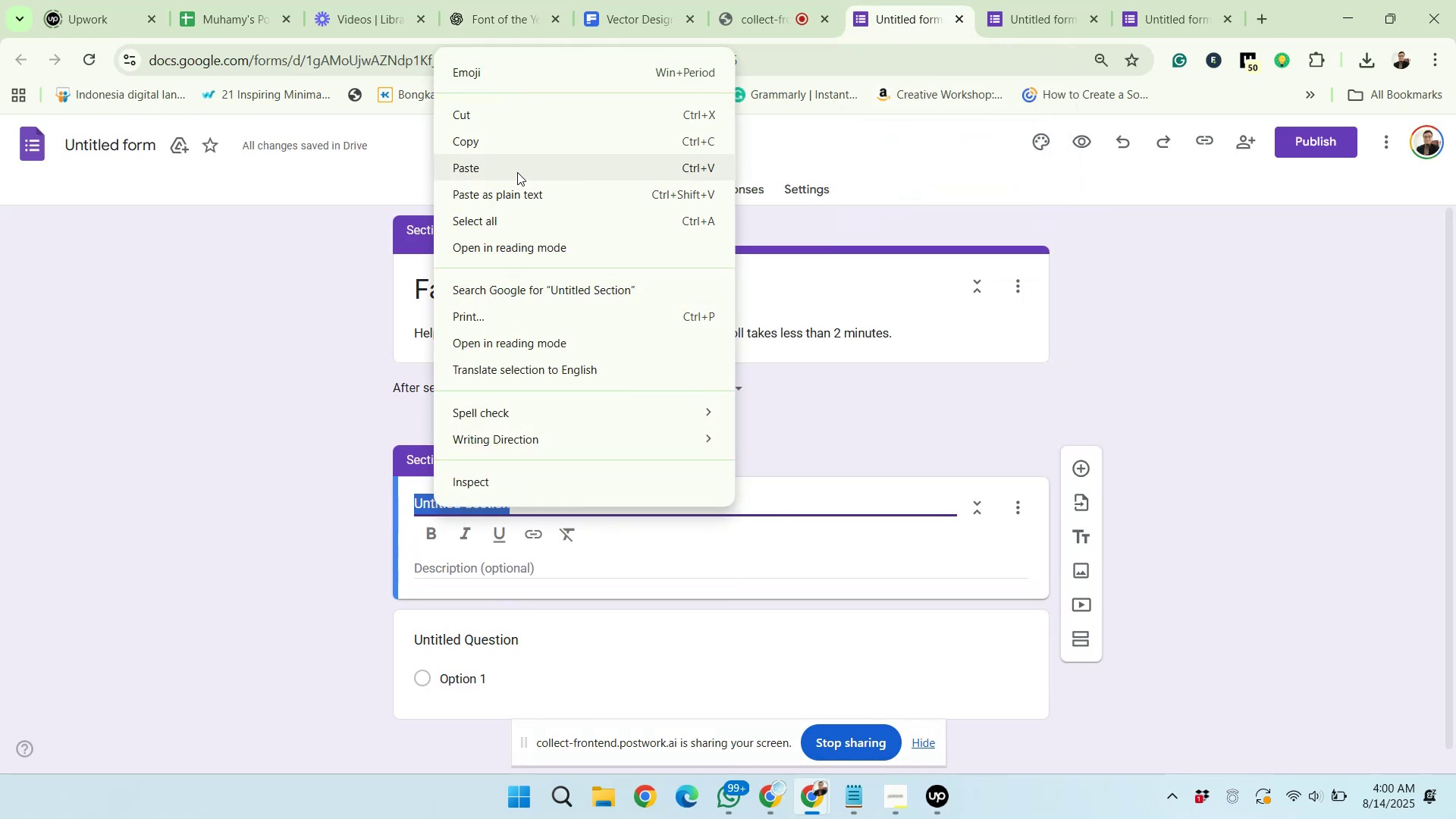 
left_click([517, 171])
 